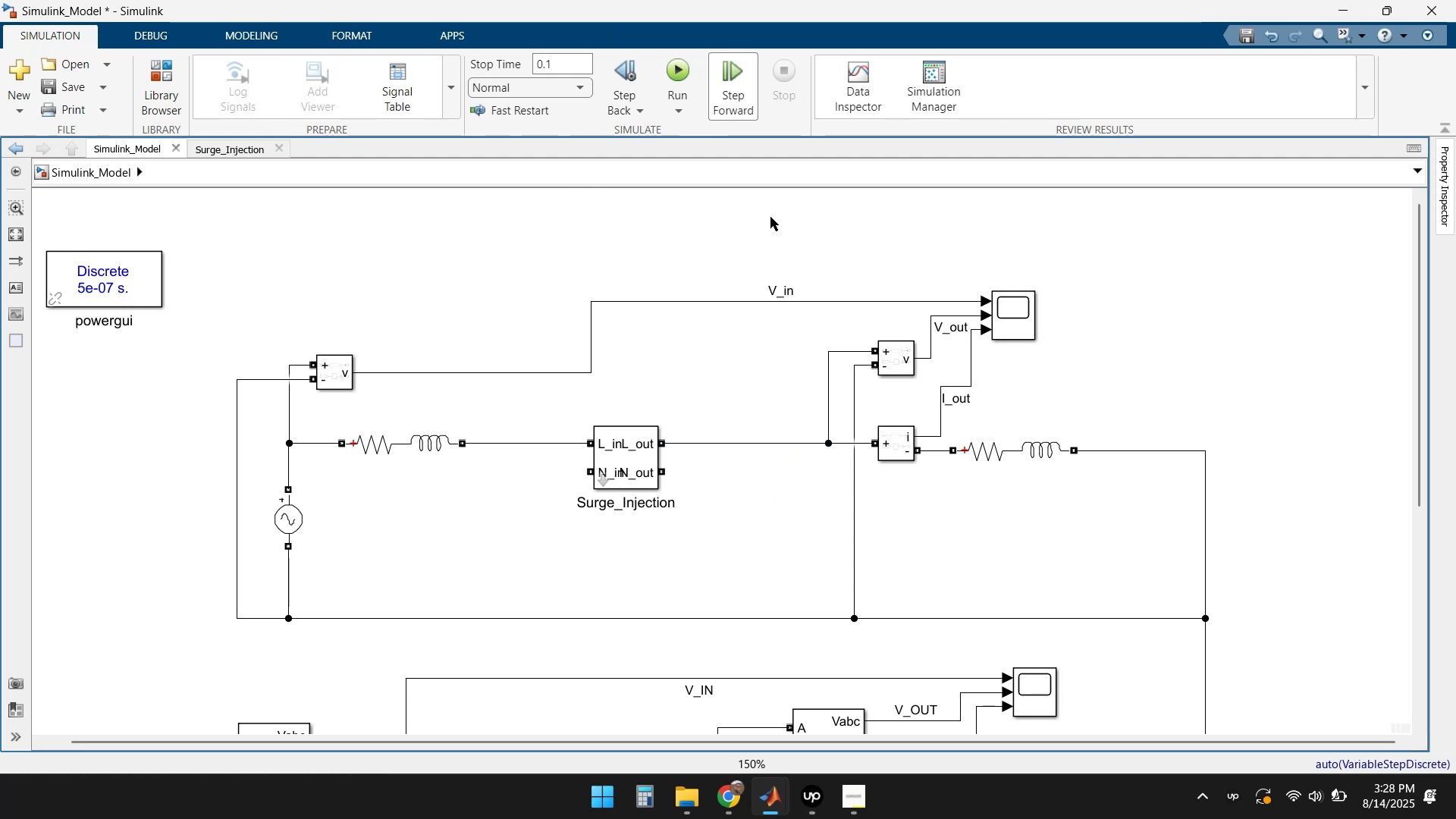 
double_click([1011, 311])
 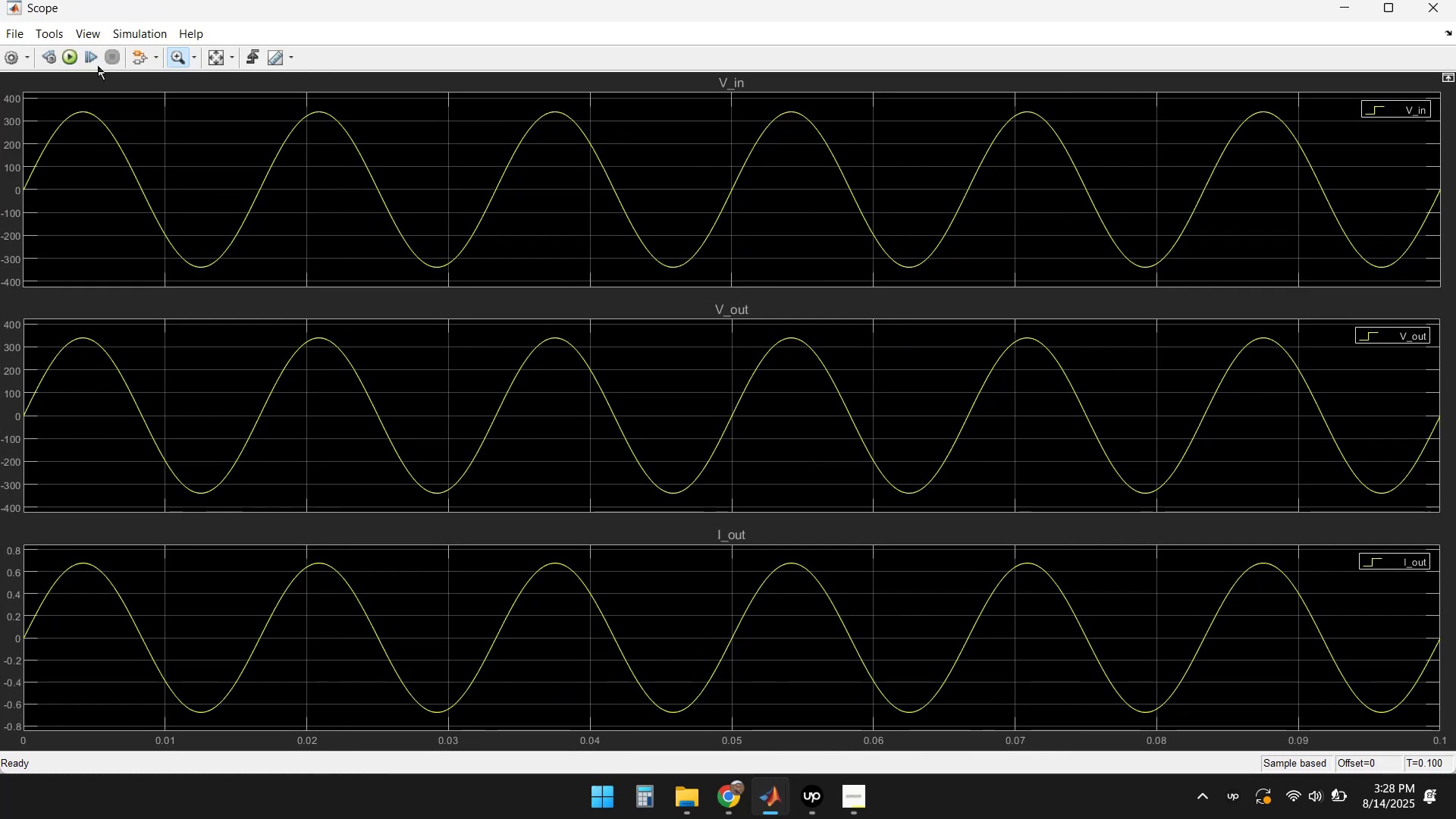 
left_click([70, 58])
 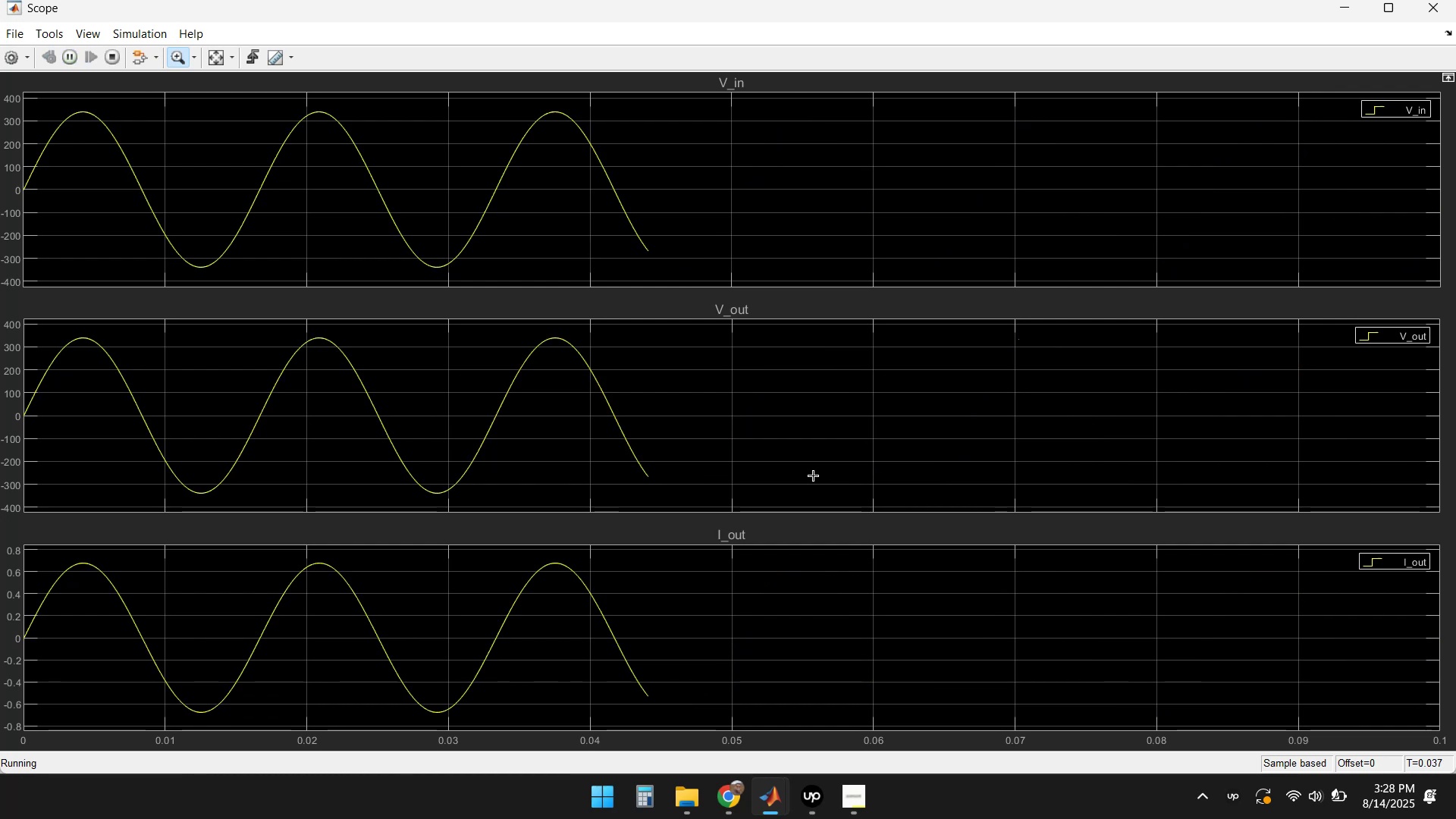 
wait(10.47)
 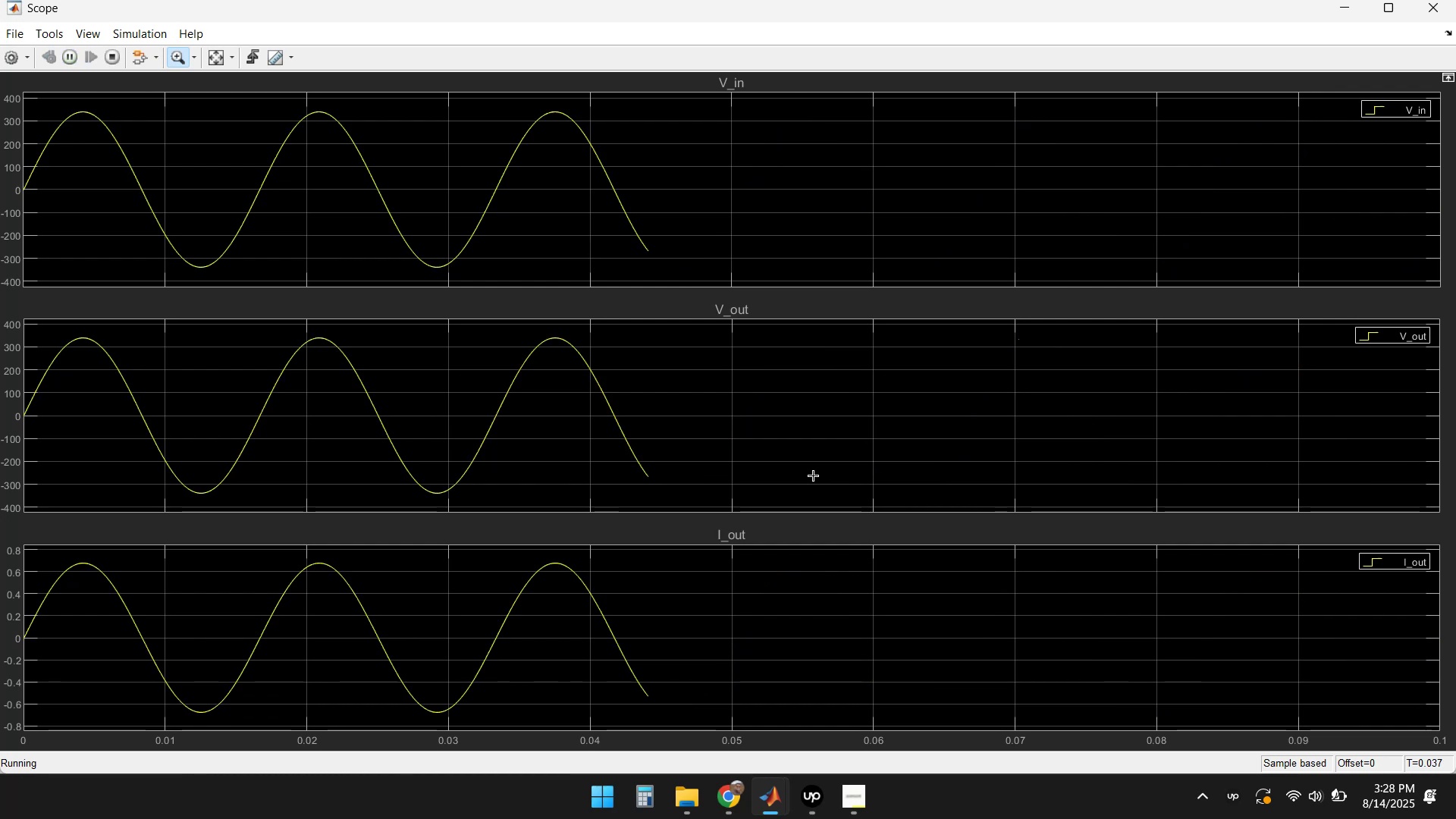 
left_click([1439, 12])
 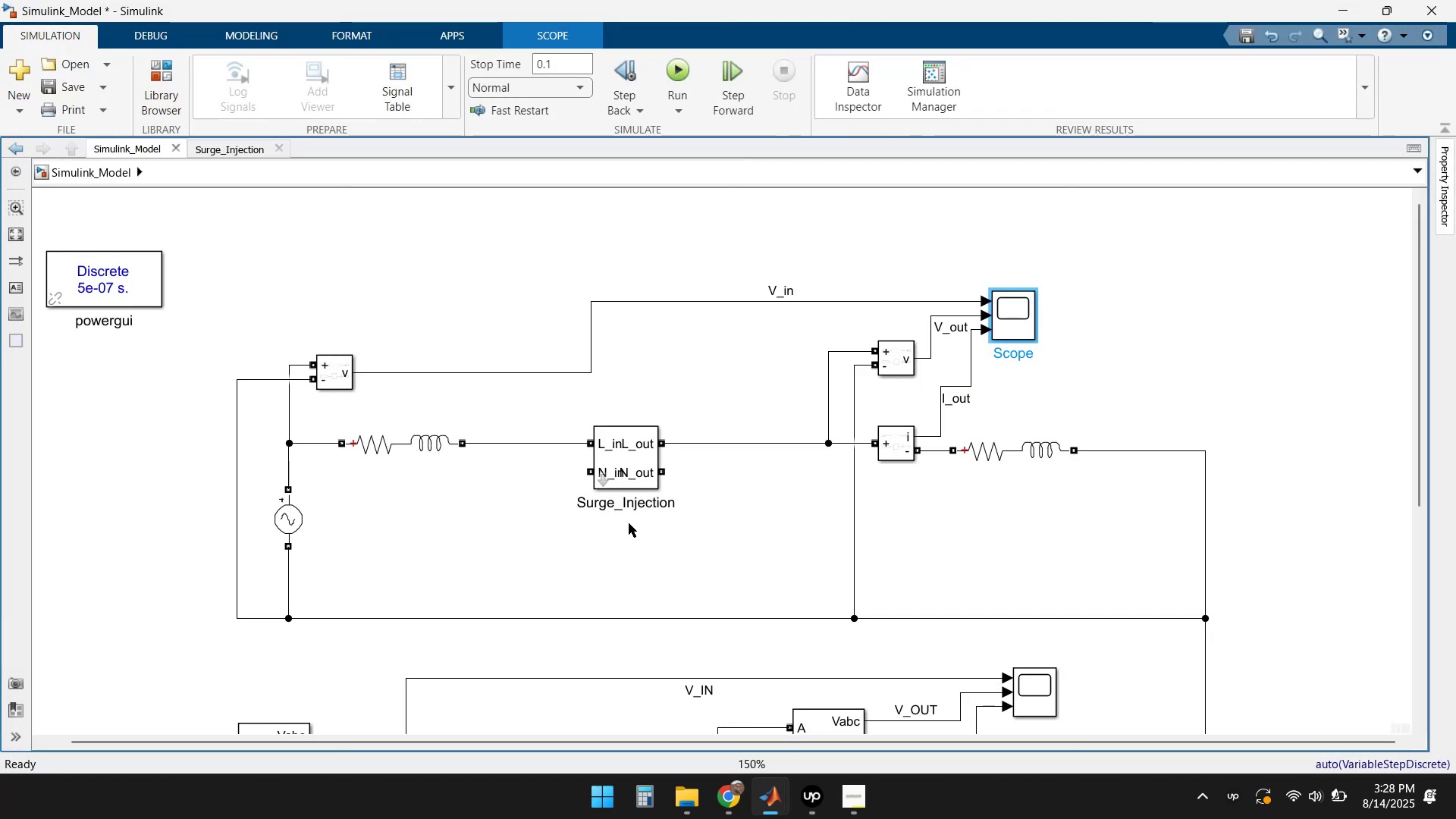 
left_click([675, 533])
 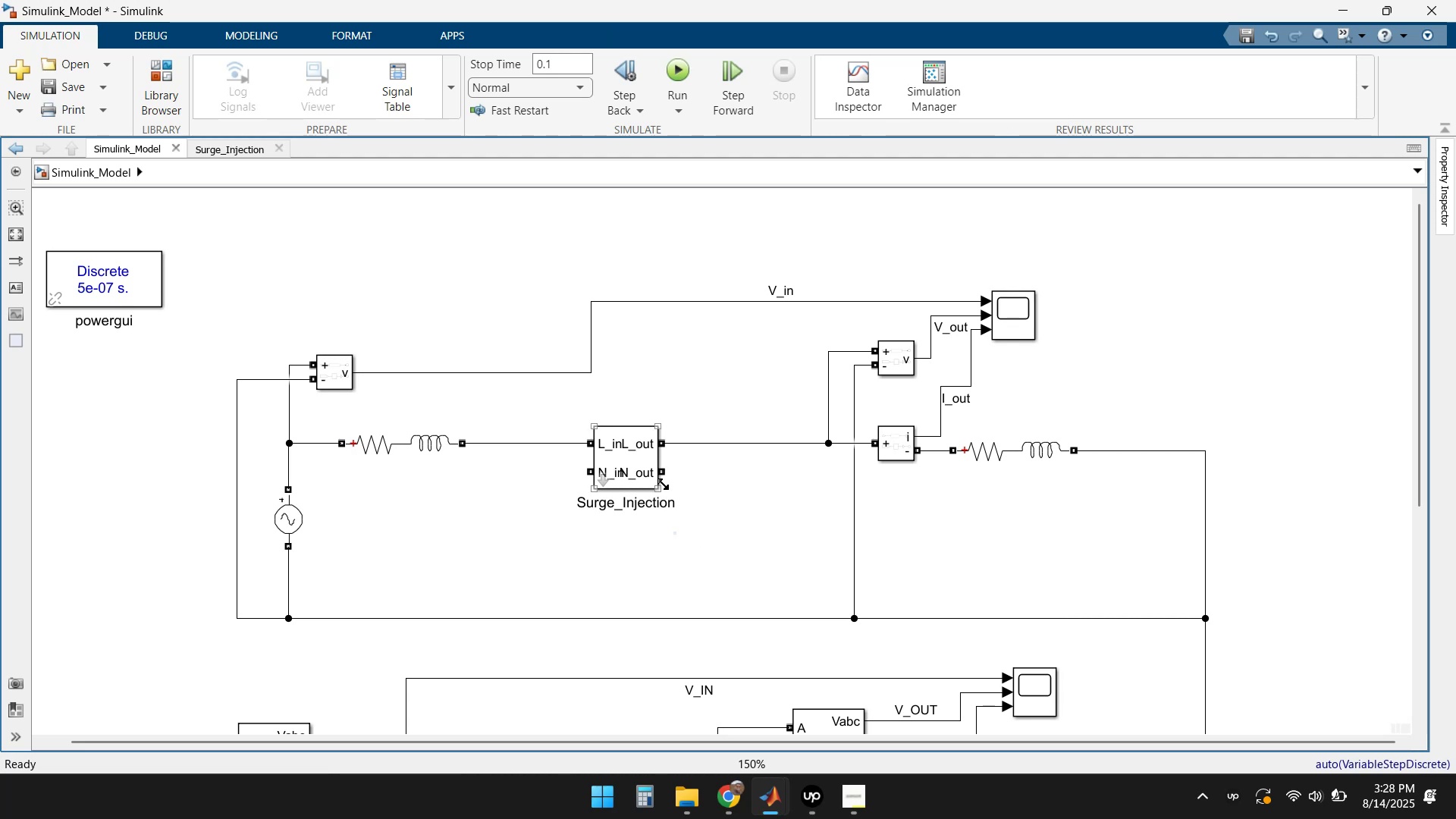 
left_click_drag(start_coordinate=[663, 486], to_coordinate=[671, 487])
 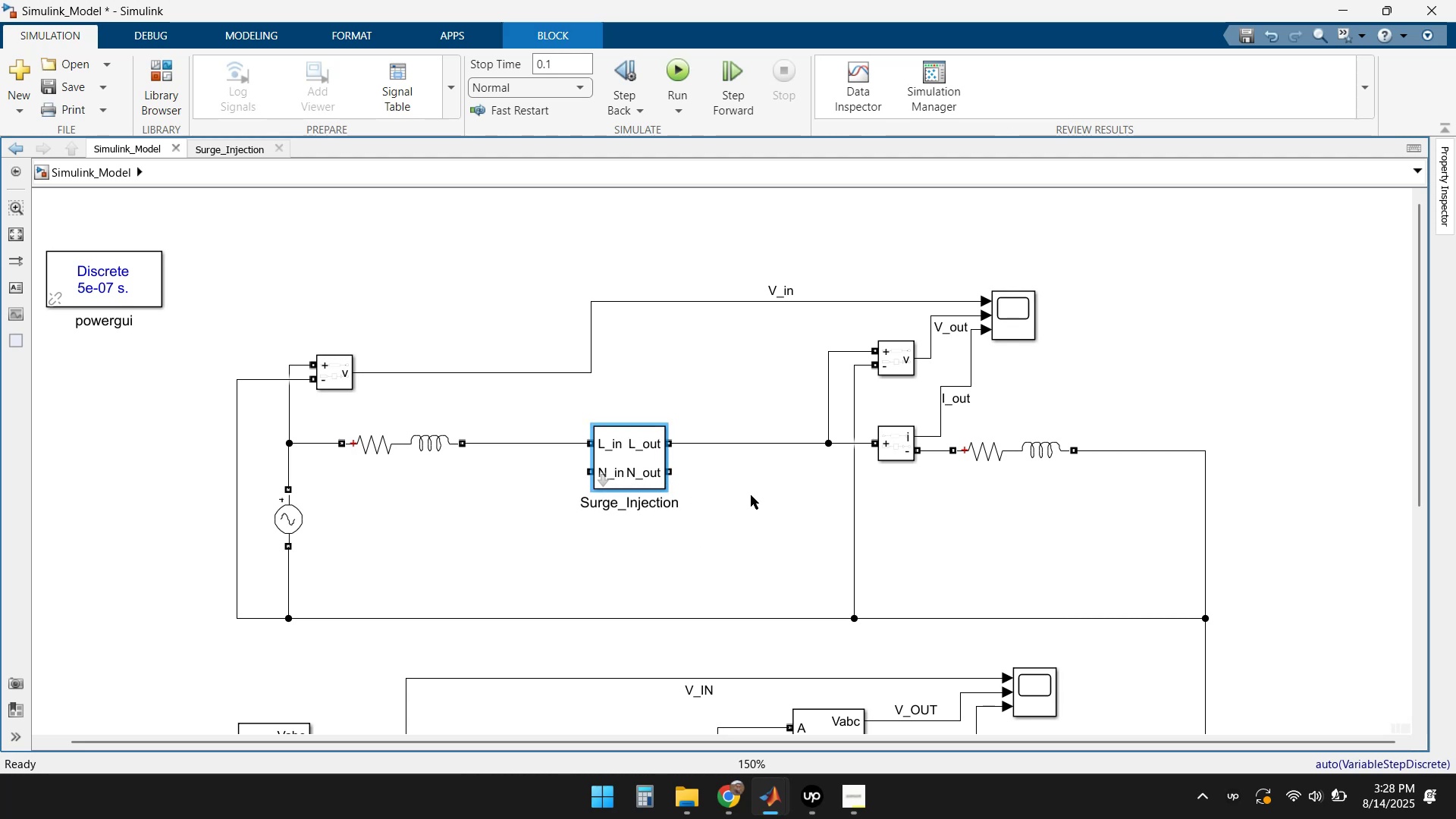 
left_click([751, 495])
 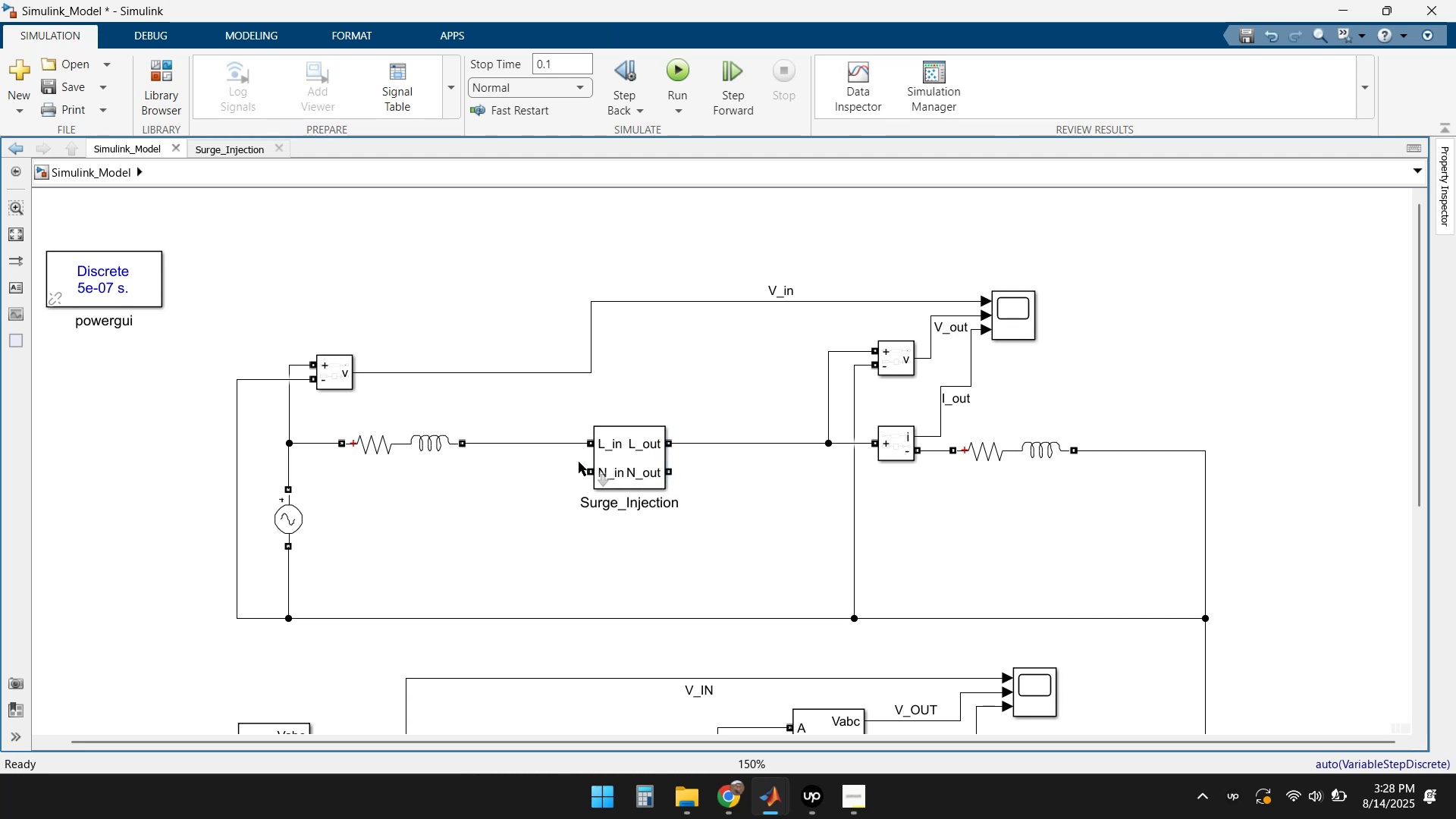 
double_click([630, 463])
 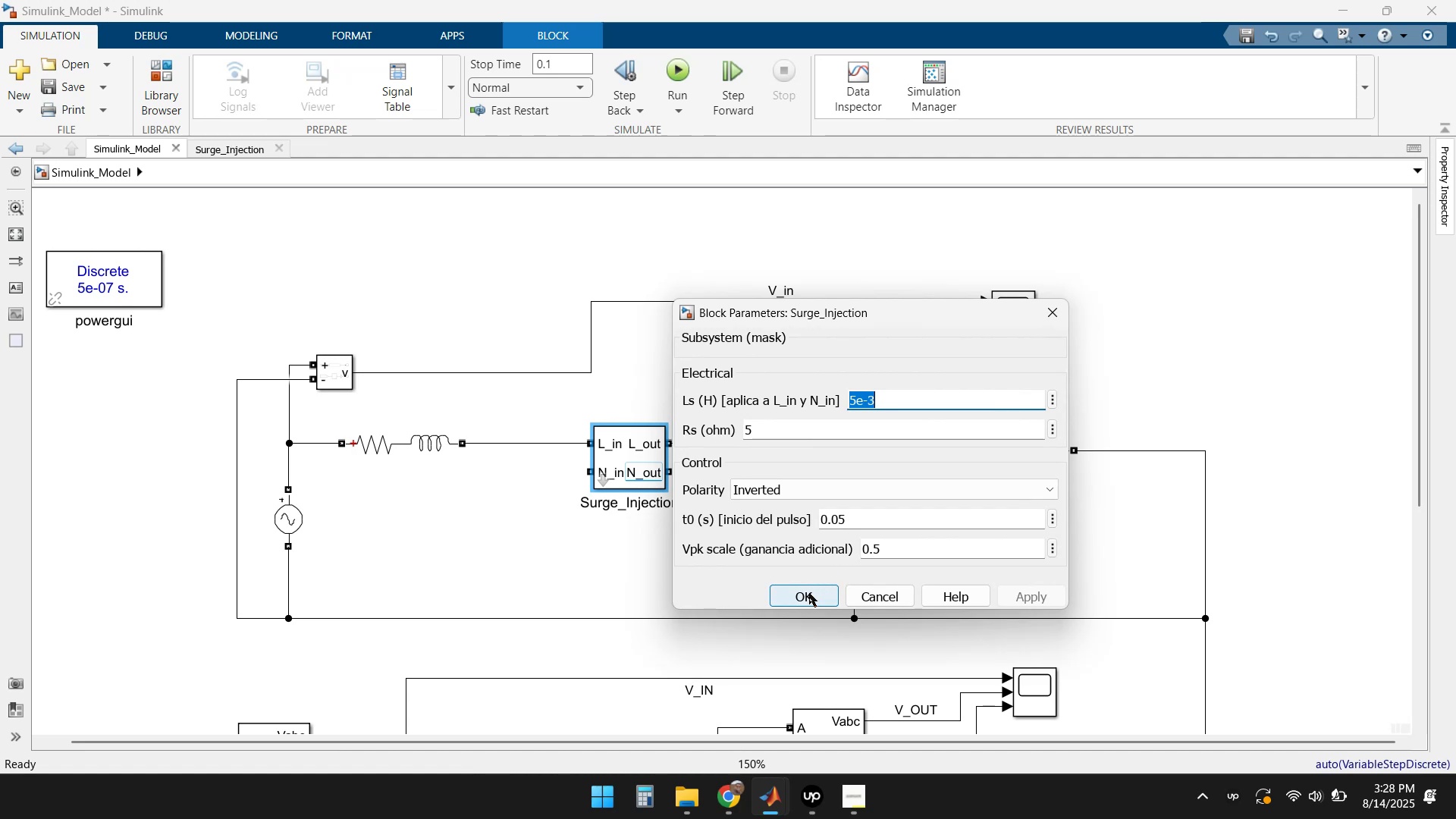 
wait(5.07)
 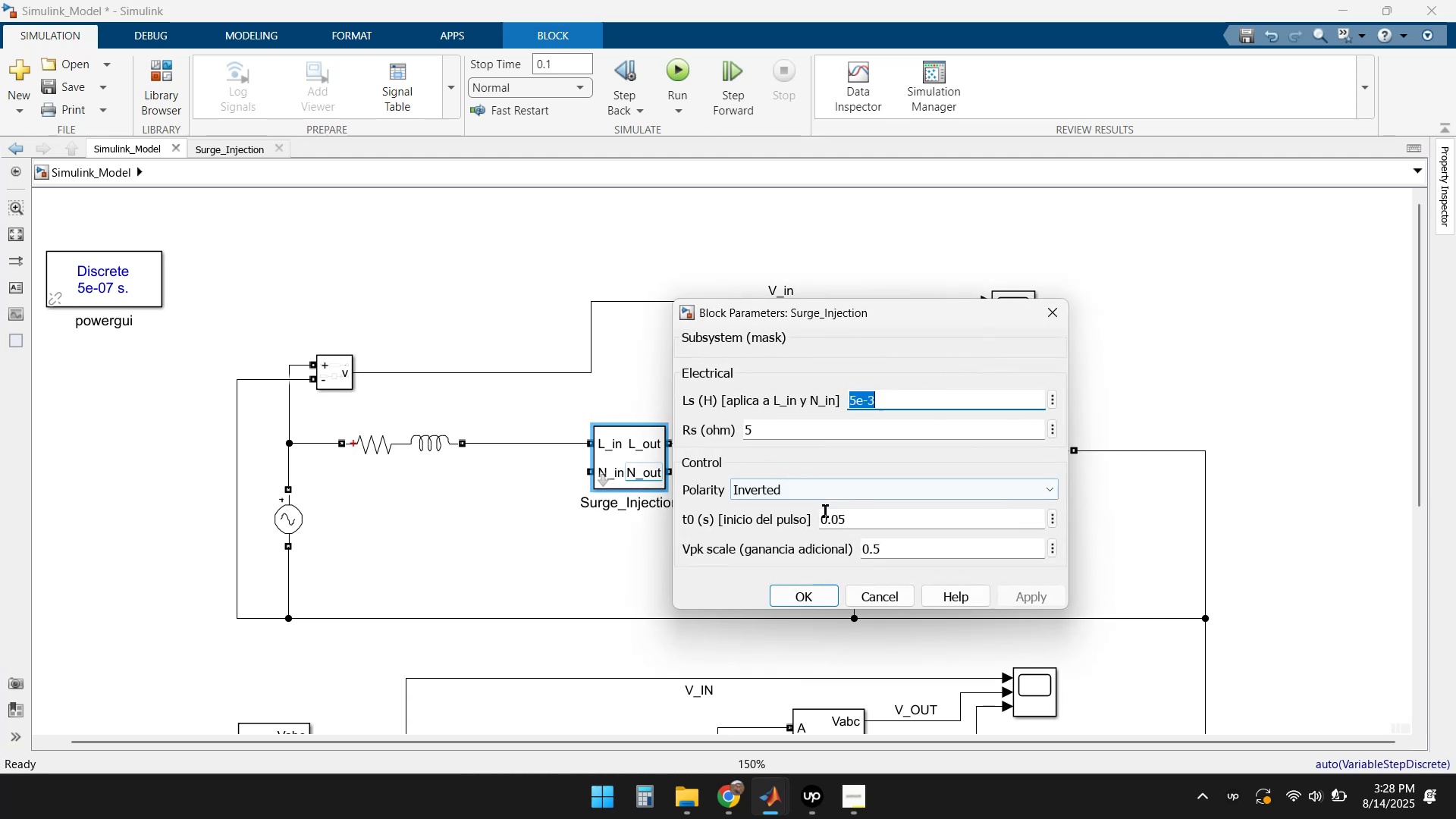 
left_click([809, 593])
 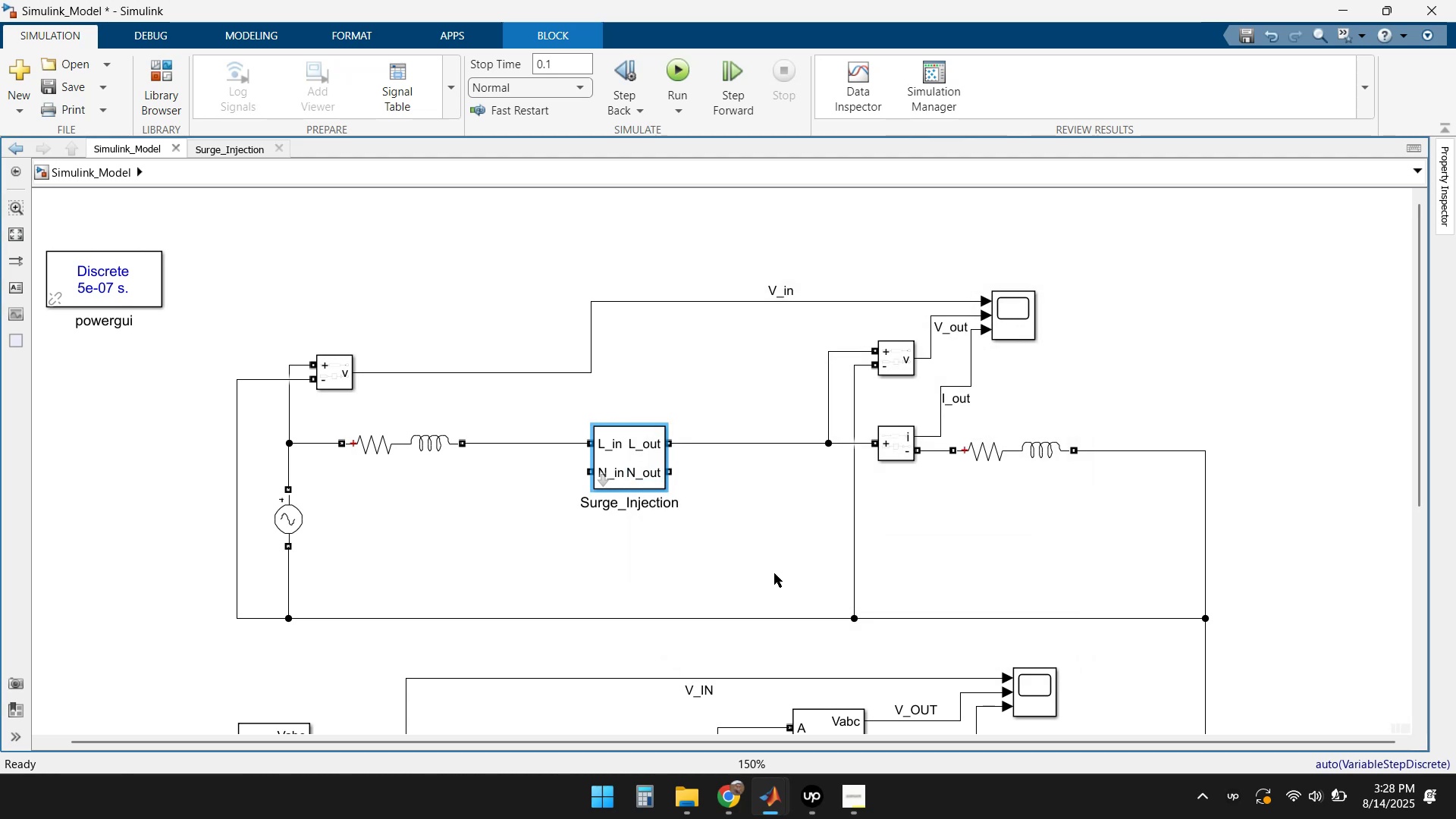 
left_click([755, 562])
 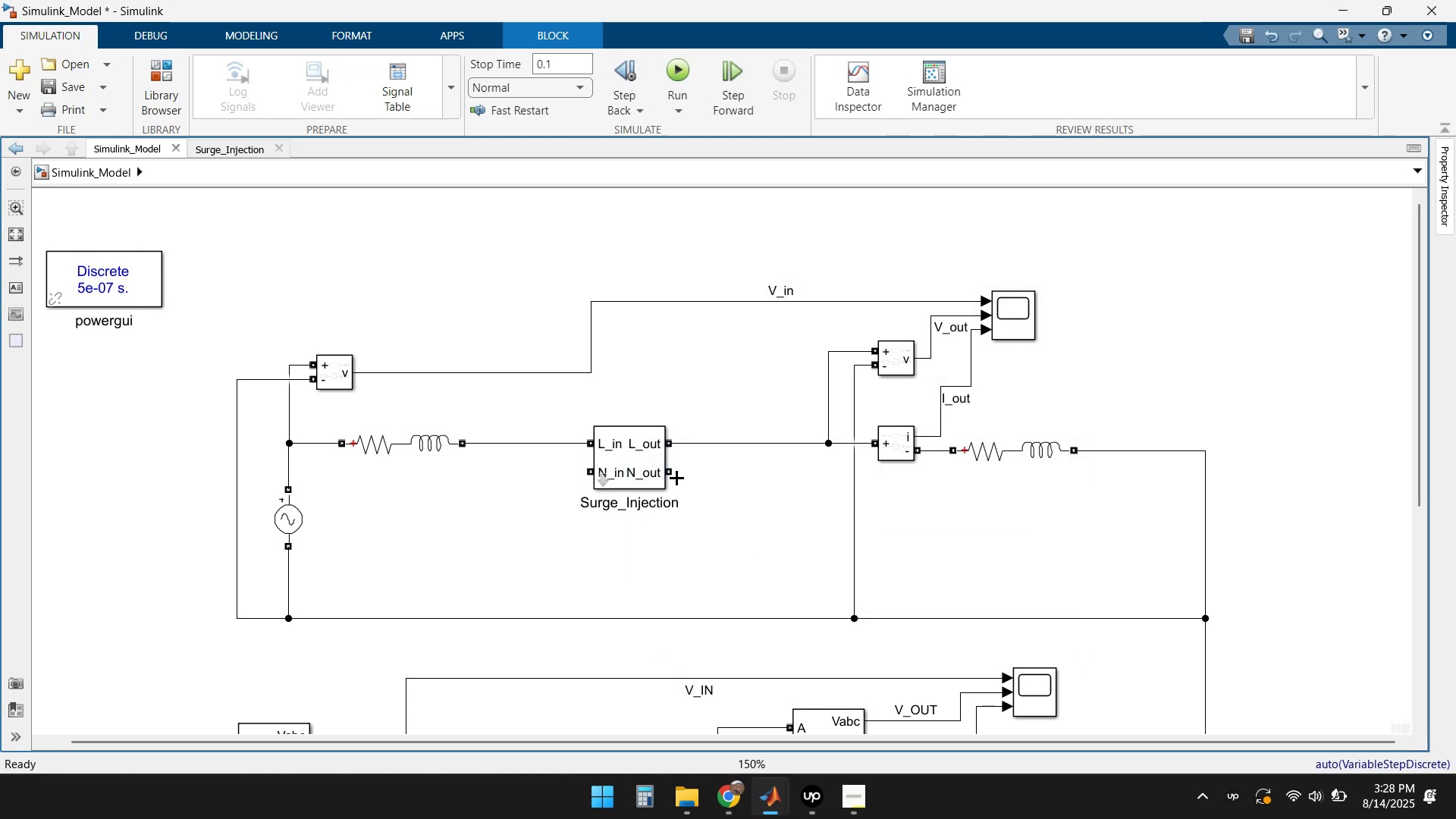 
left_click_drag(start_coordinate=[674, 472], to_coordinate=[742, 617])
 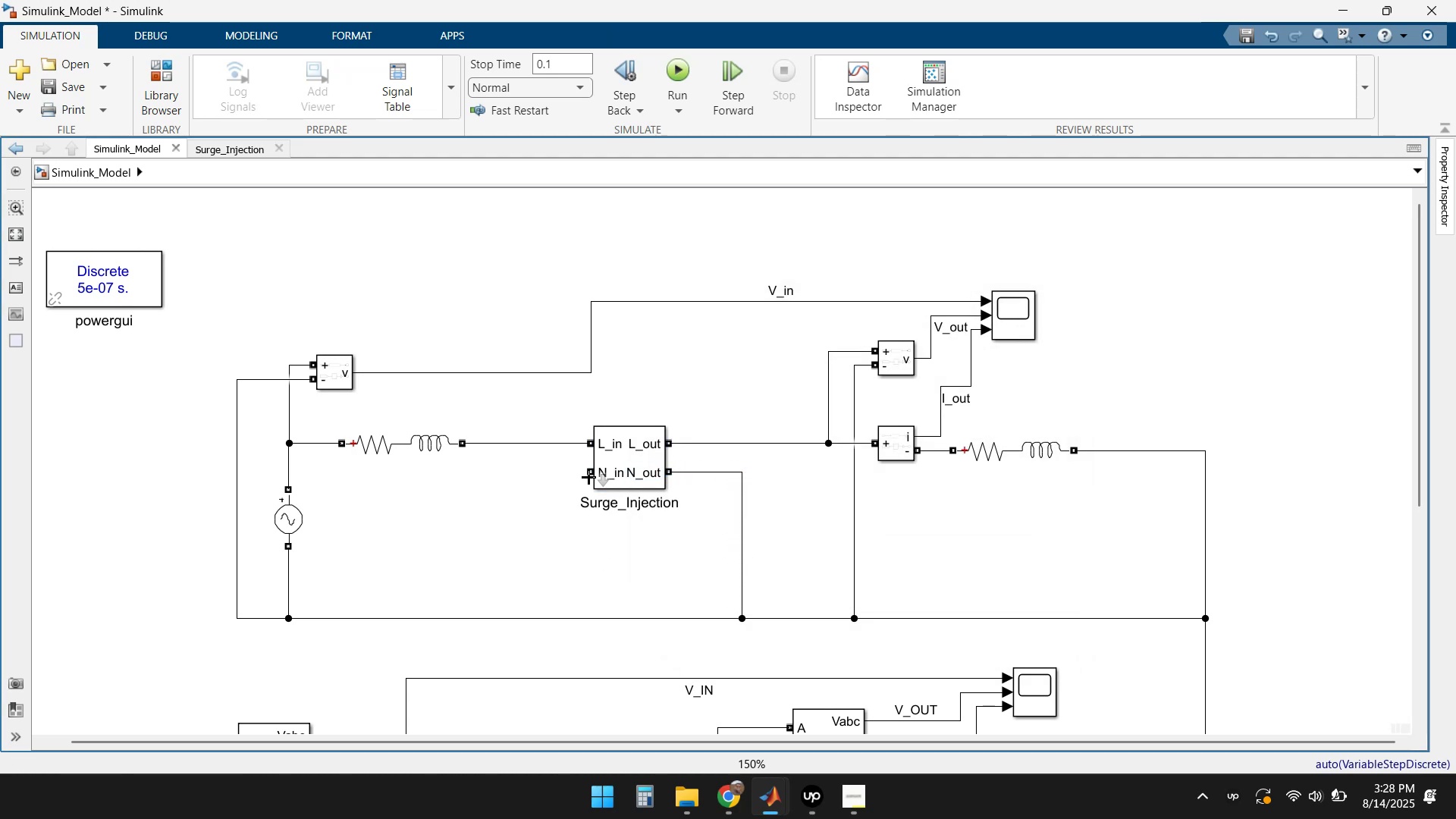 
left_click_drag(start_coordinate=[586, 473], to_coordinate=[525, 617])
 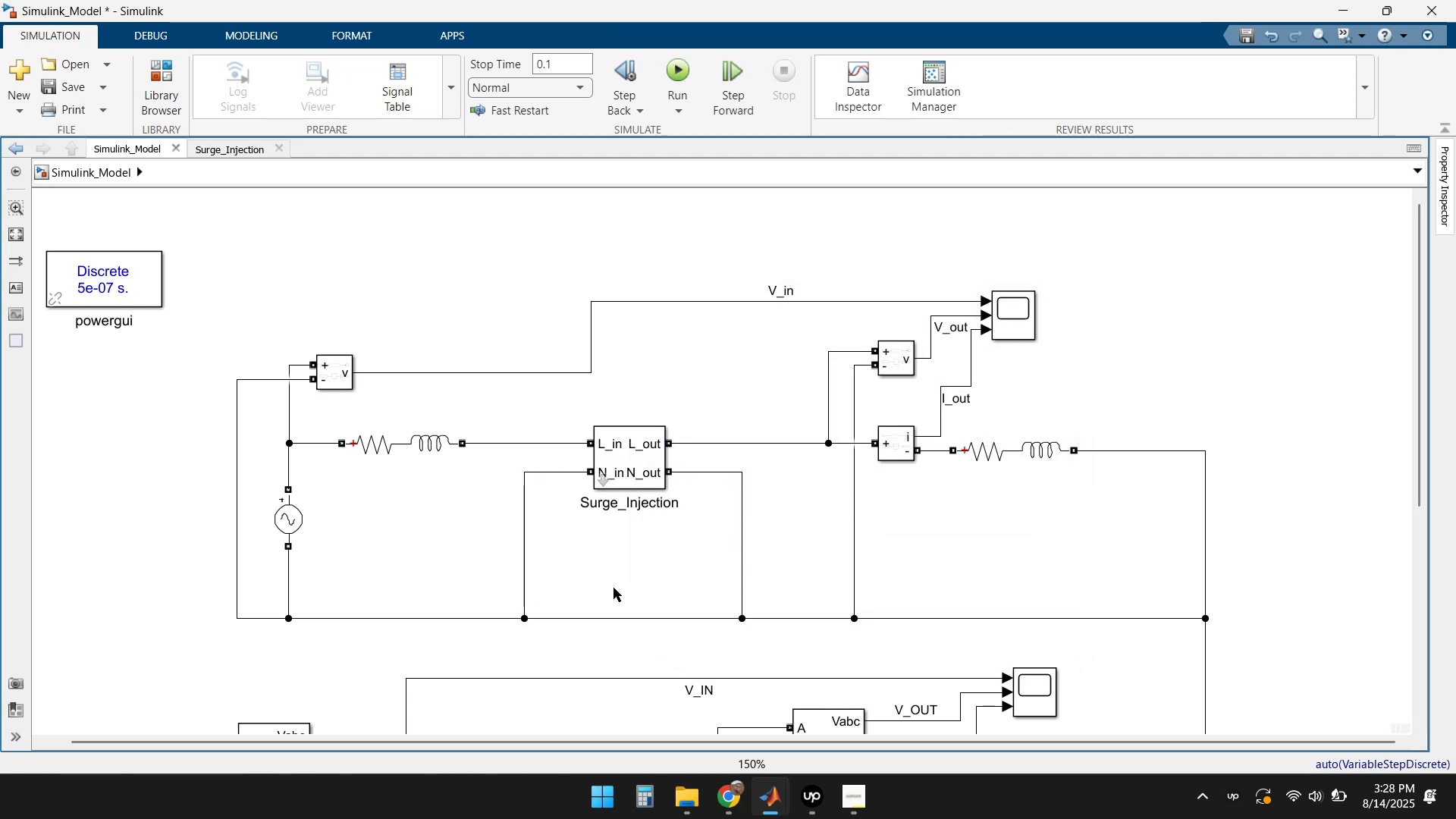 
left_click([634, 579])
 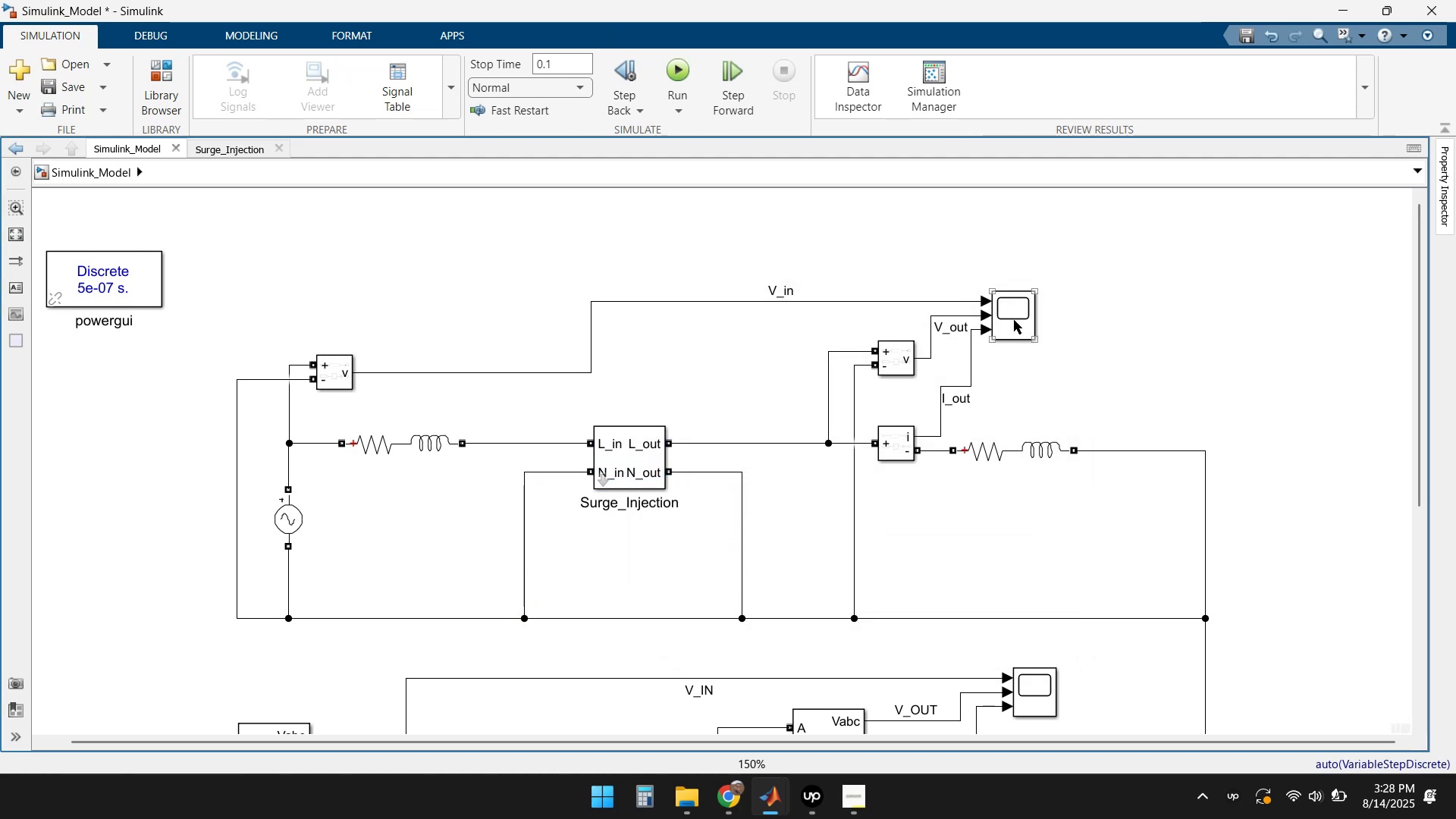 
double_click([1021, 315])
 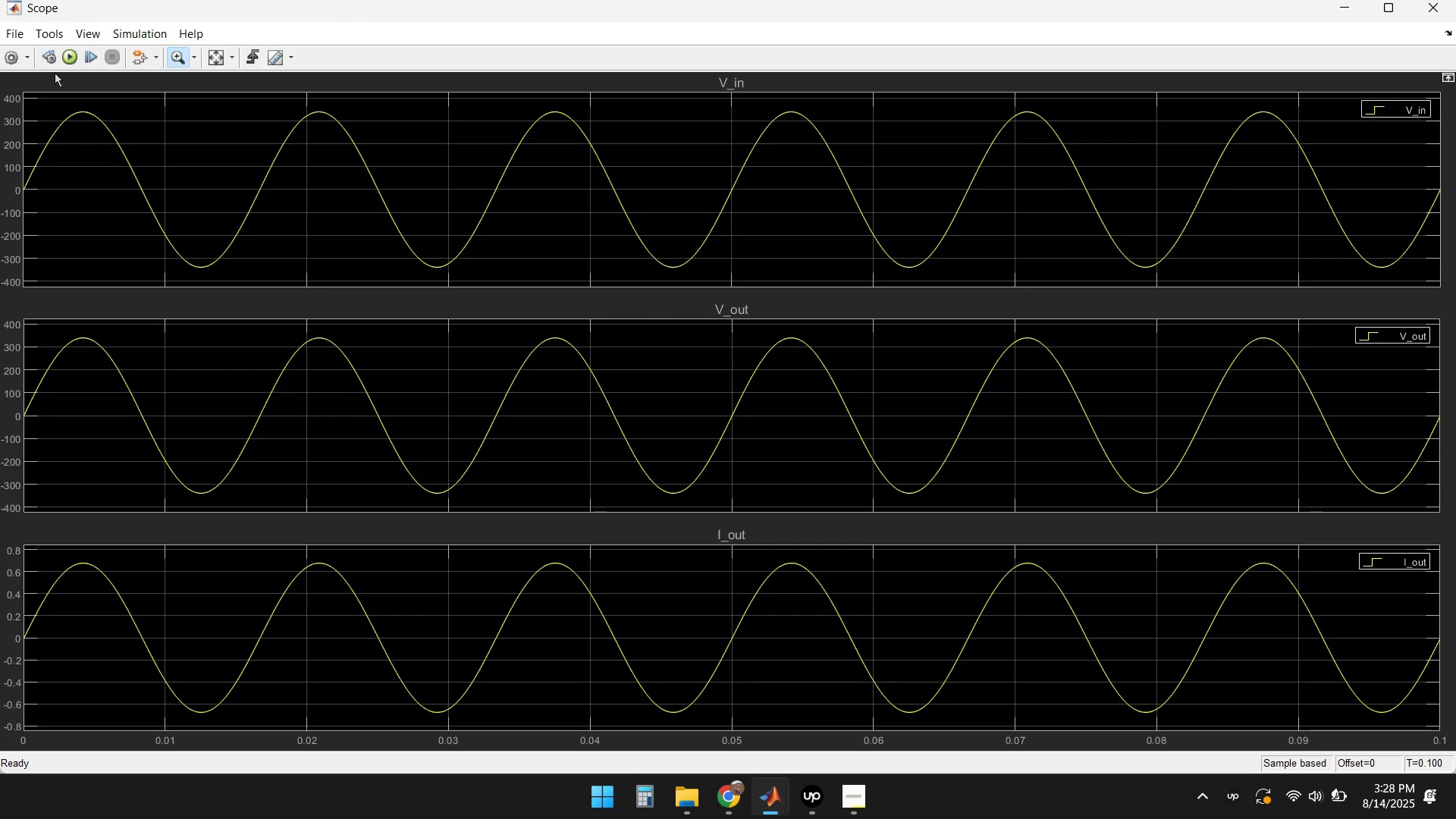 
left_click([70, 49])
 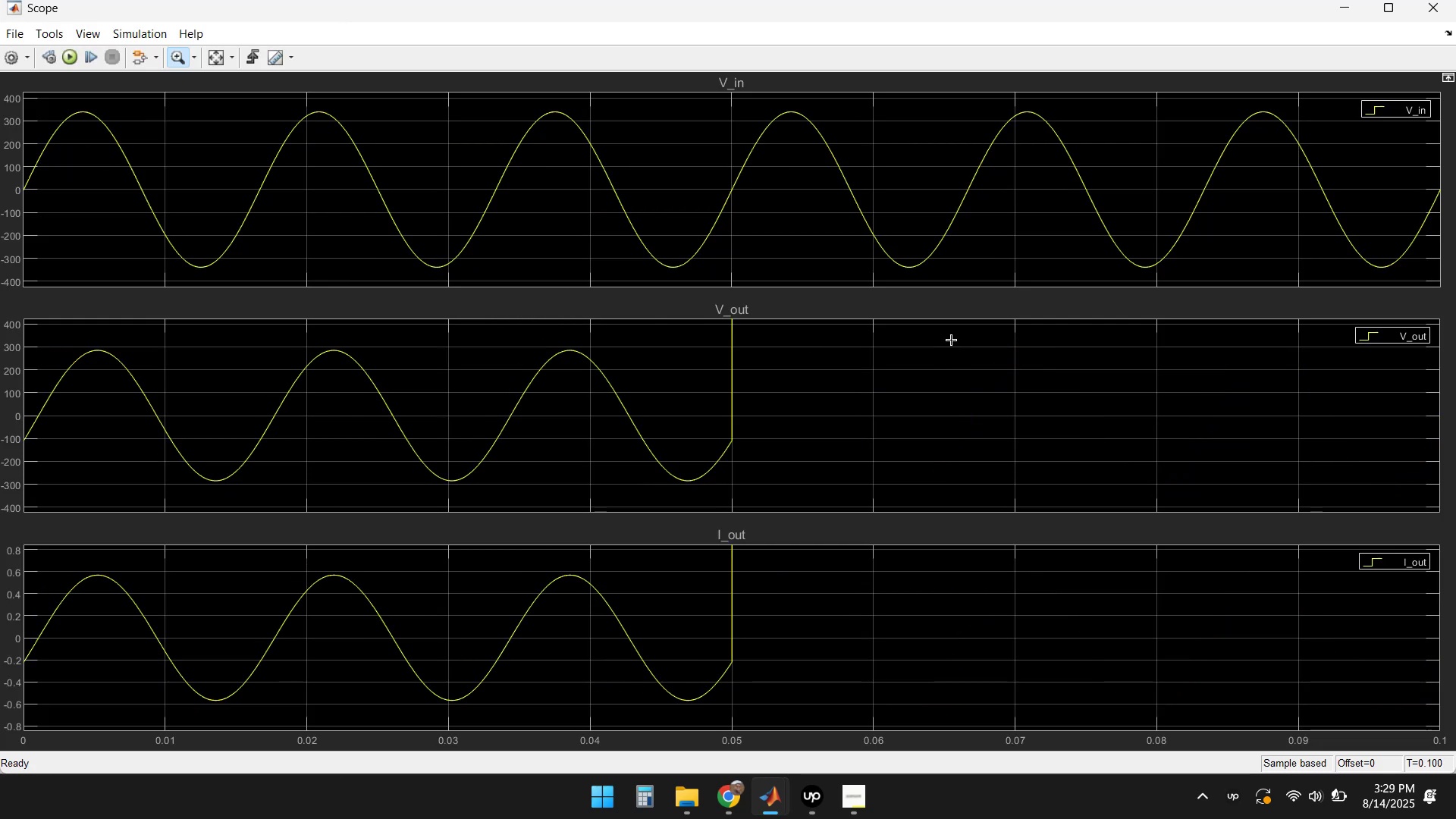 
wait(13.42)
 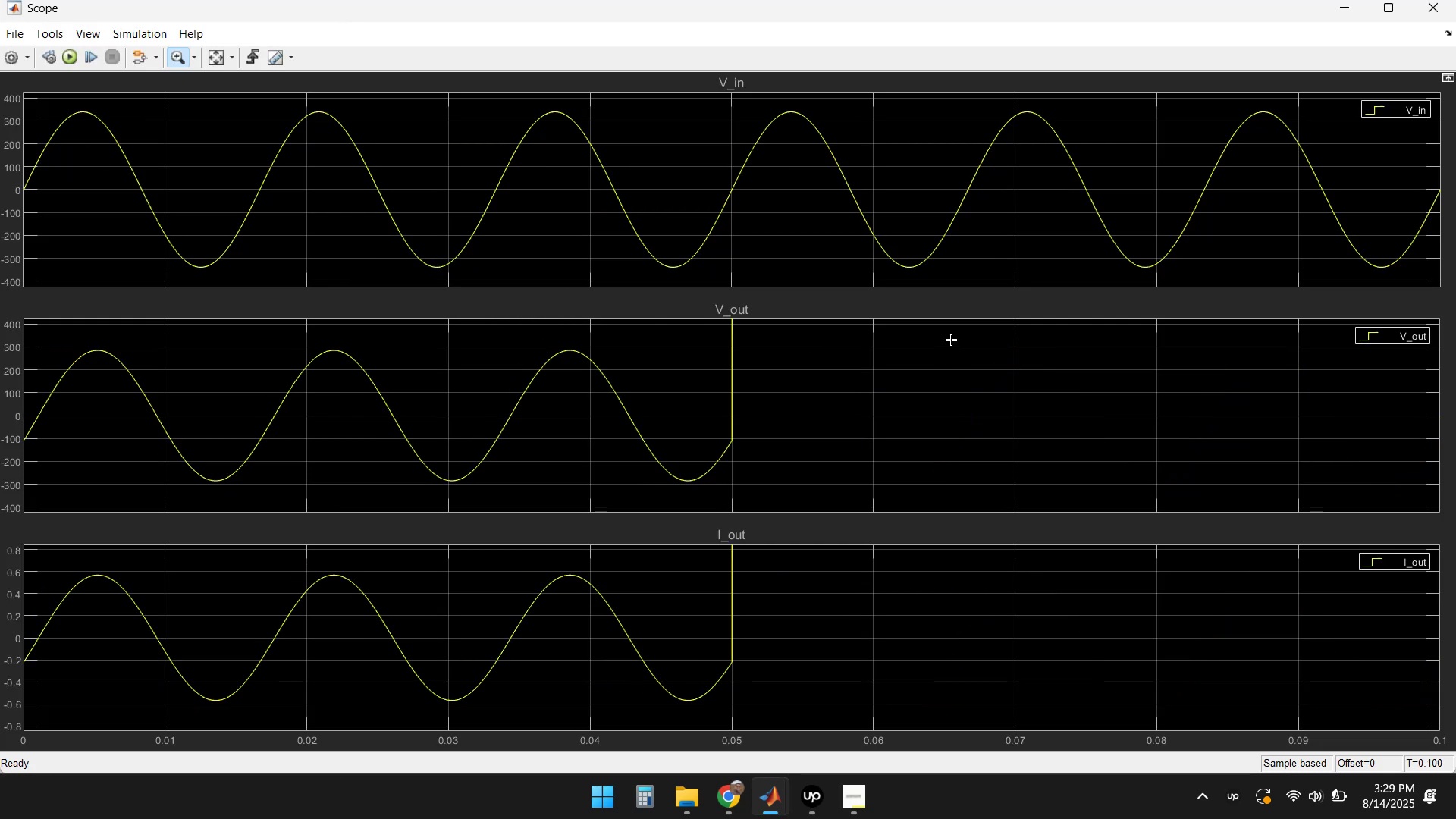 
scroll: coordinate [833, 390], scroll_direction: down, amount: 60.0
 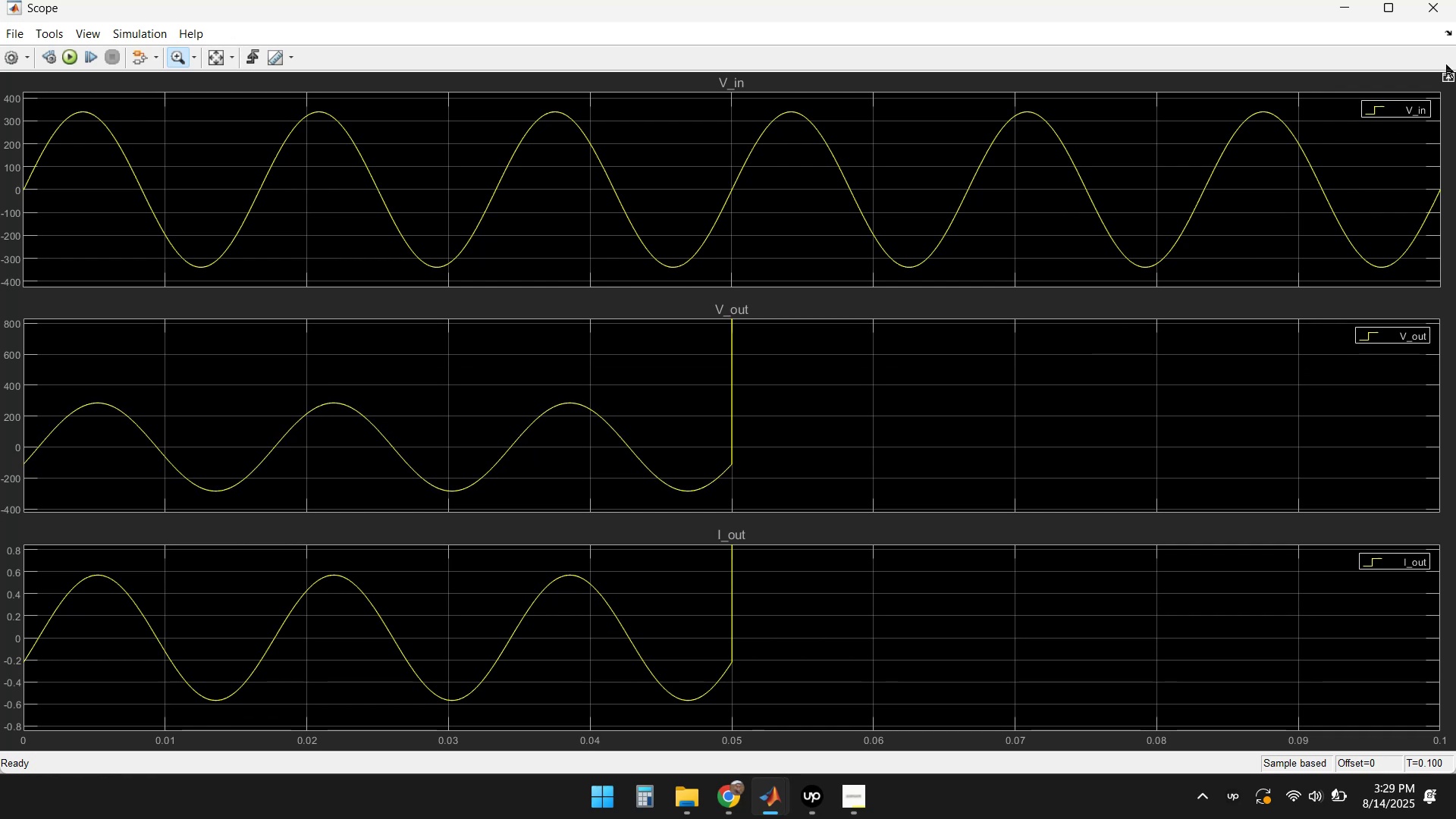 
left_click([1435, 11])
 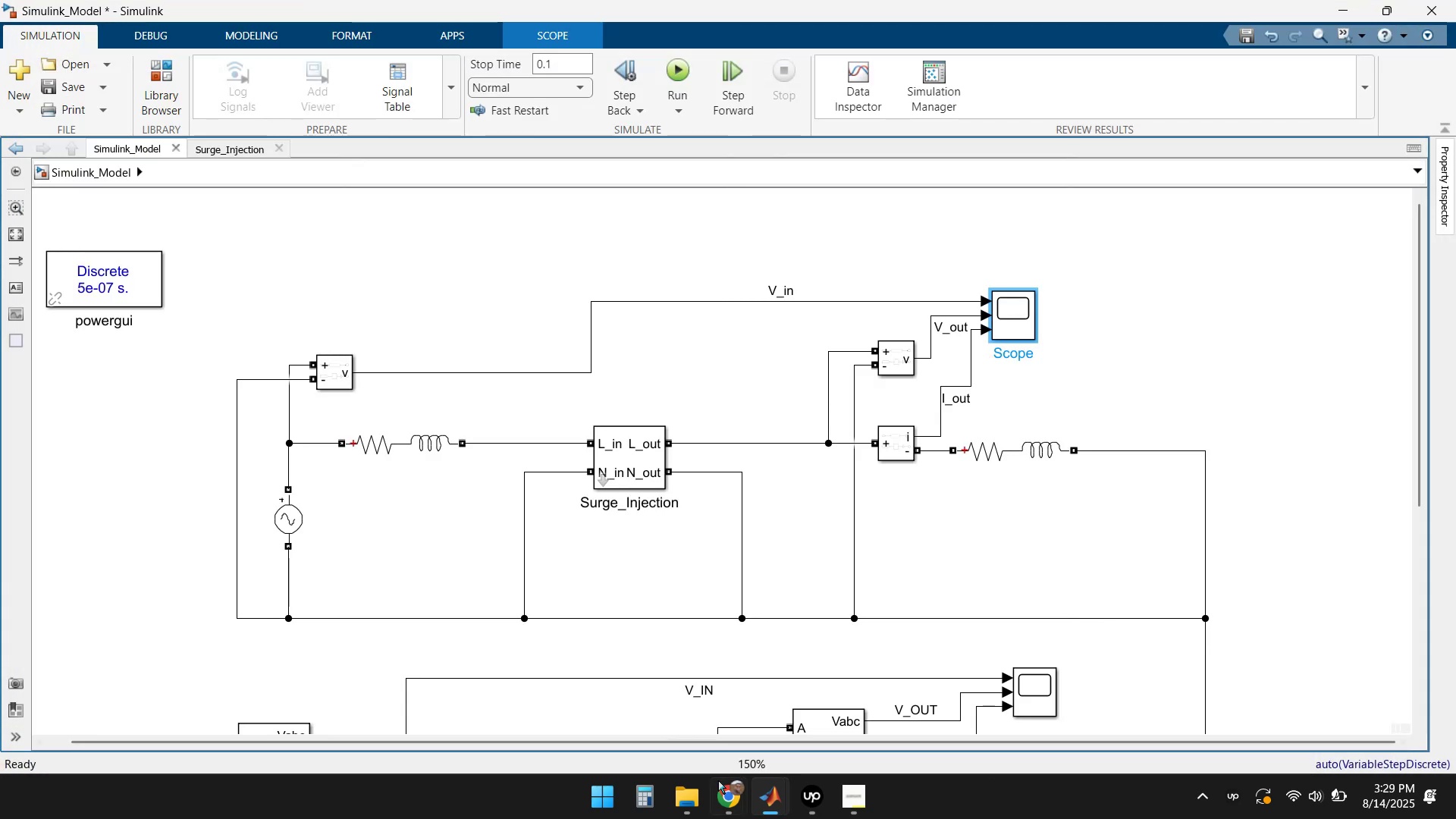 
left_click([730, 815])
 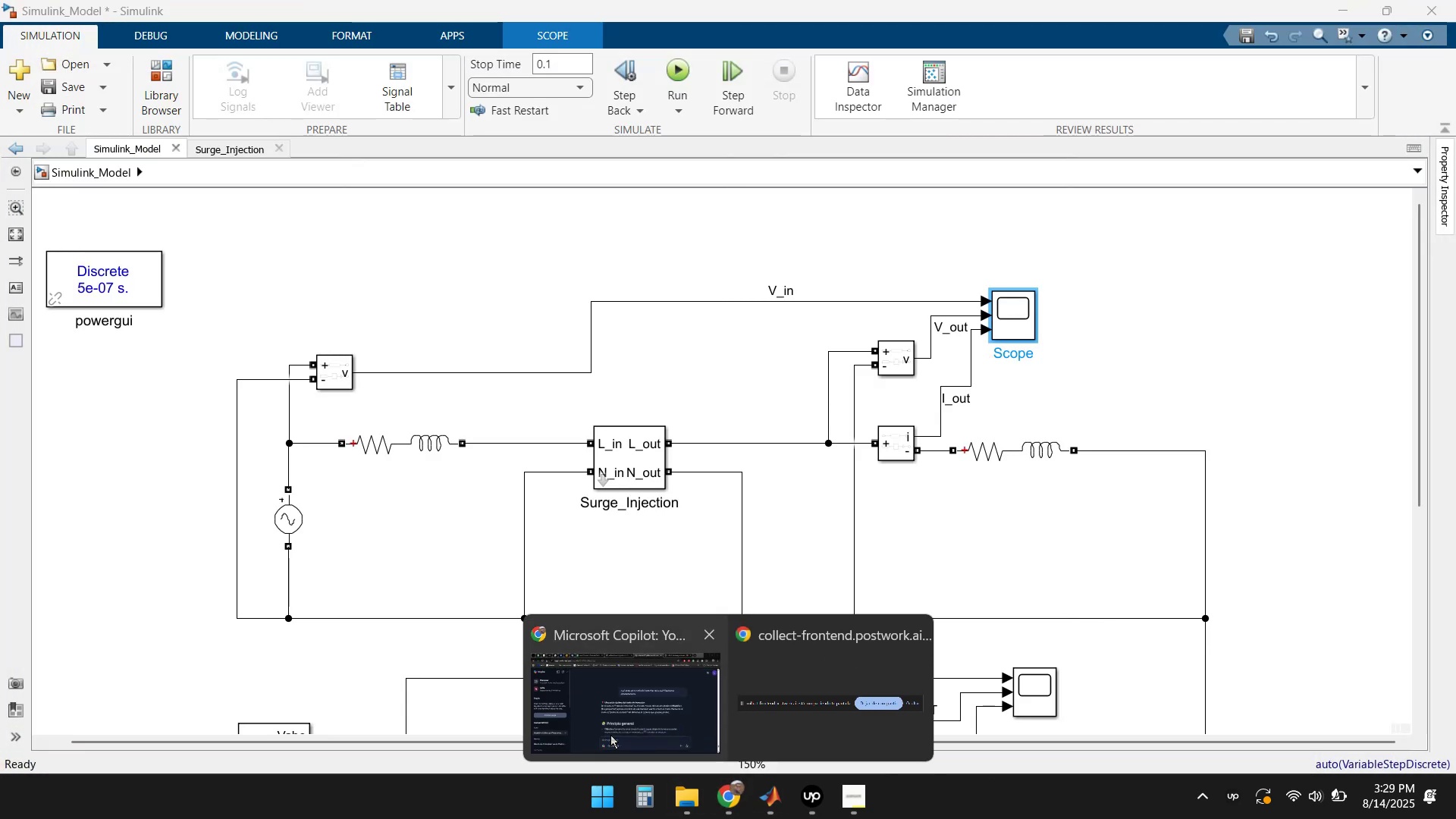 
left_click([604, 718])
 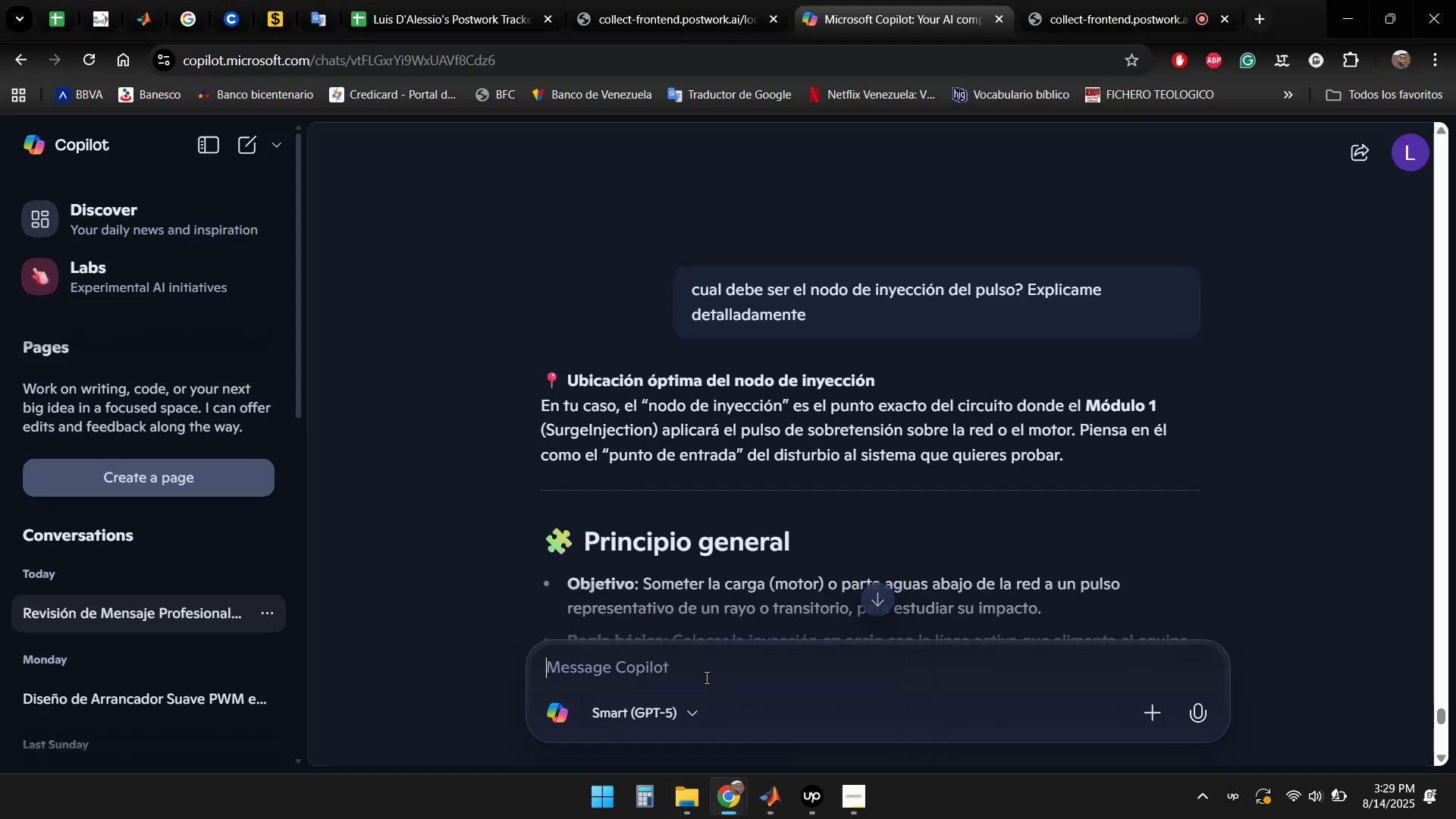 
left_click([707, 670])
 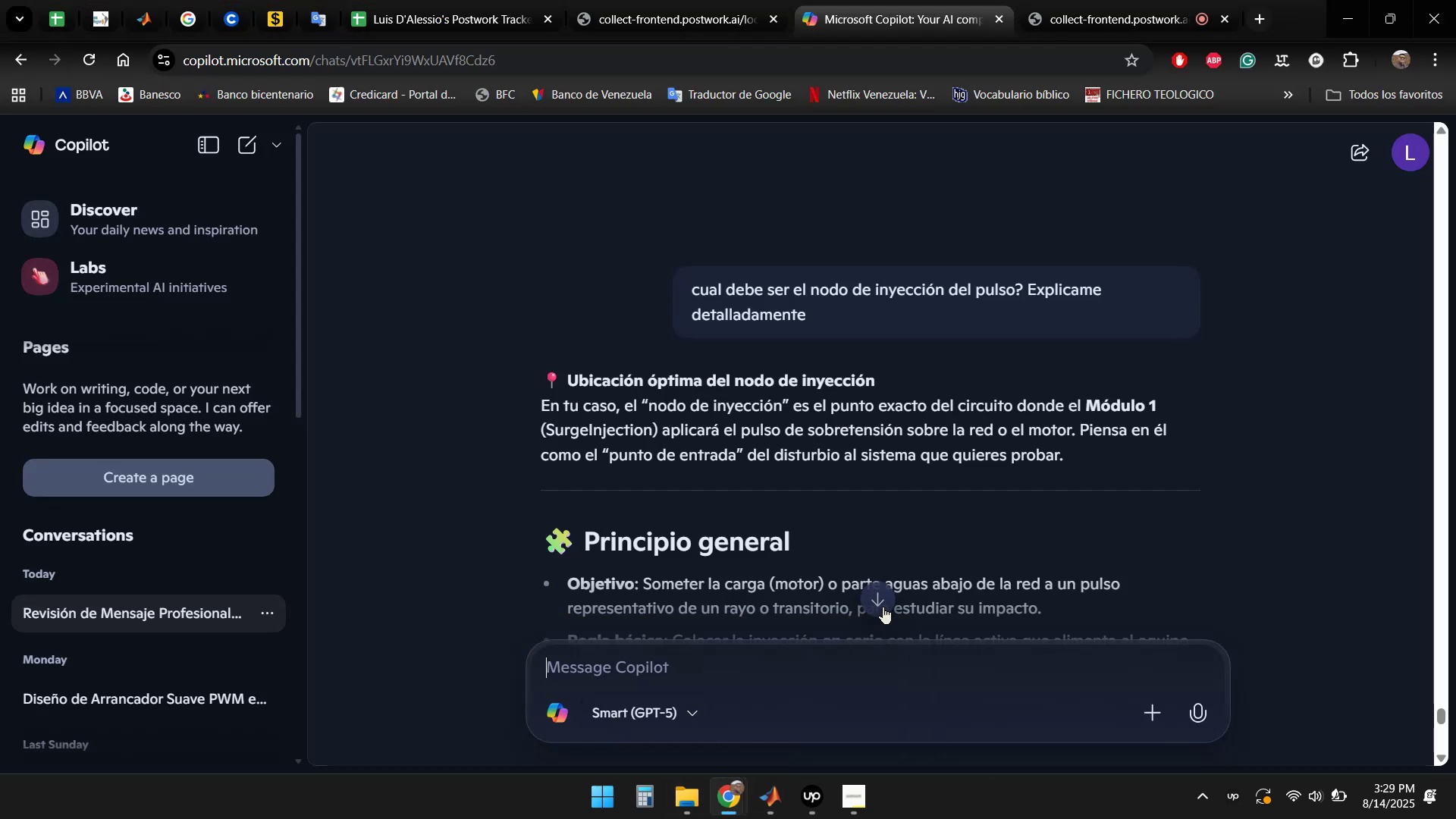 
left_click([877, 596])
 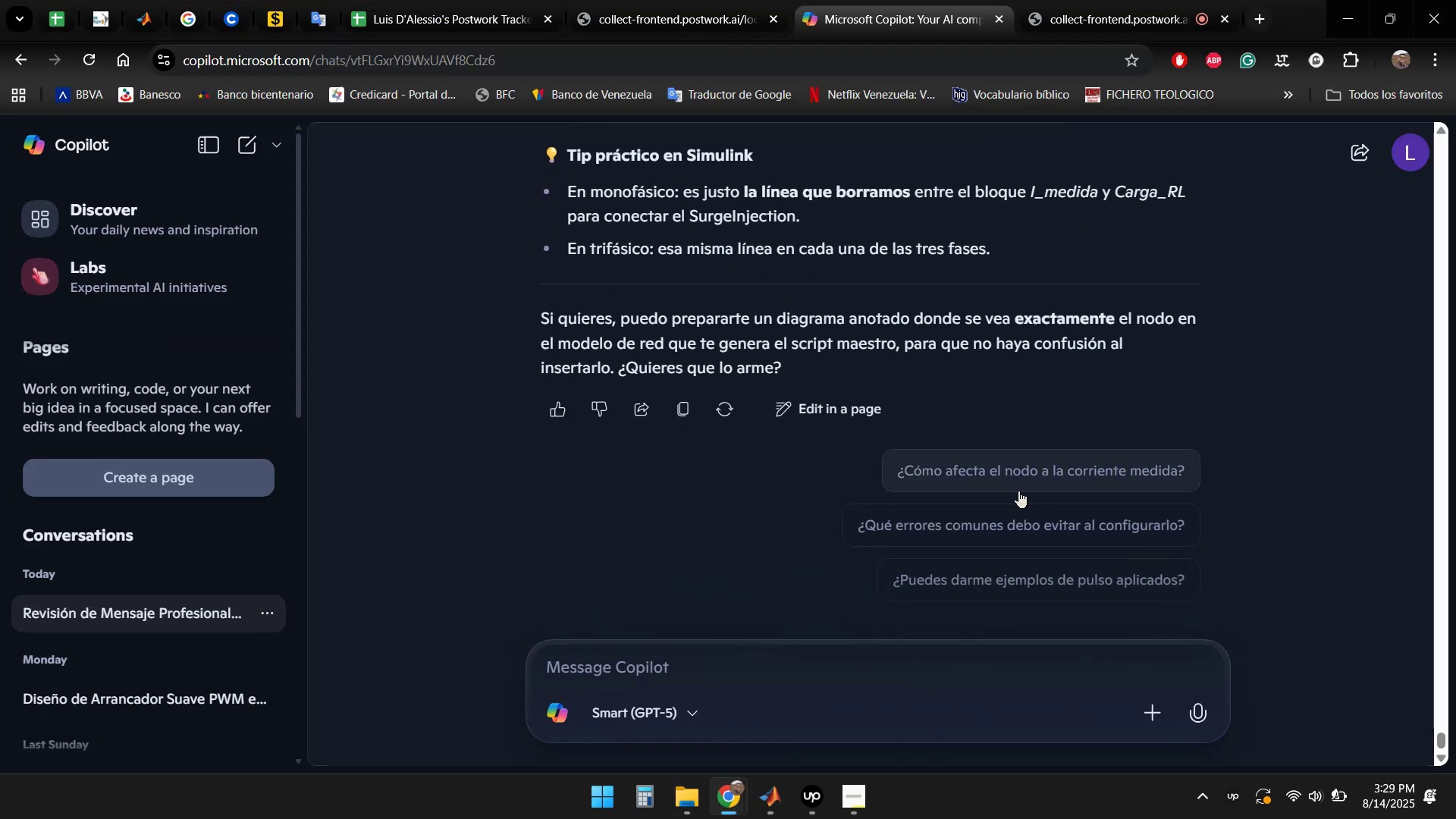 
scroll: coordinate [1130, 405], scroll_direction: up, amount: 8.0
 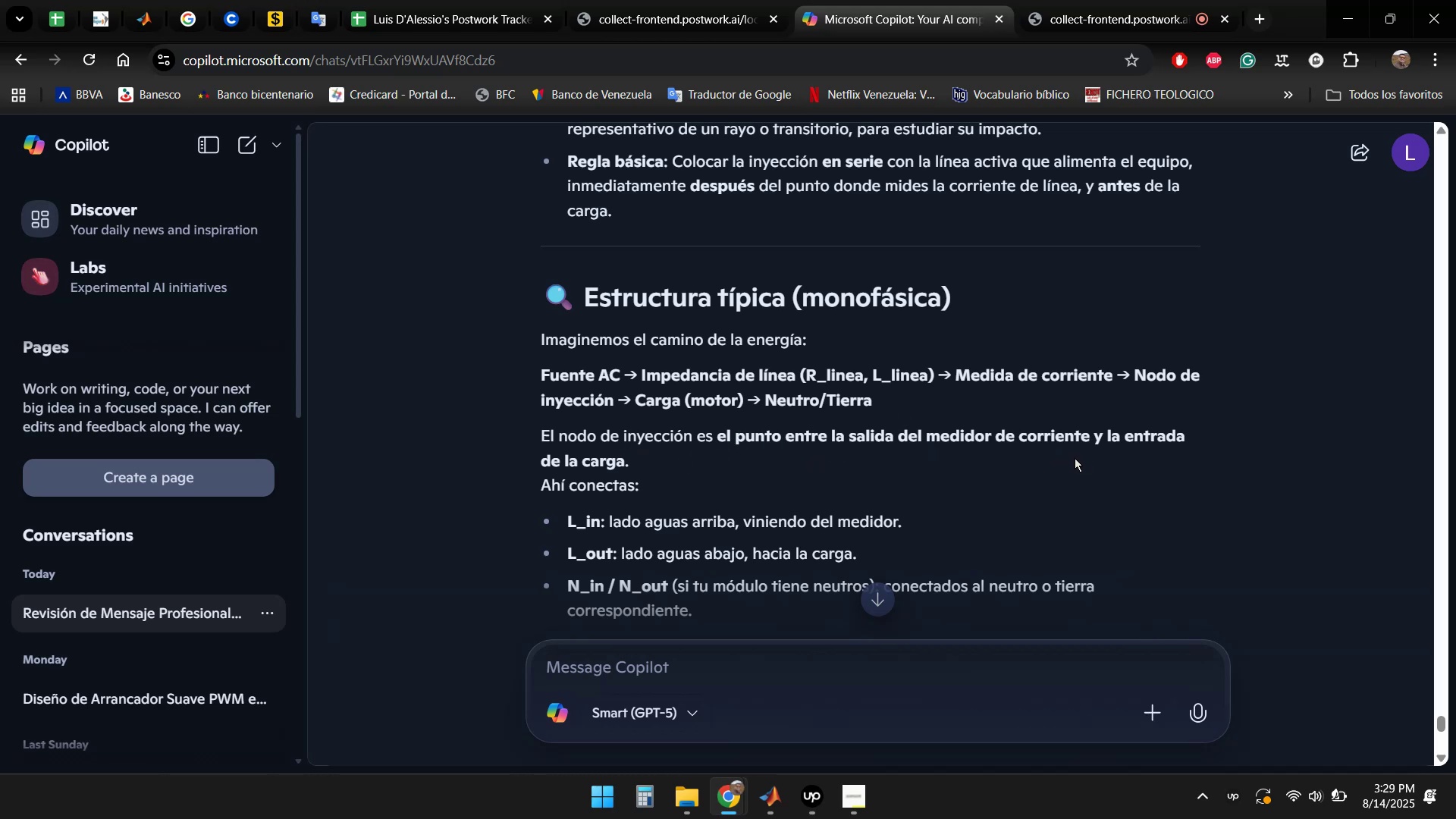 
wait(26.7)
 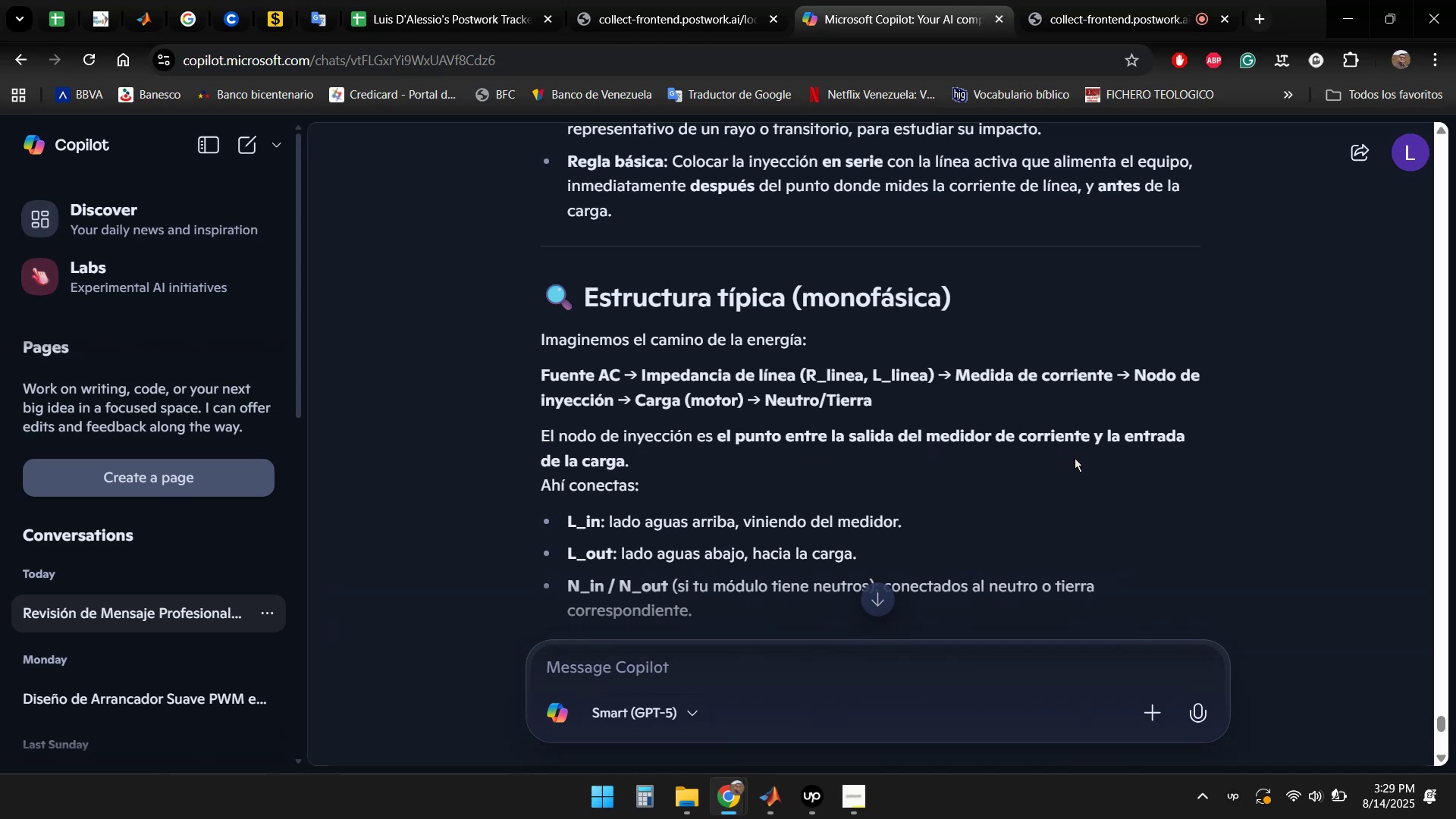 
scroll: coordinate [890, 436], scroll_direction: down, amount: 1.0
 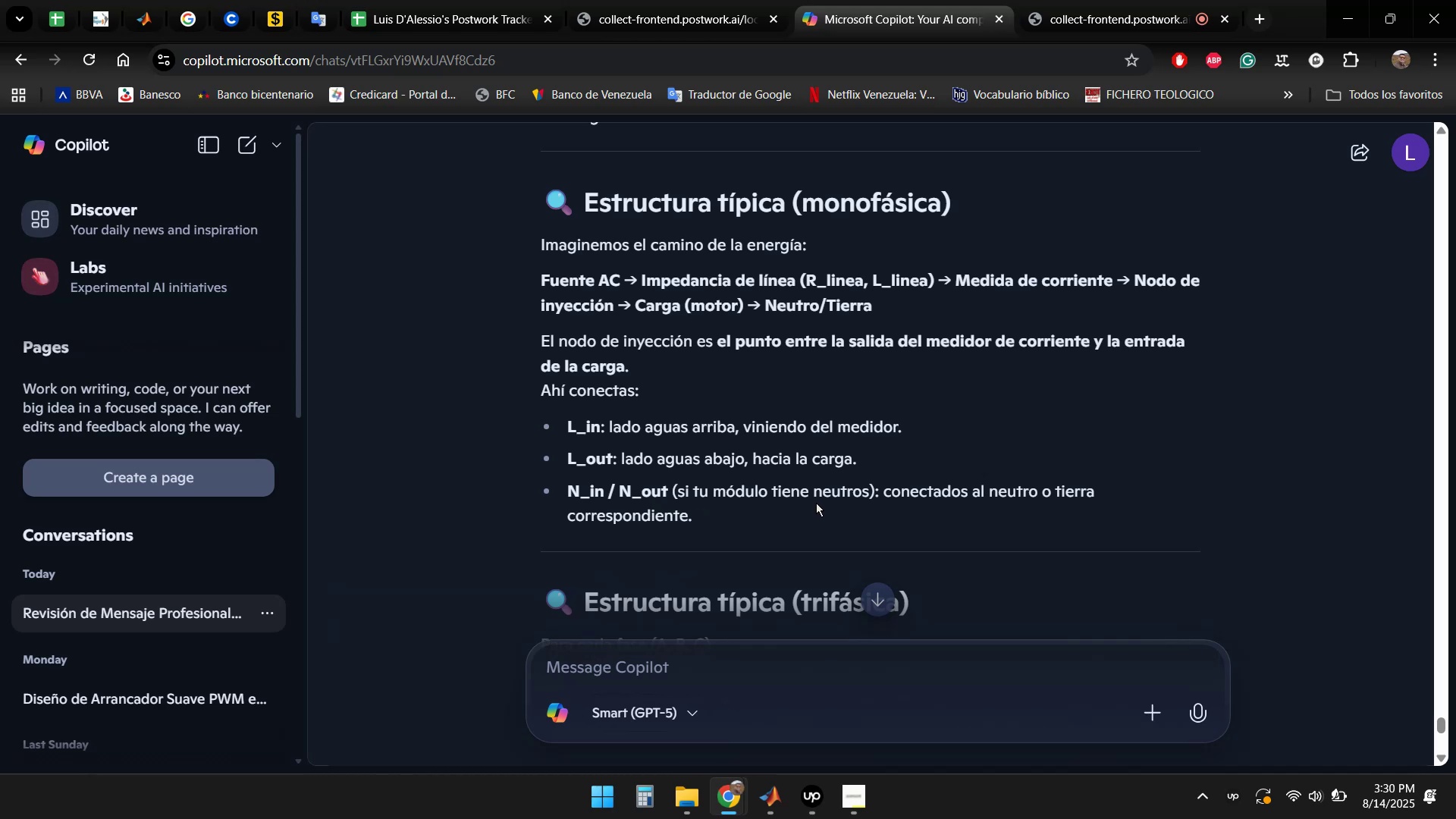 
wait(15.32)
 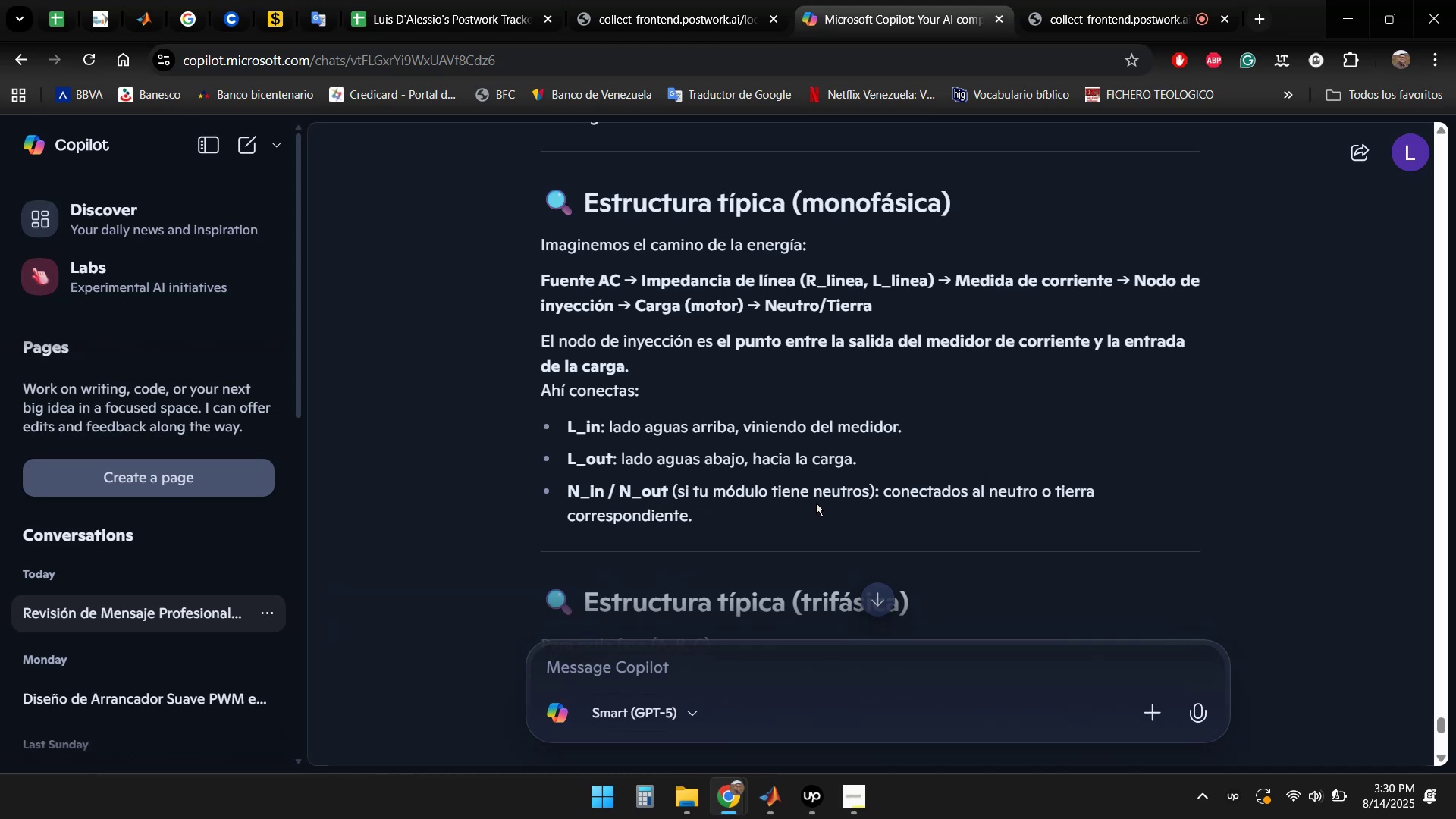 
scroll: coordinate [851, 396], scroll_direction: down, amount: 9.0
 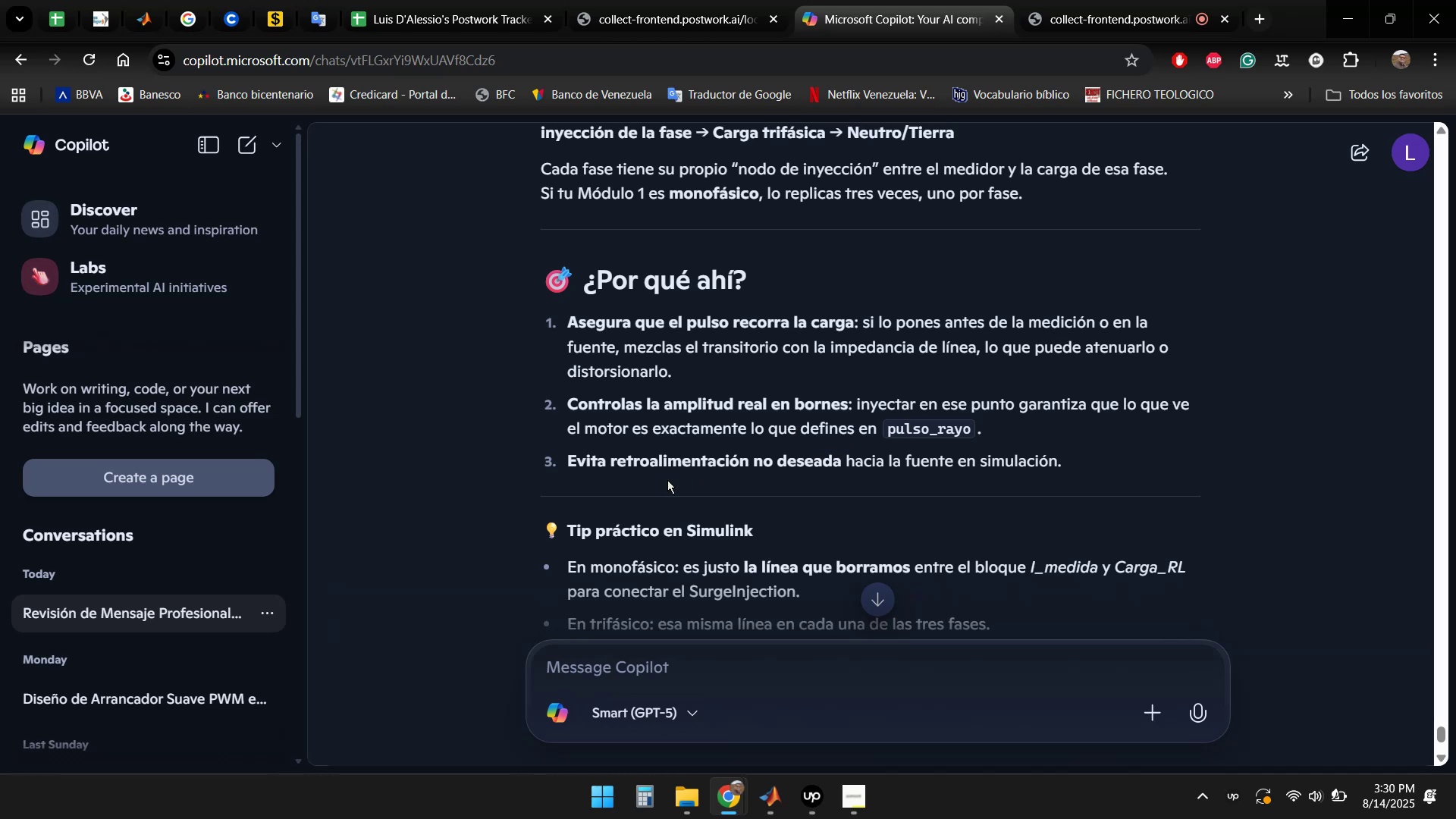 
wait(37.13)
 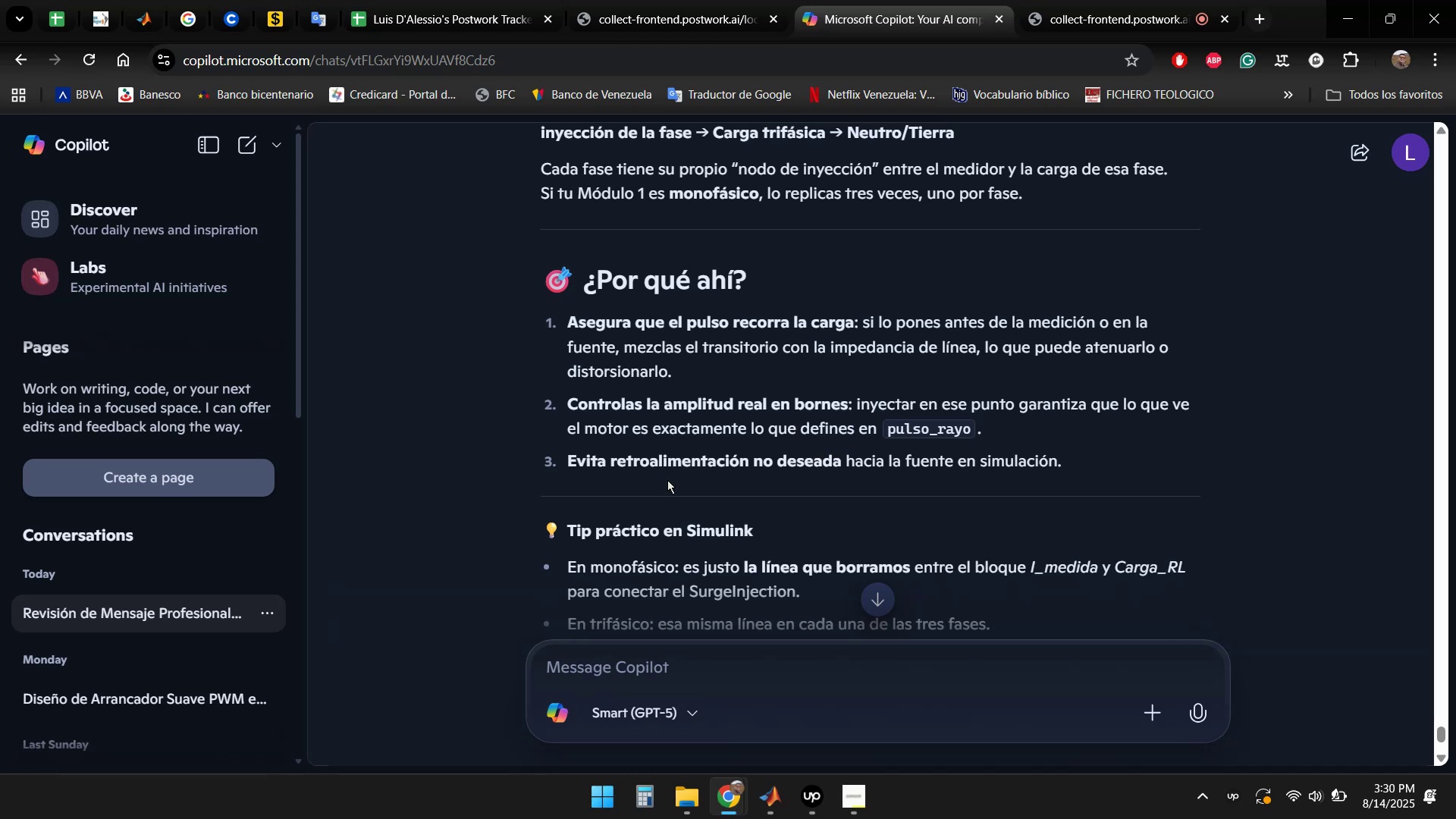 
scroll: coordinate [1019, 446], scroll_direction: down, amount: 2.0
 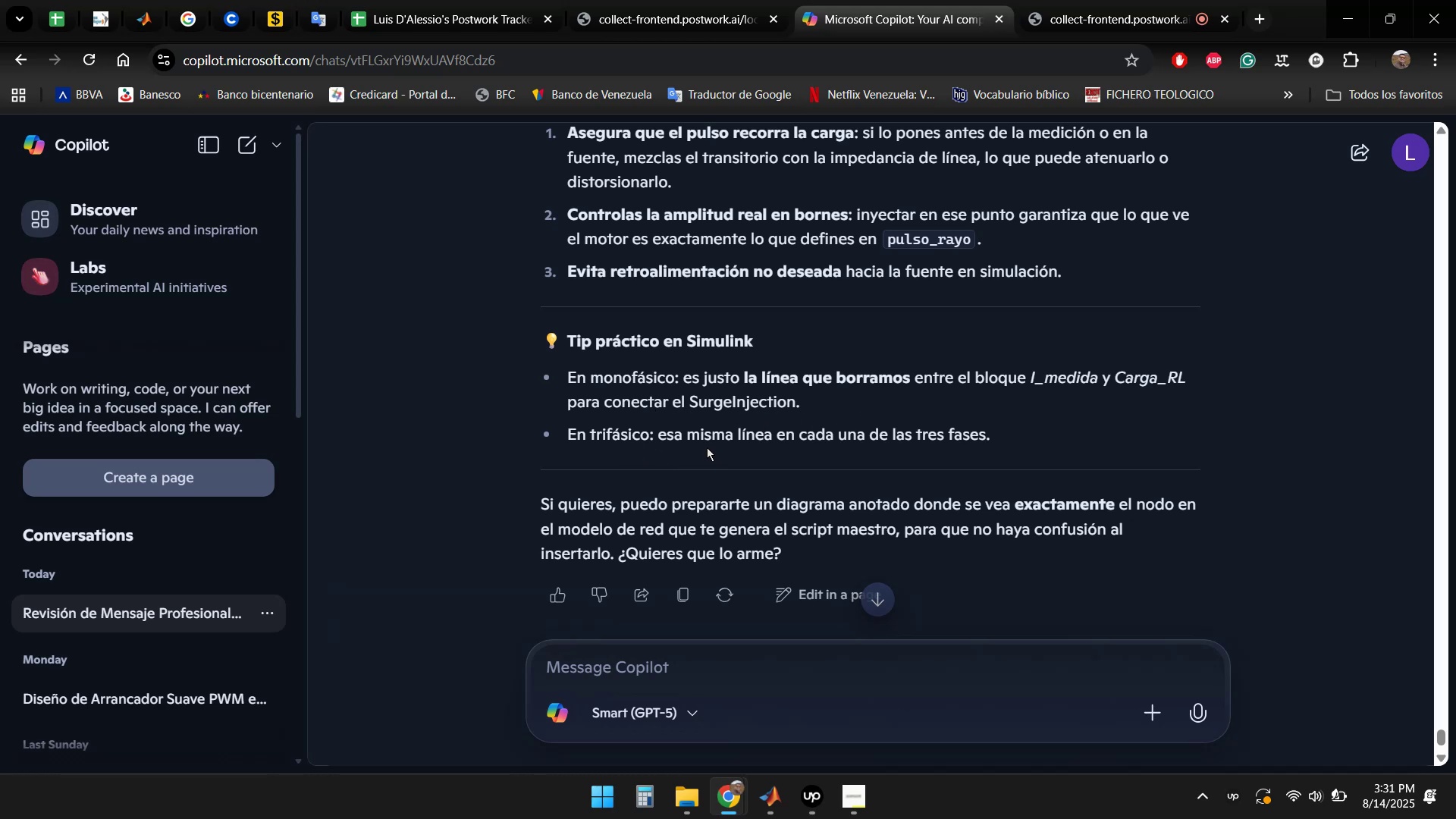 
wait(20.26)
 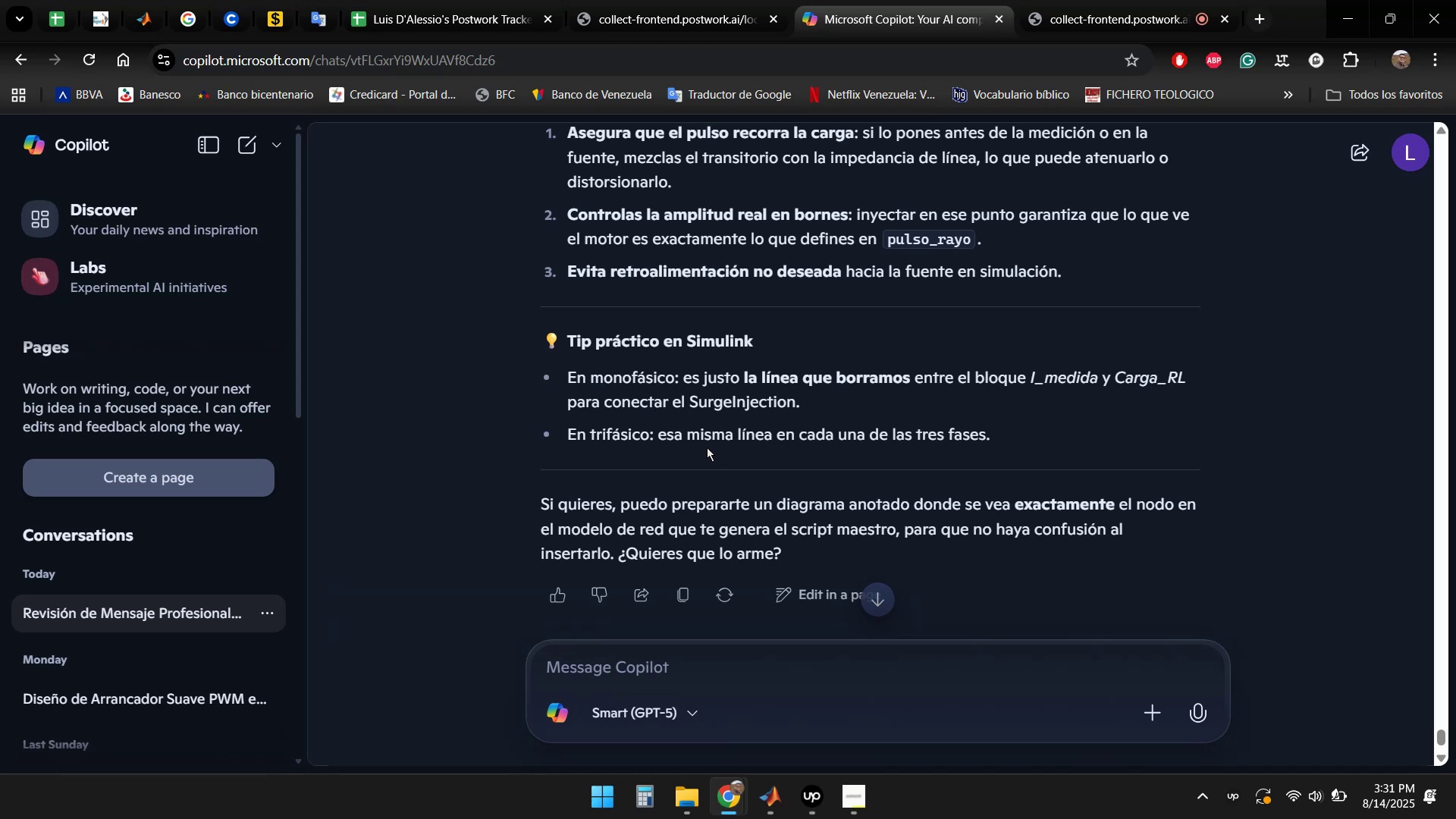 
scroll: coordinate [1056, 411], scroll_direction: down, amount: 1.0
 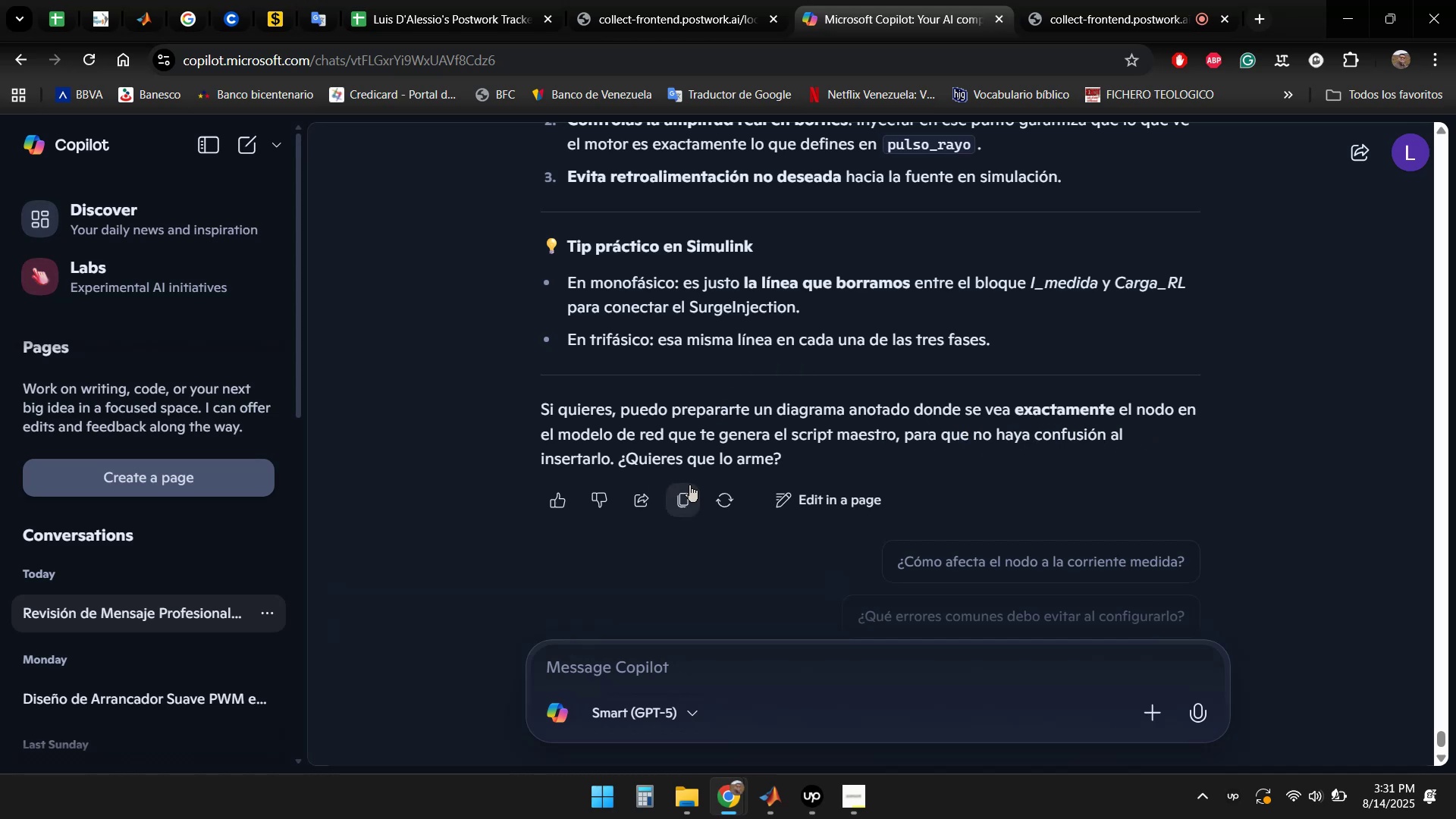 
wait(11.22)
 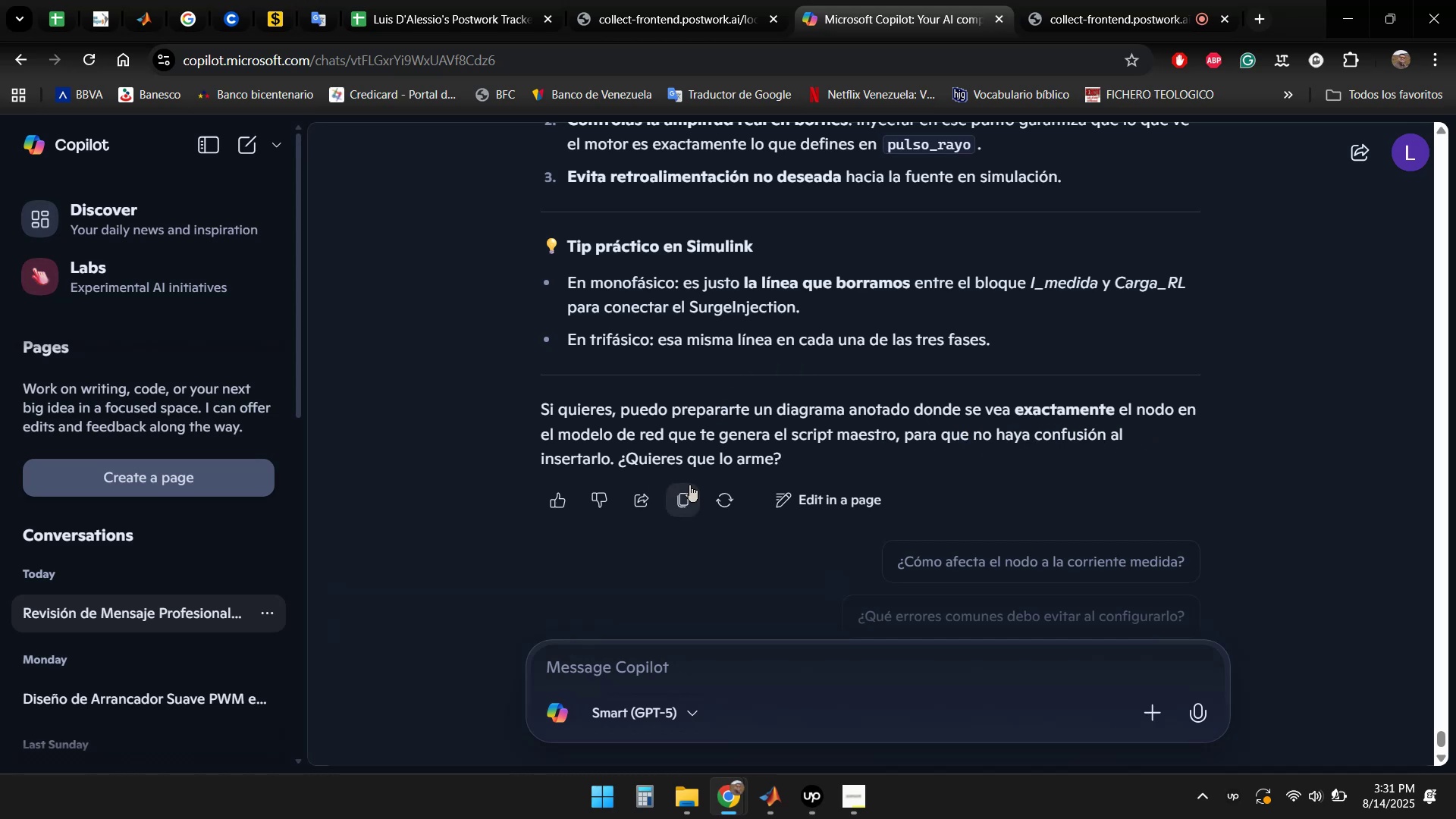 
scroll: coordinate [877, 463], scroll_direction: down, amount: 2.0
 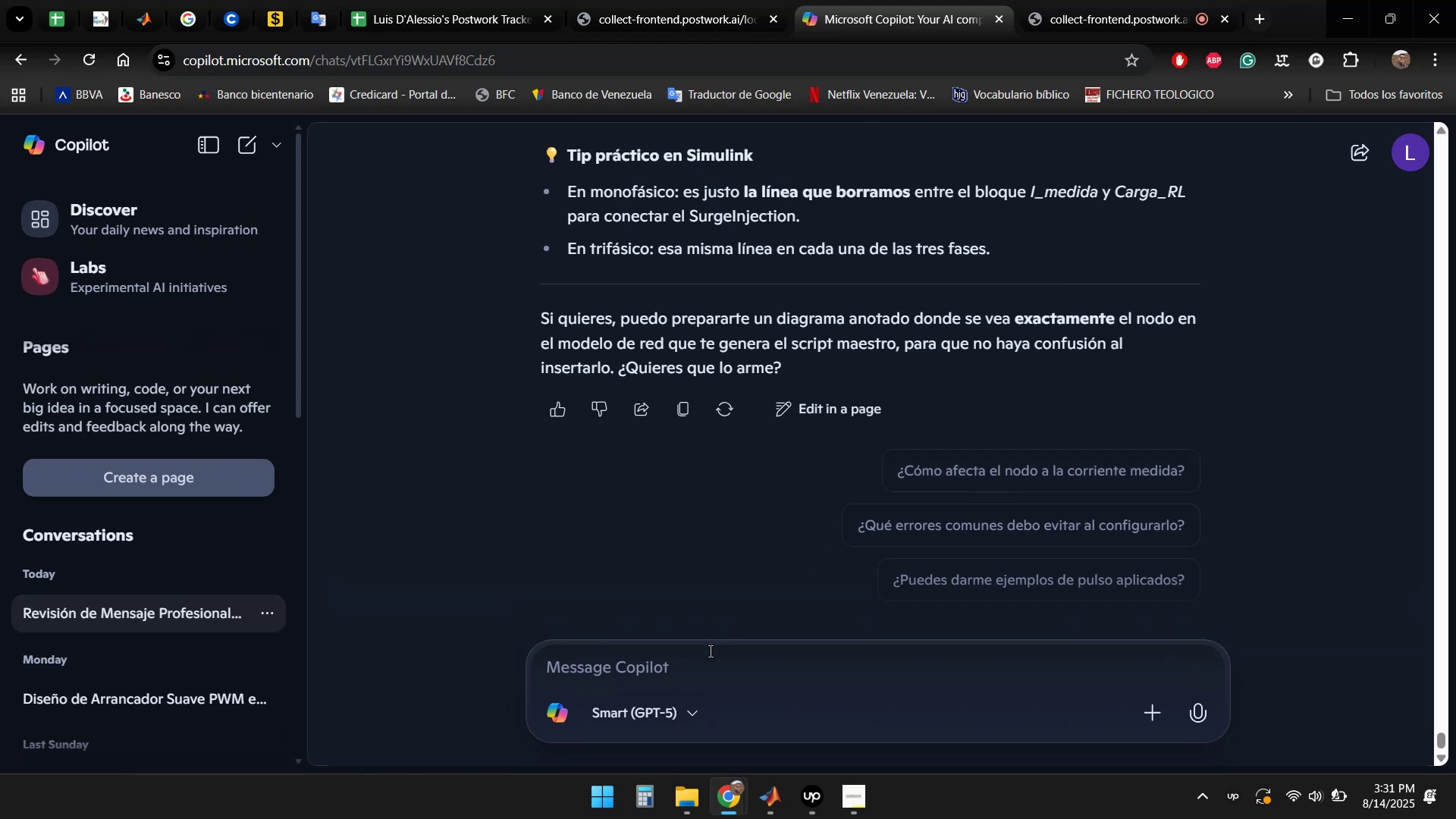 
left_click([688, 666])
 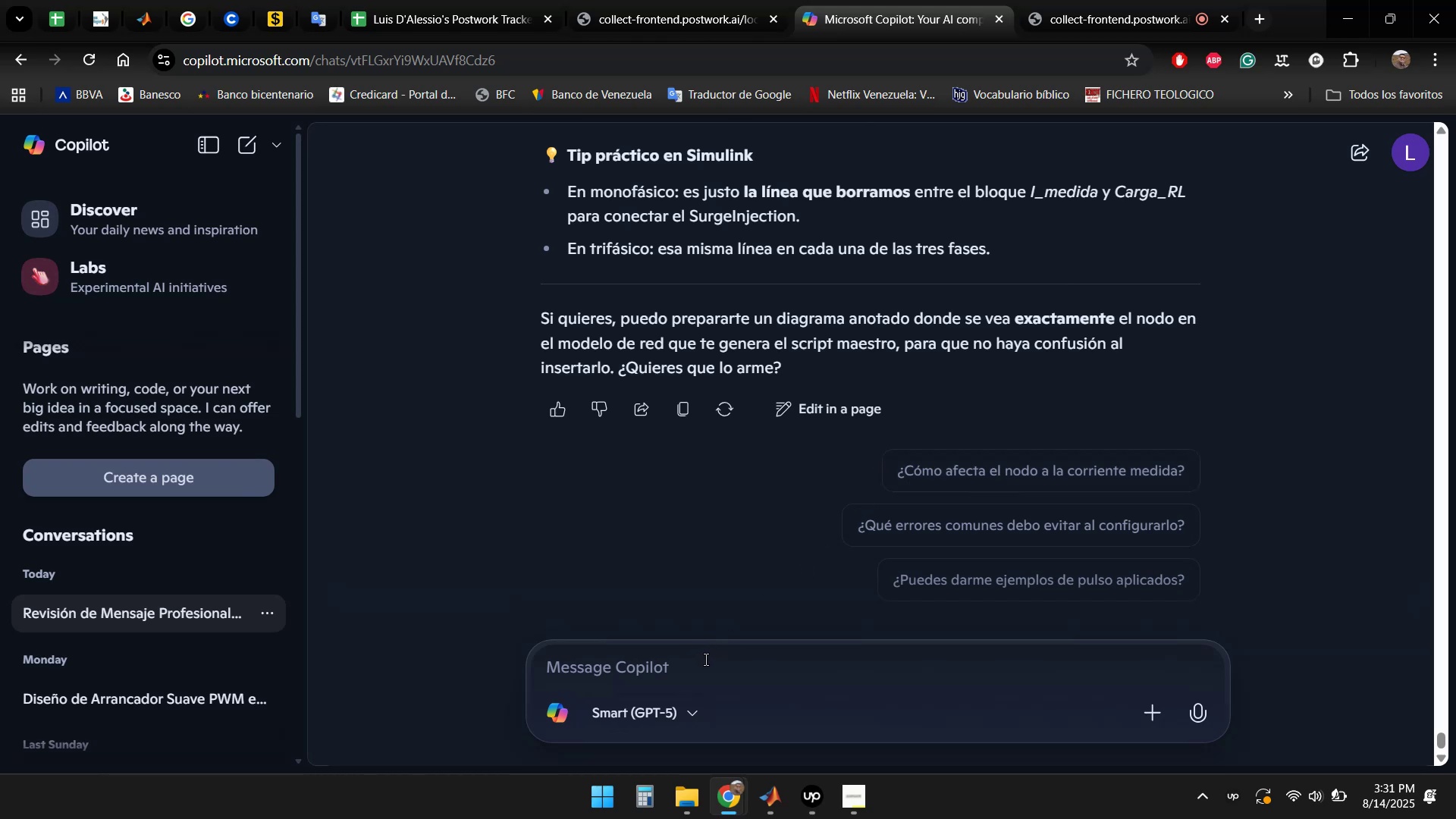 
type(si, armalo por favor)
 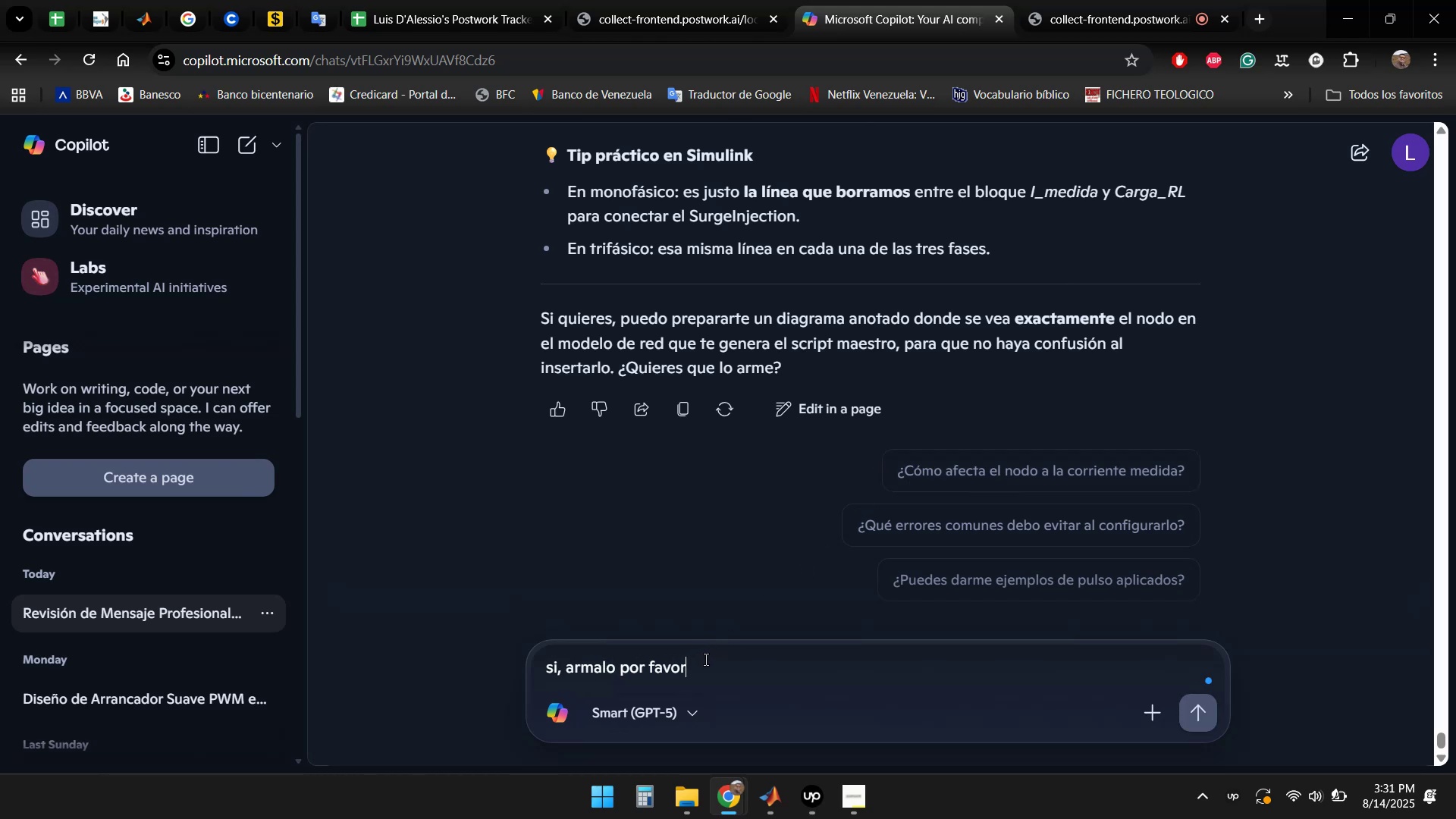 
key(Enter)
 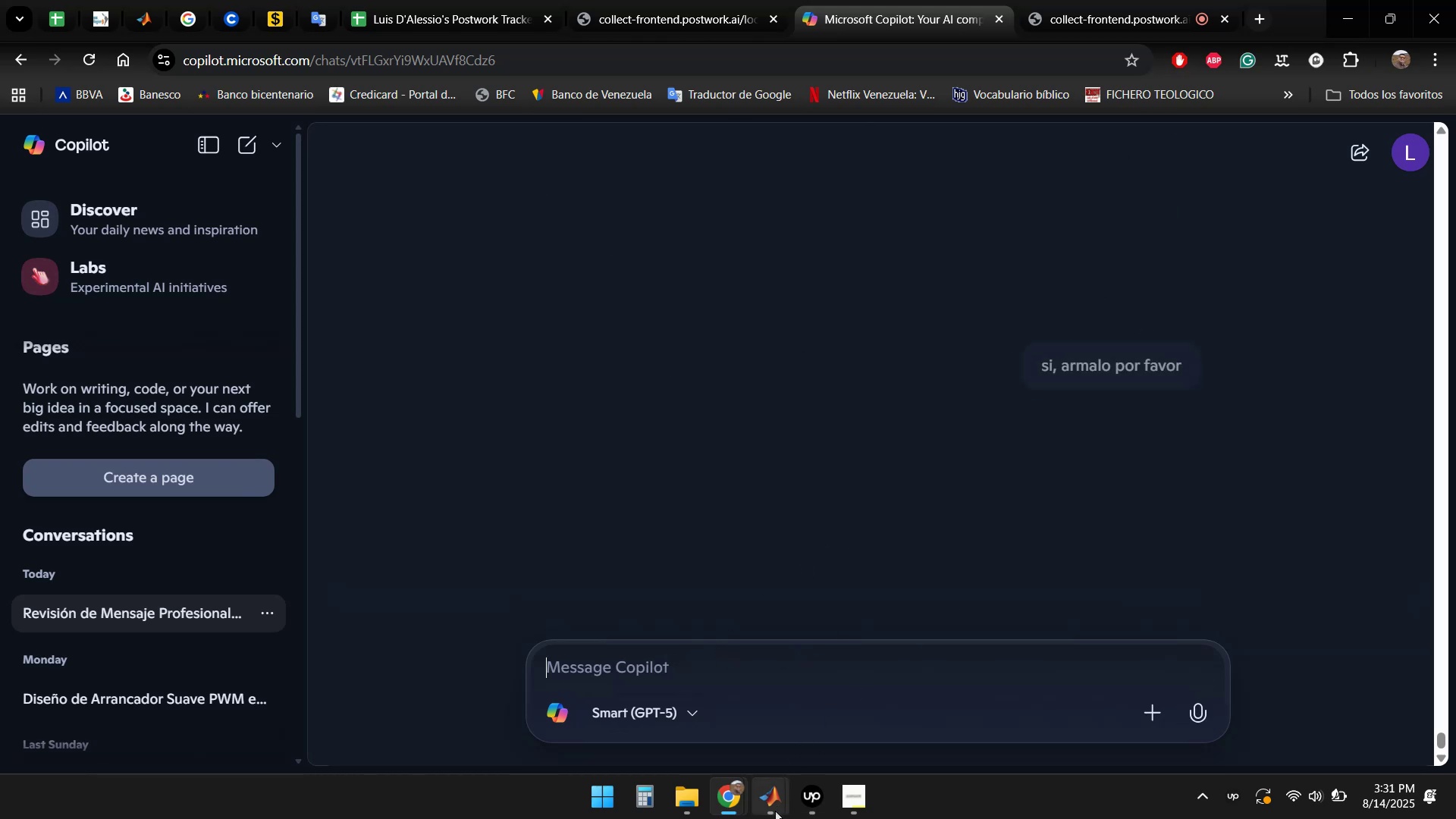 
left_click([837, 726])
 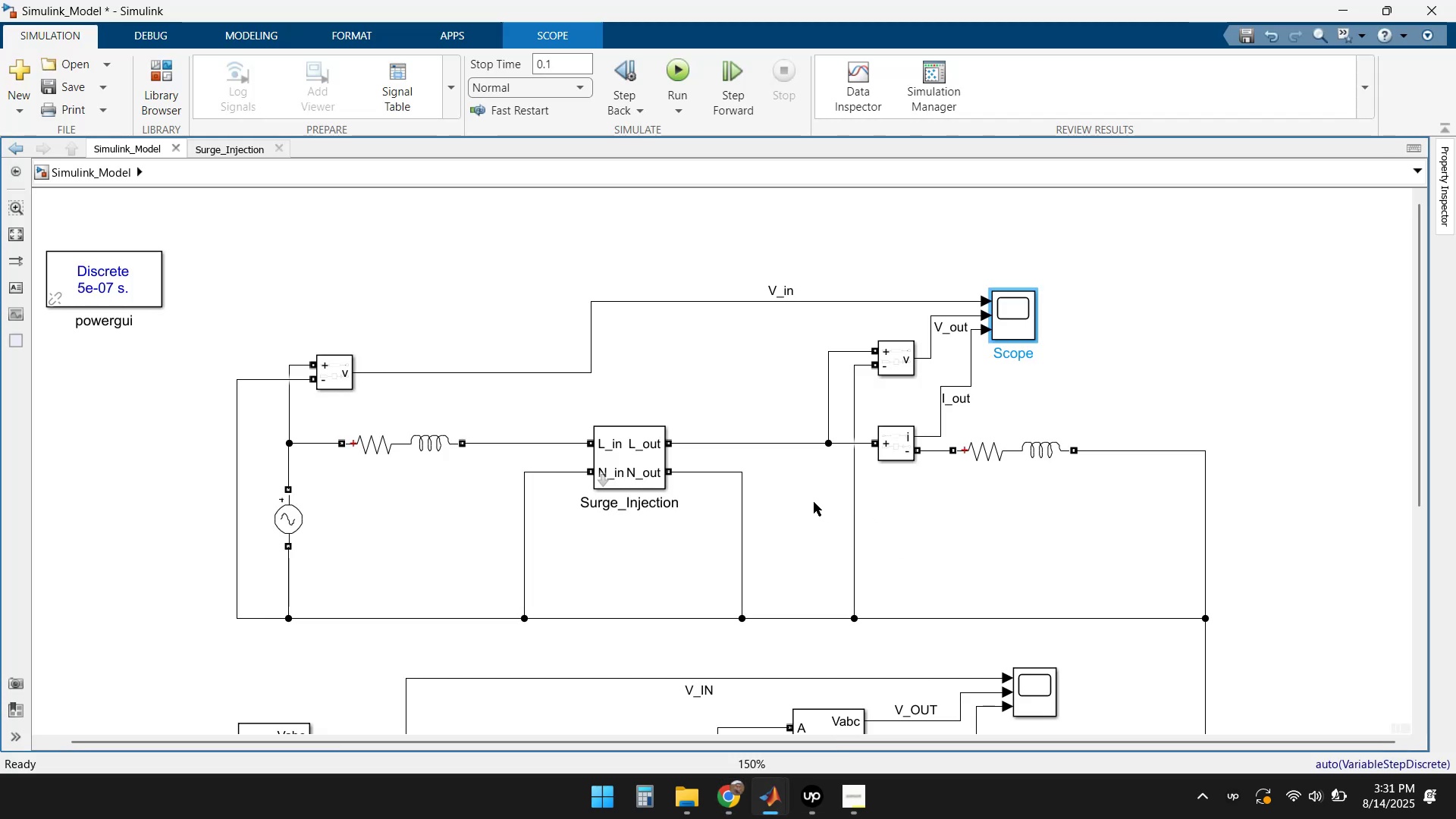 
wait(10.5)
 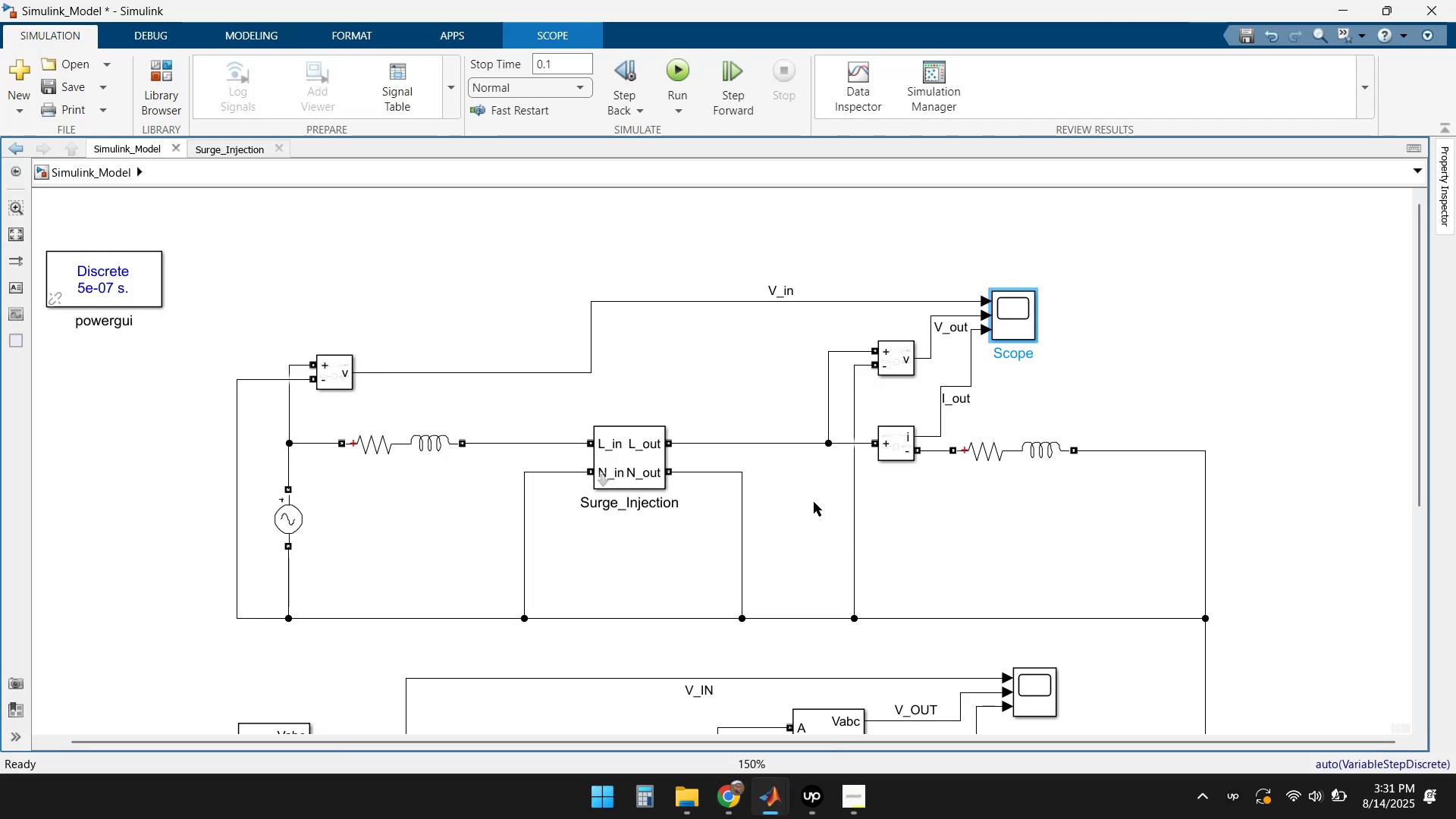 
left_click([740, 497])
 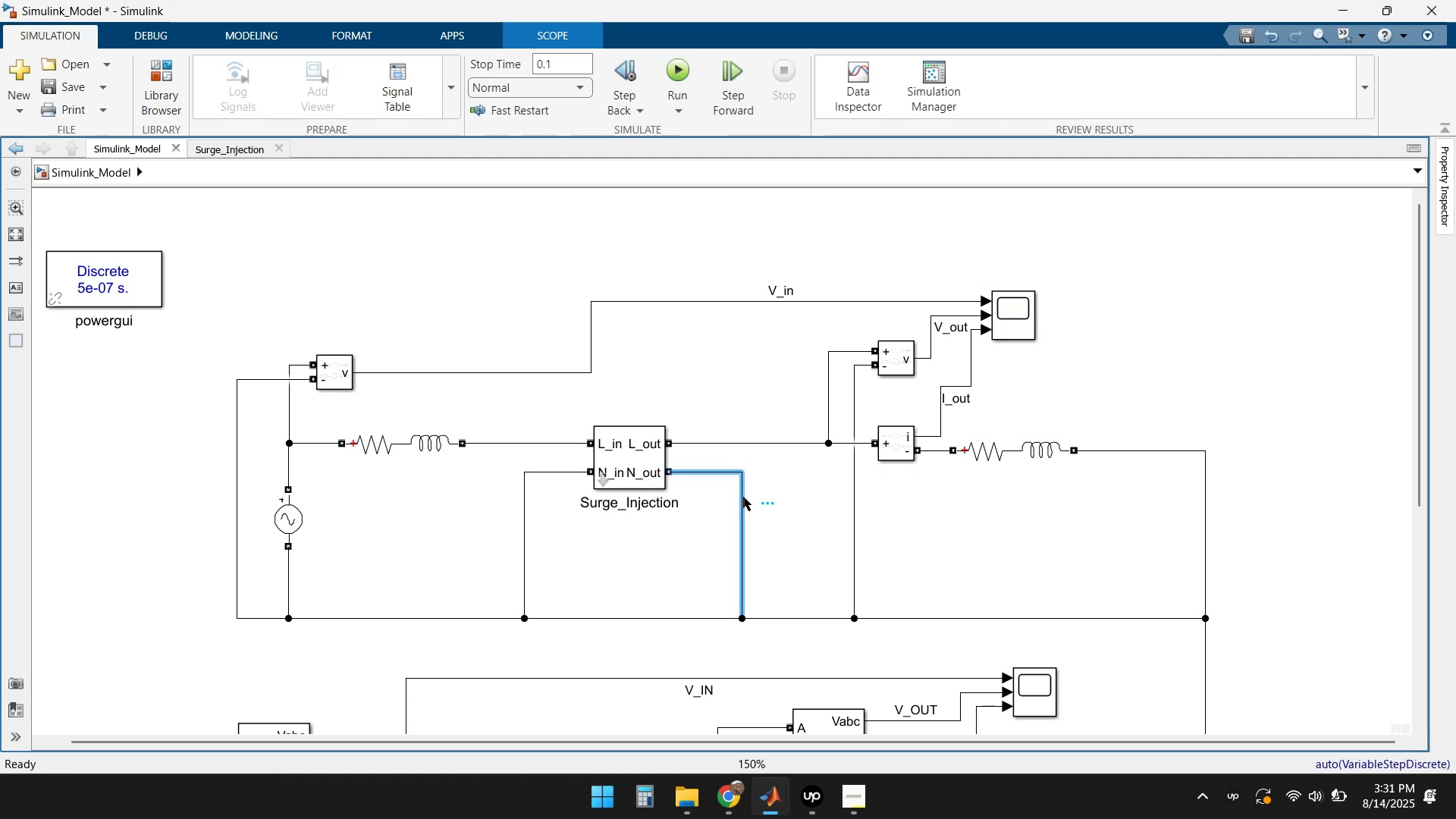 
key(Delete)
 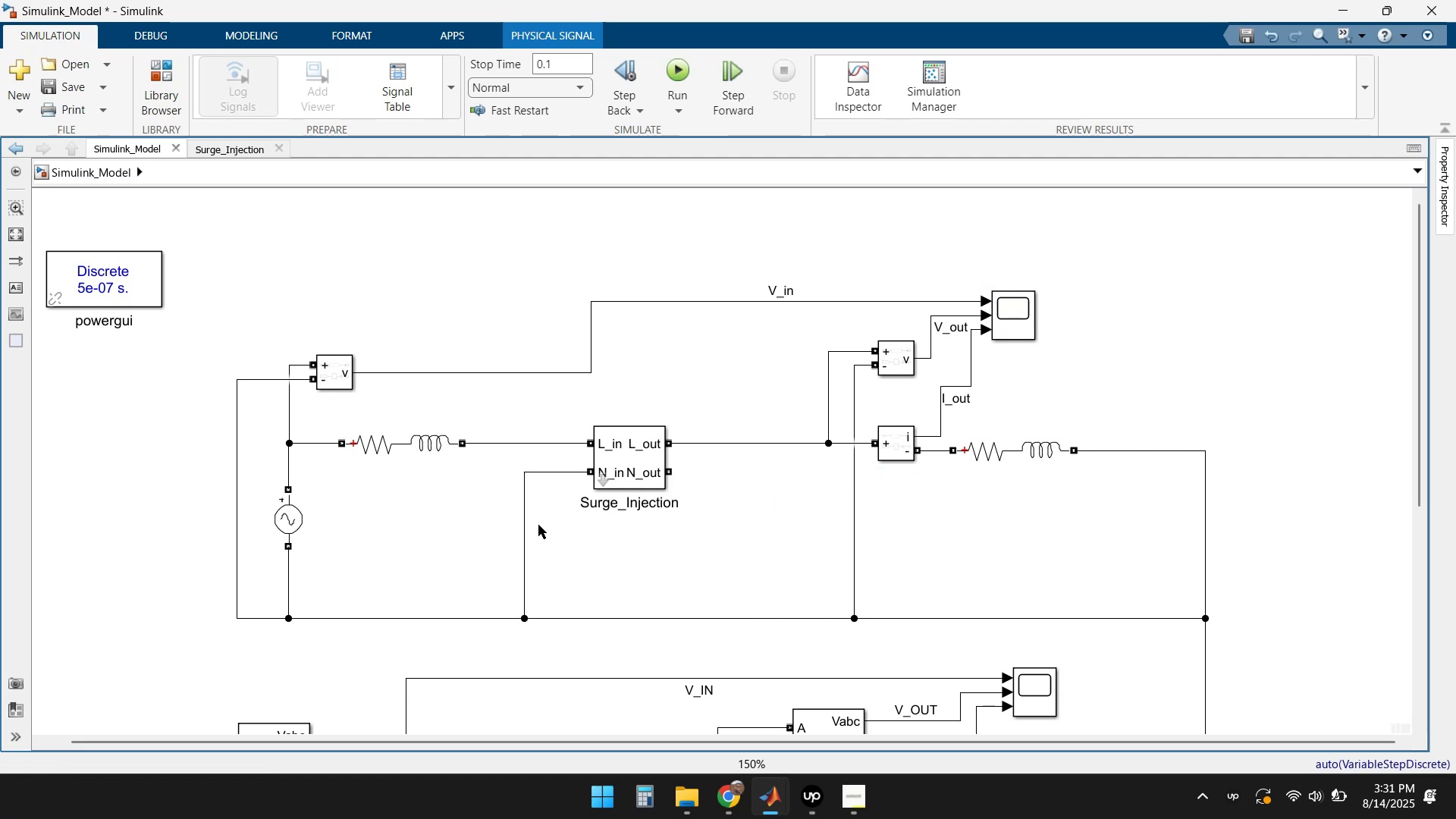 
left_click([526, 523])
 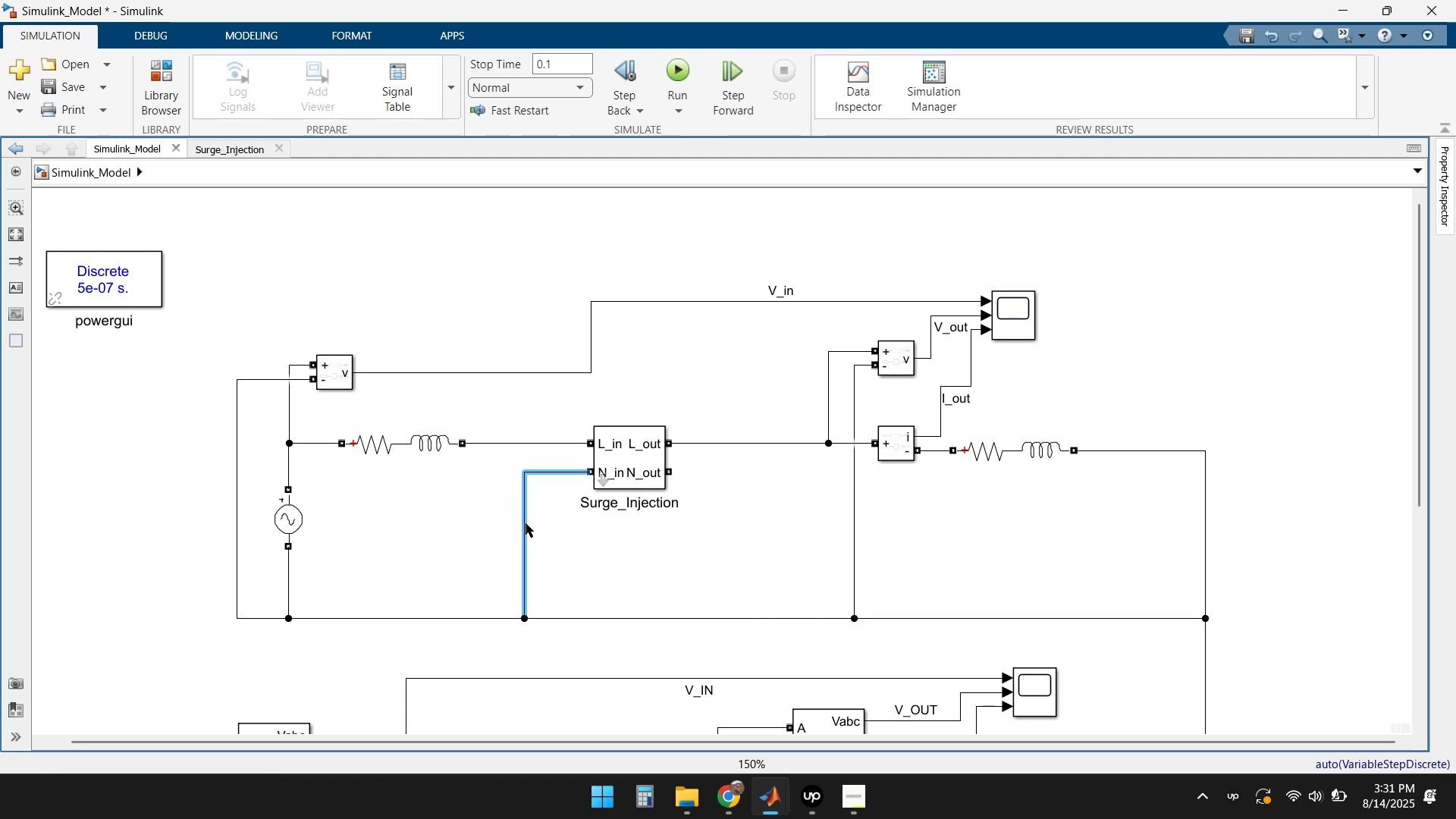 
key(Delete)
 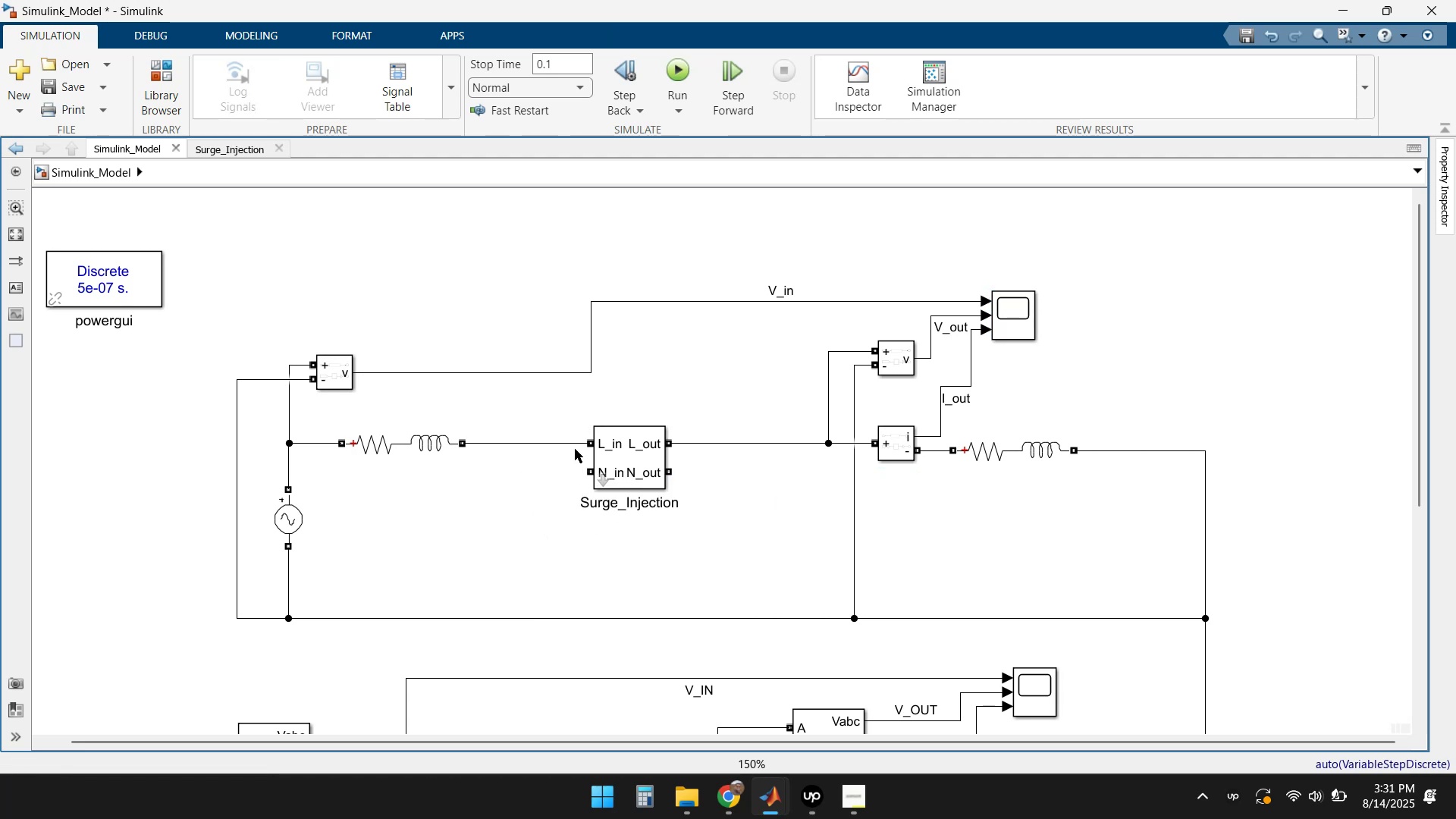 
left_click([563, 442])
 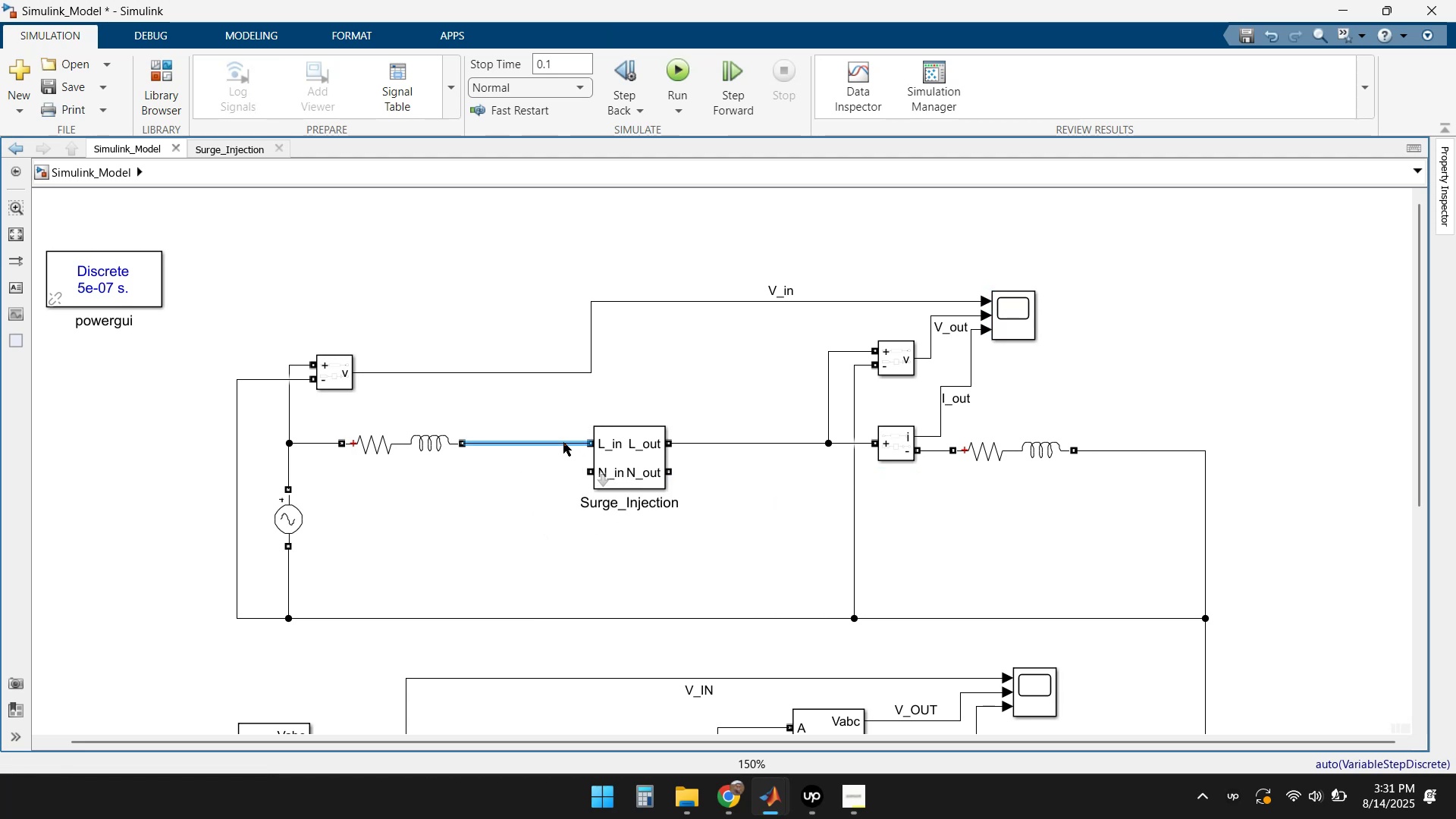 
key(Delete)
 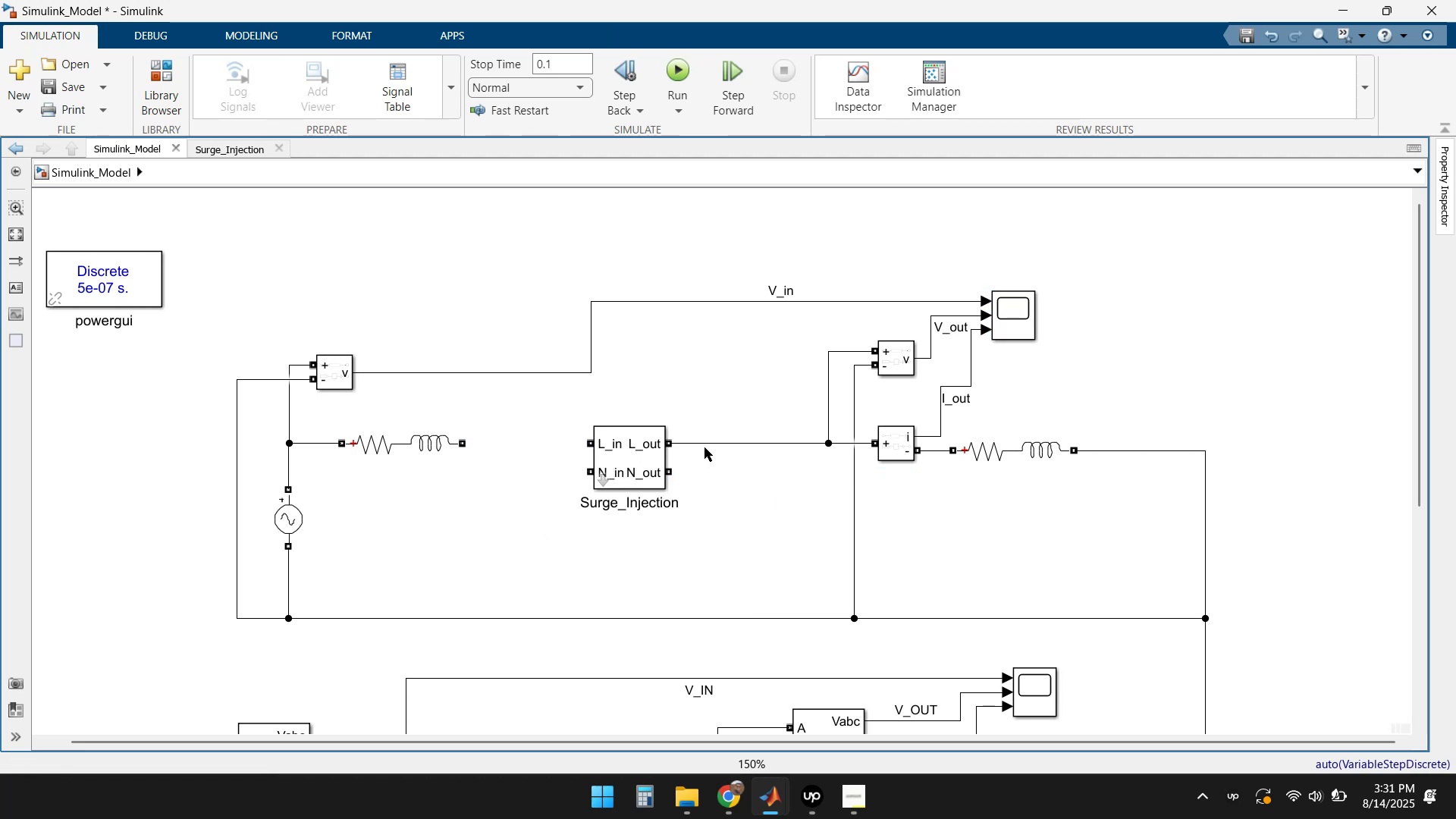 
left_click([708, 441])
 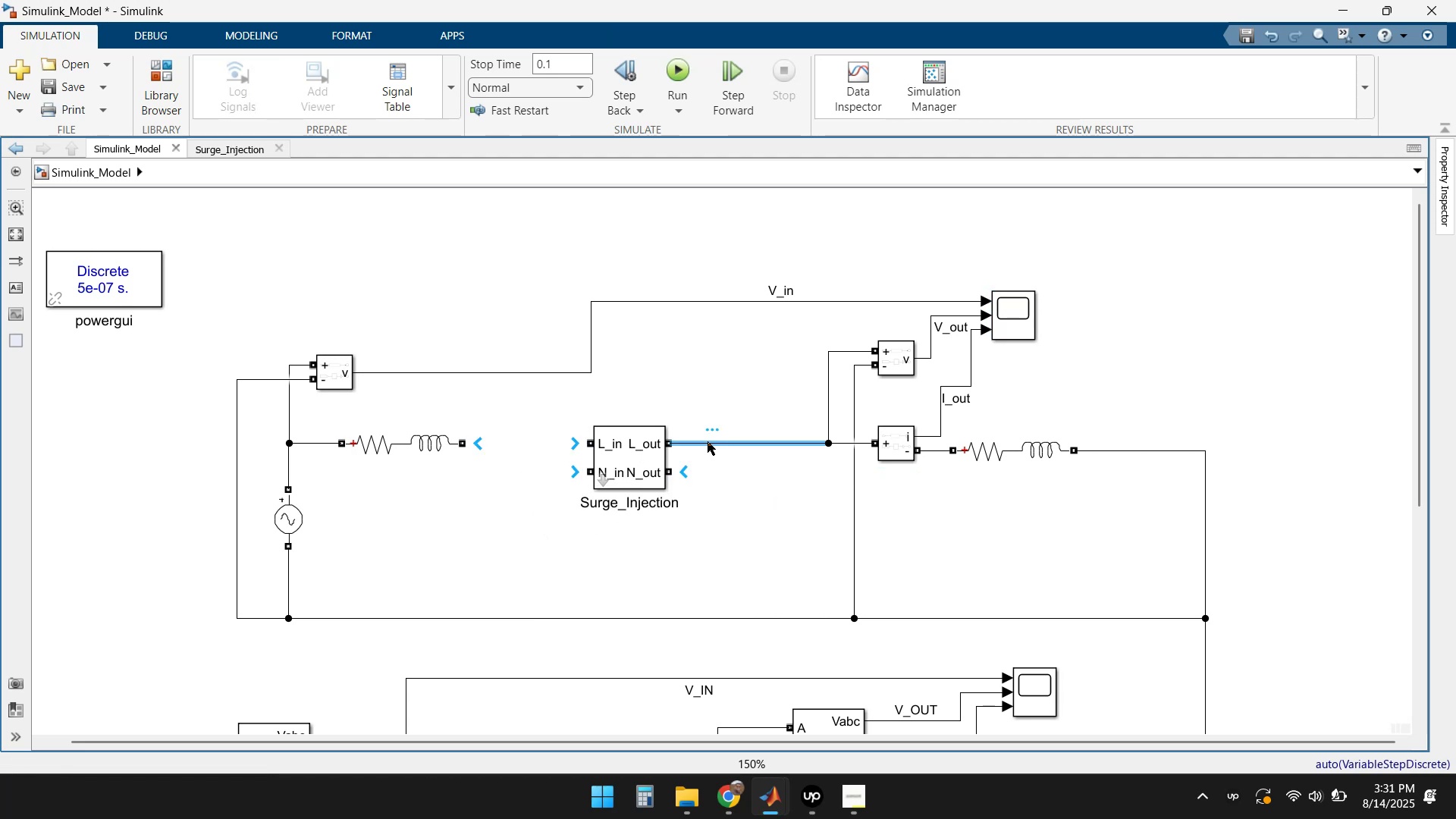 
key(Delete)
 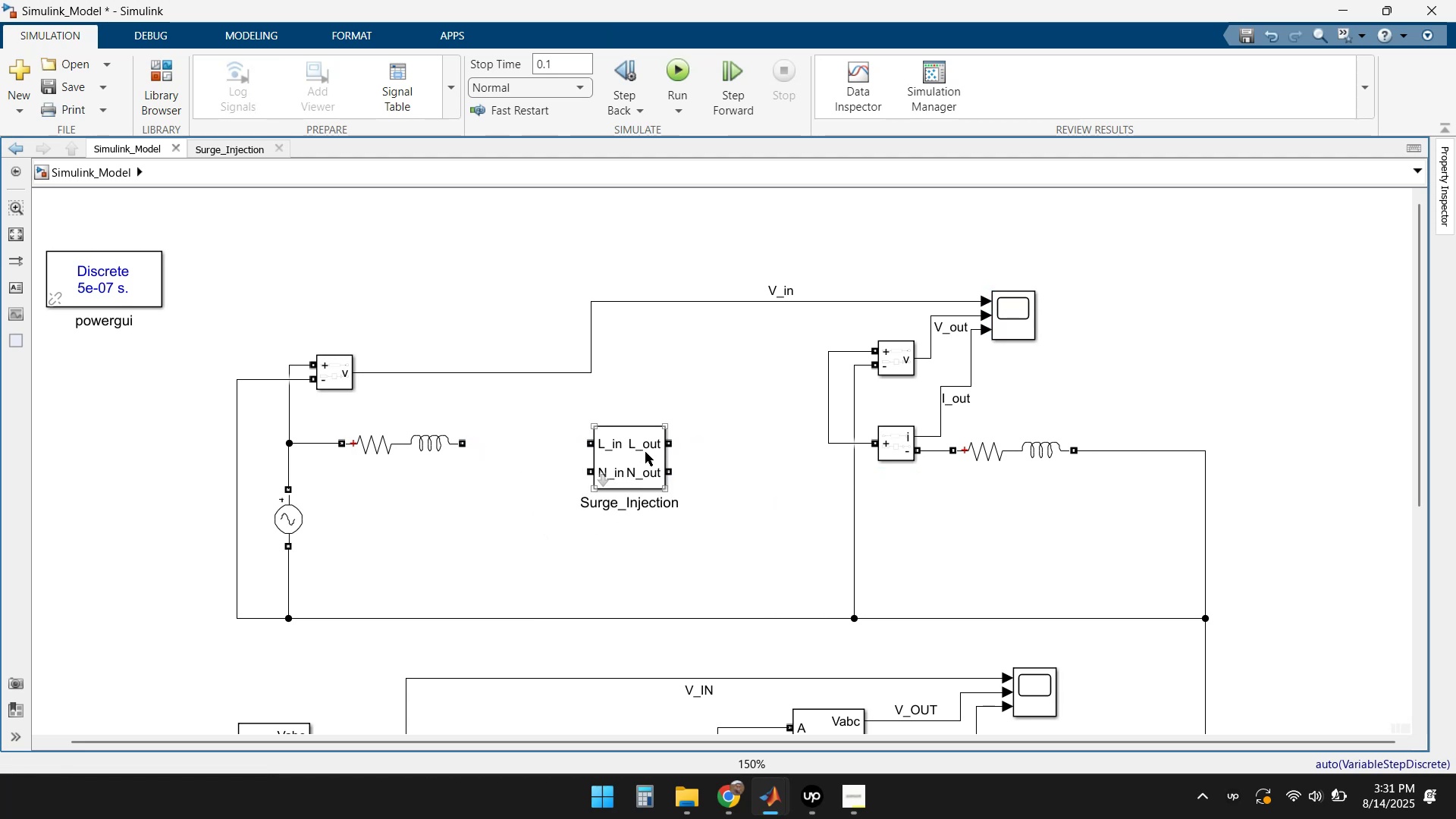 
left_click_drag(start_coordinate=[635, 452], to_coordinate=[983, 539])
 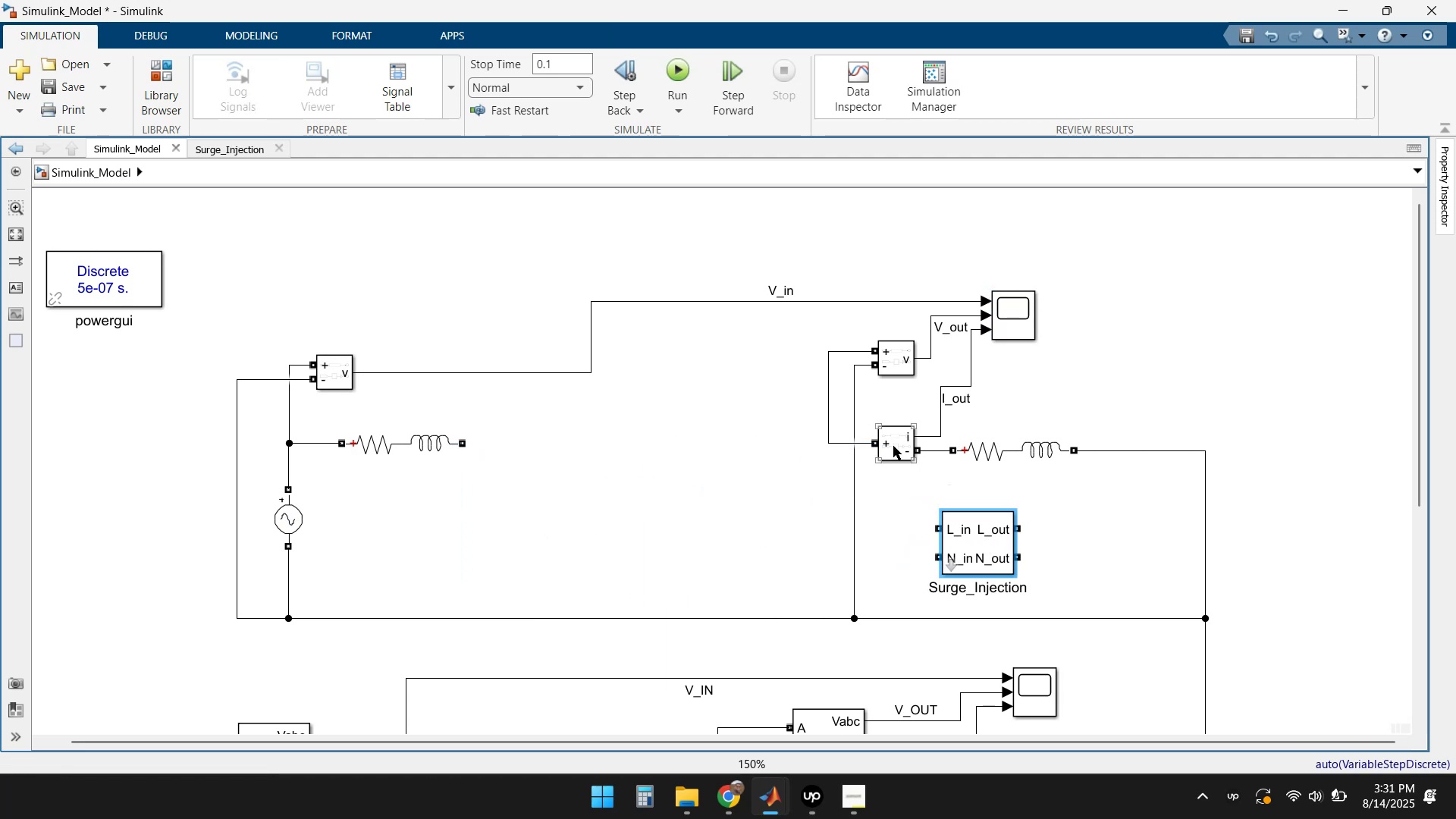 
left_click_drag(start_coordinate=[893, 446], to_coordinate=[668, 450])
 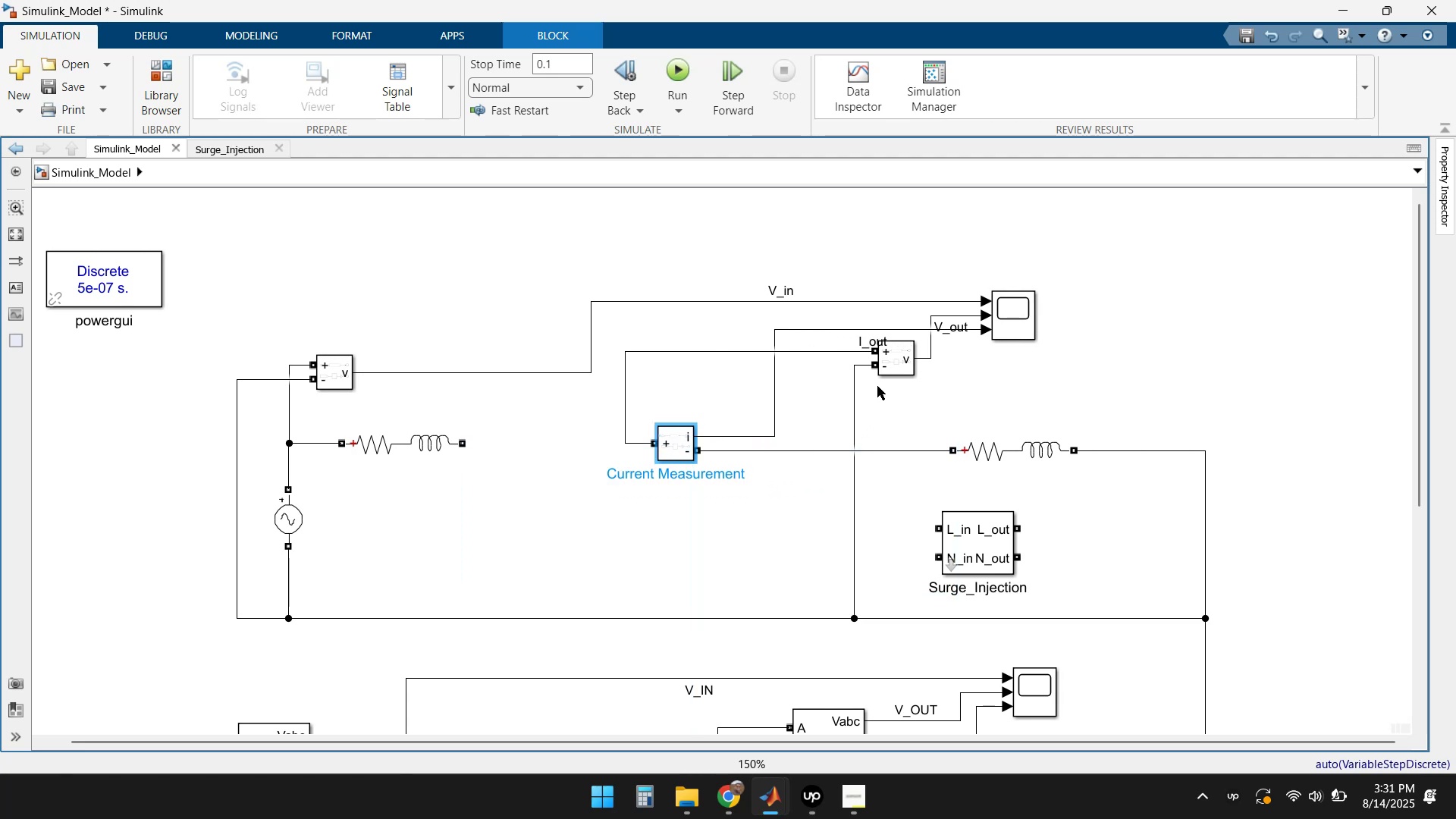 
left_click_drag(start_coordinate=[895, 353], to_coordinate=[676, 386])
 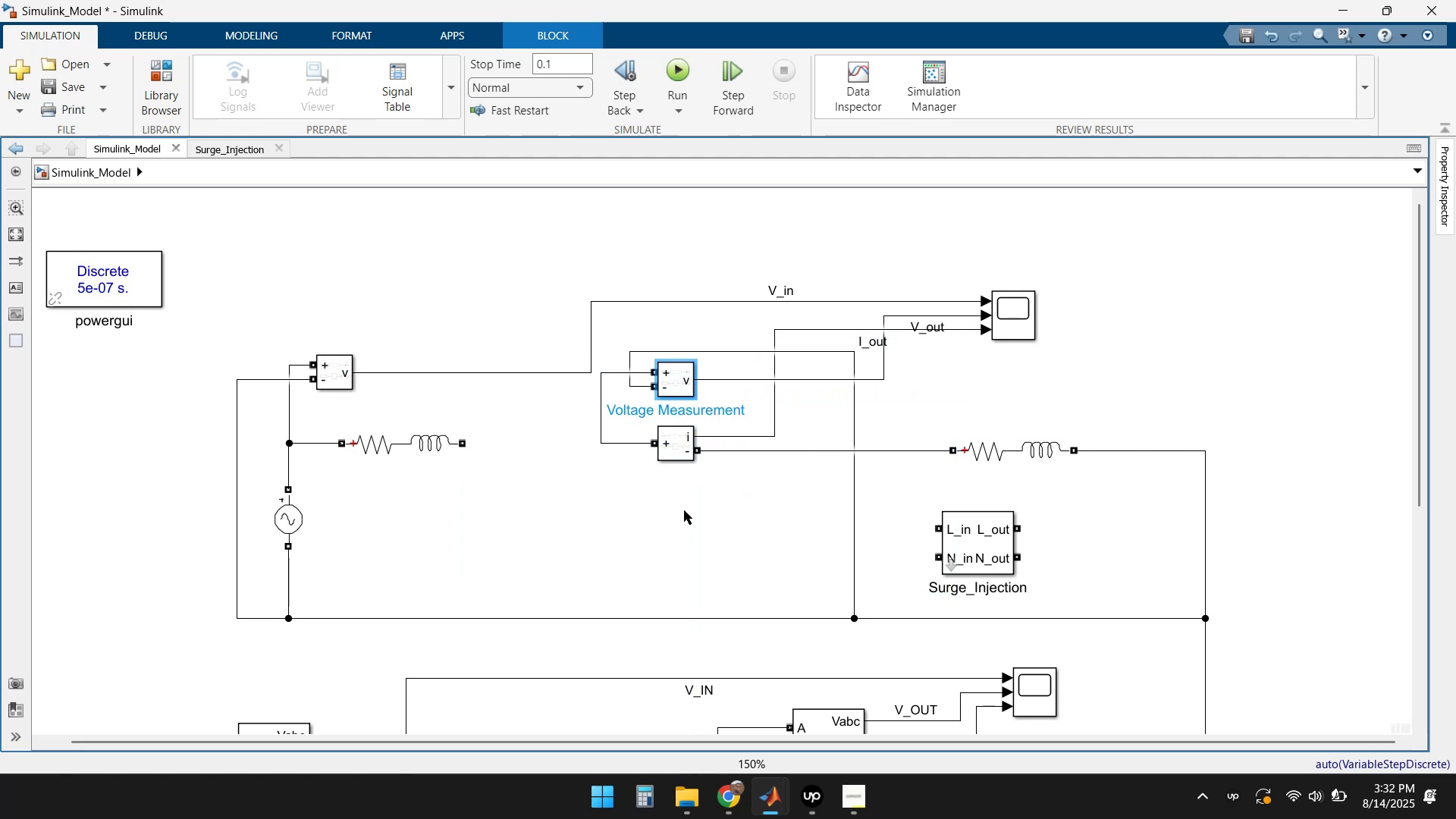 
left_click([698, 517])
 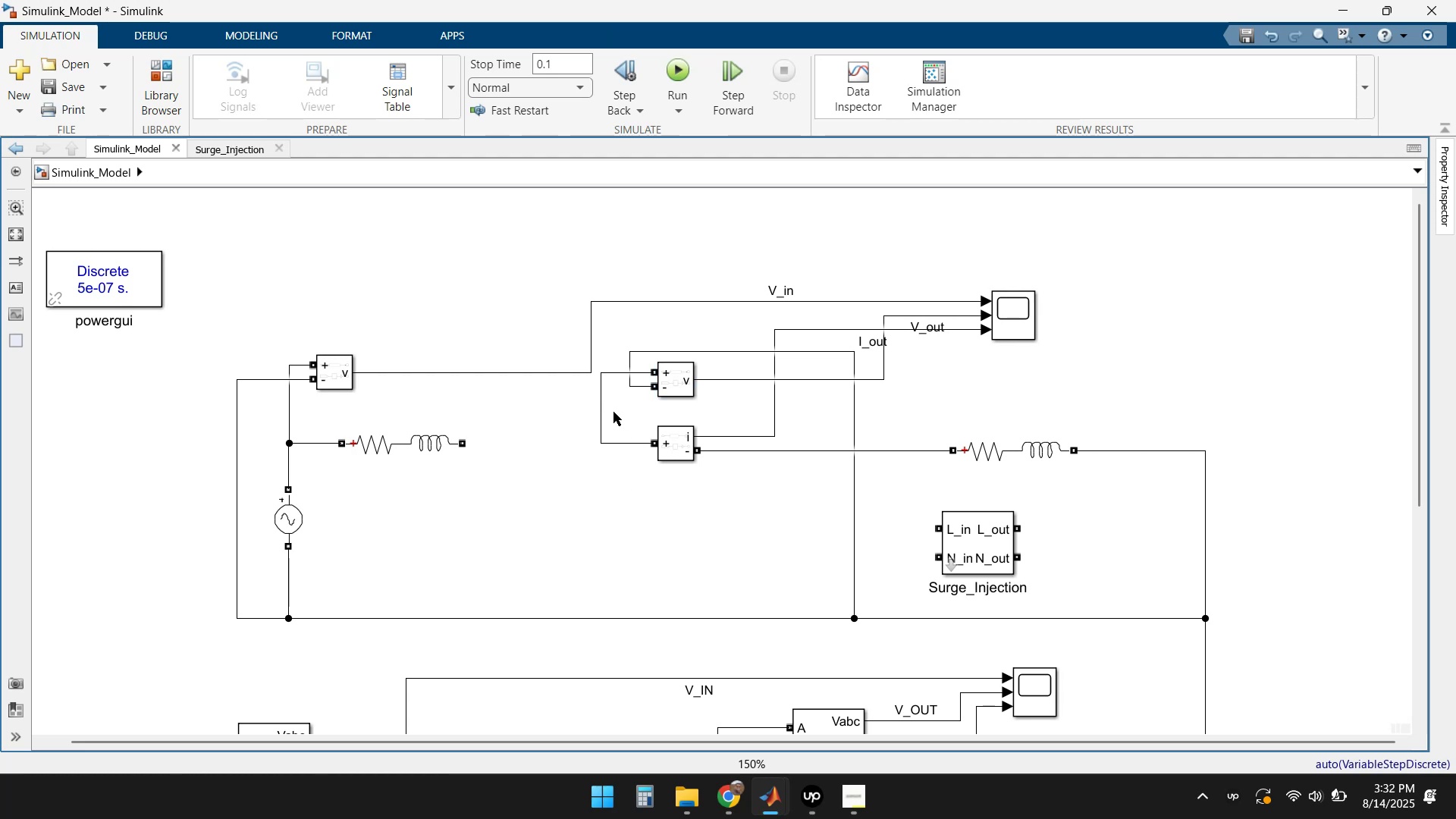 
left_click_drag(start_coordinate=[598, 412], to_coordinate=[620, 412])
 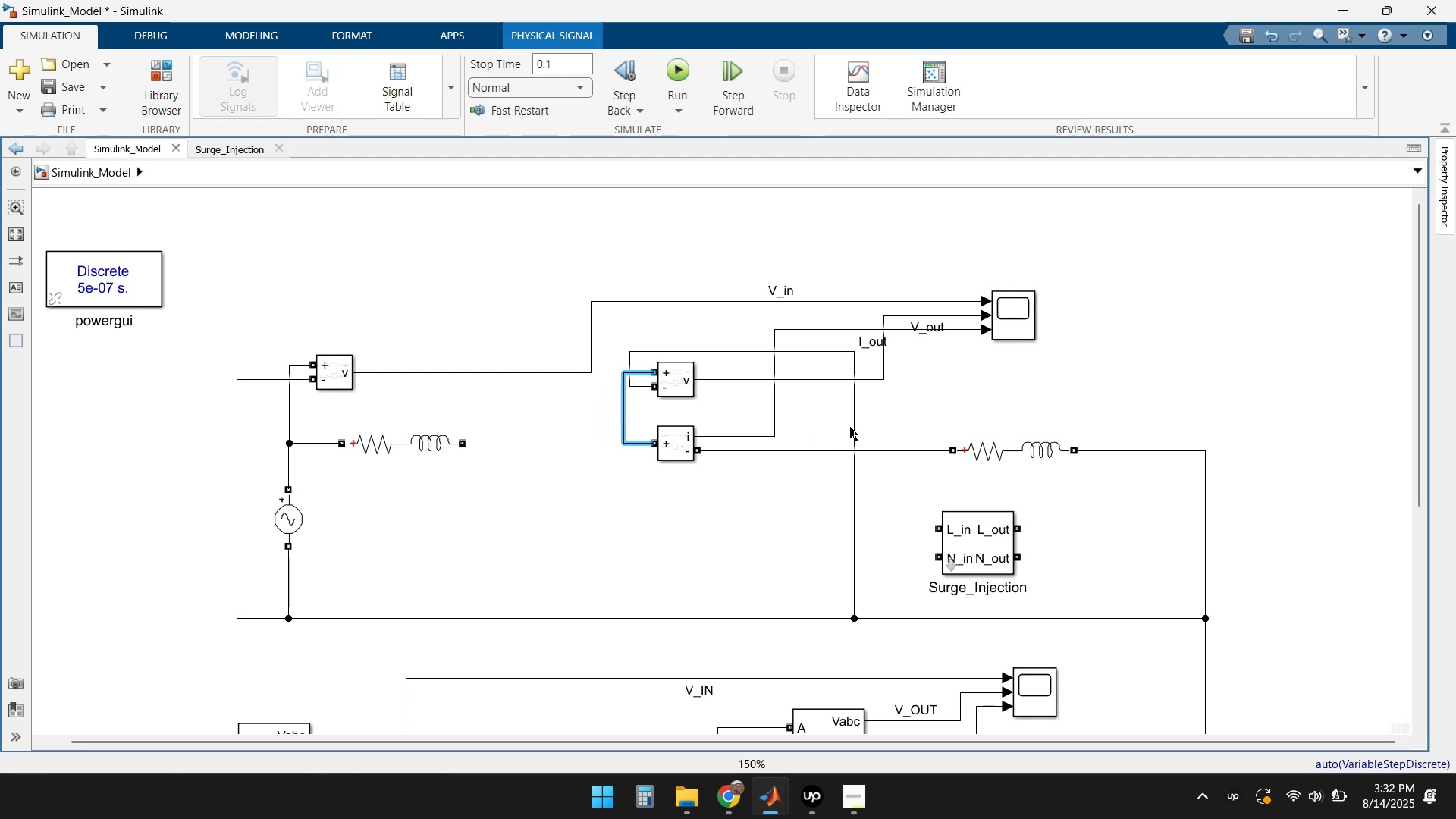 
left_click_drag(start_coordinate=[855, 427], to_coordinate=[607, 420])
 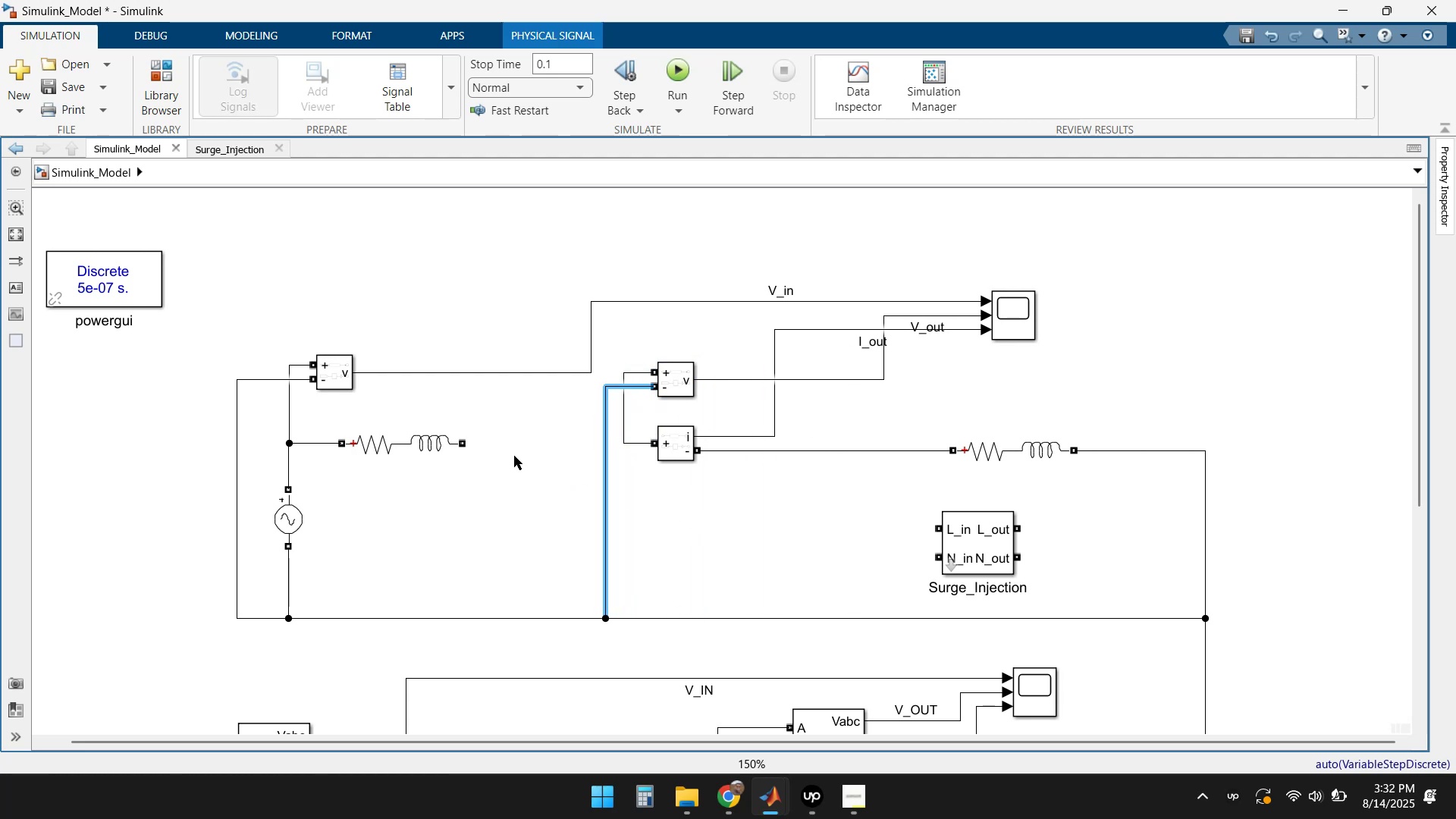 
left_click_drag(start_coordinate=[467, 442], to_coordinate=[624, 441])
 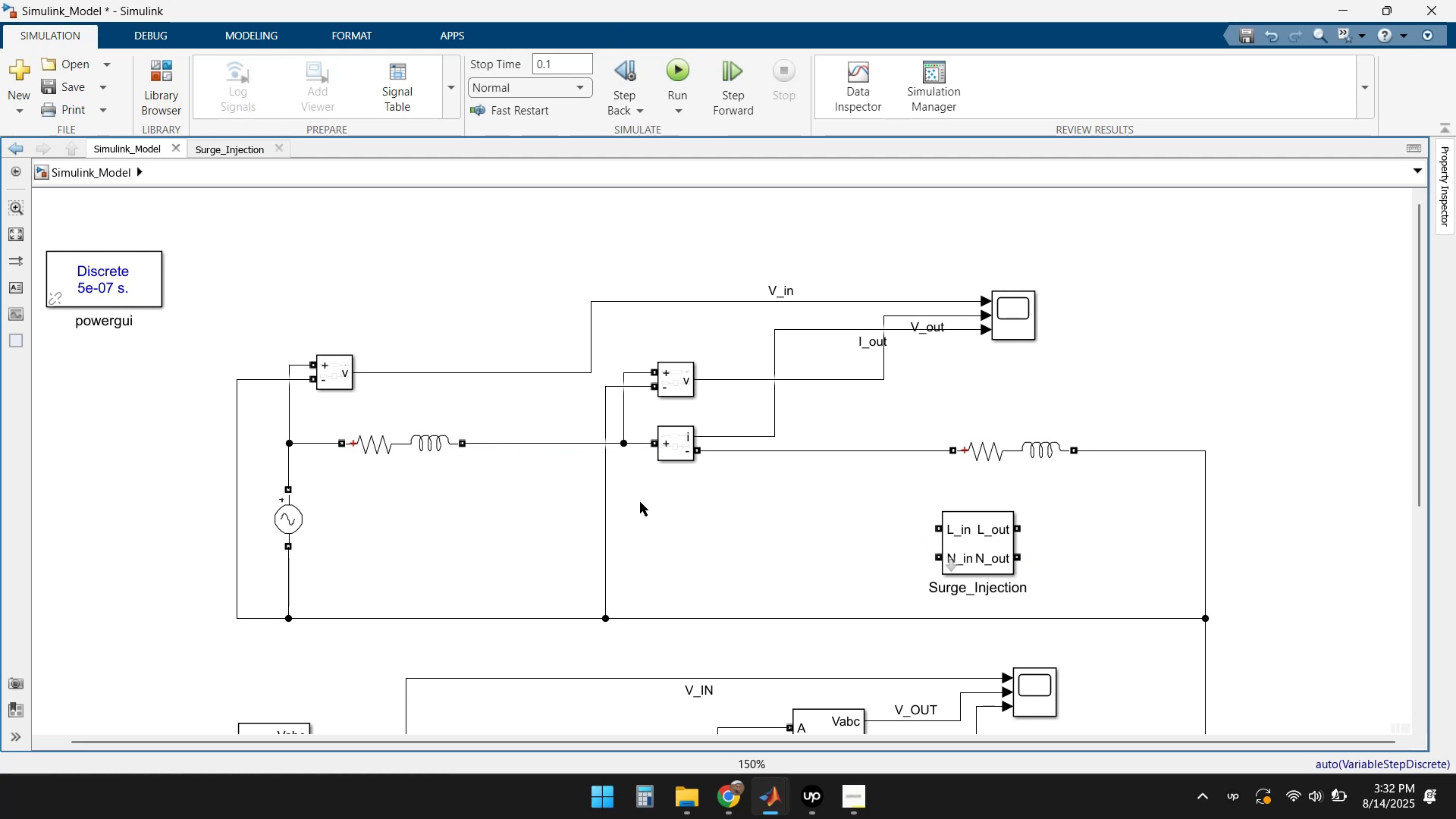 
left_click([642, 507])
 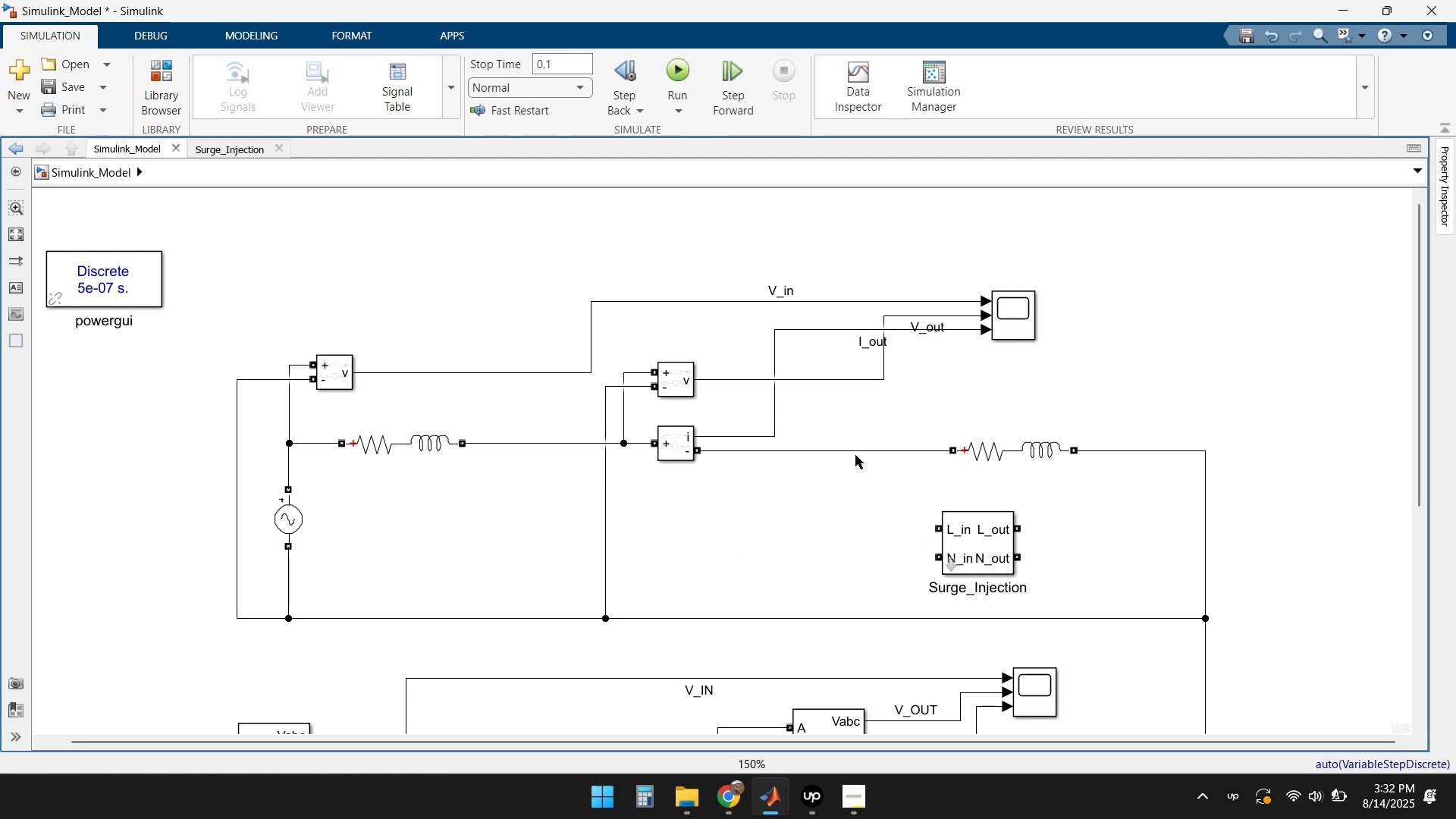 
double_click([846, 447])
 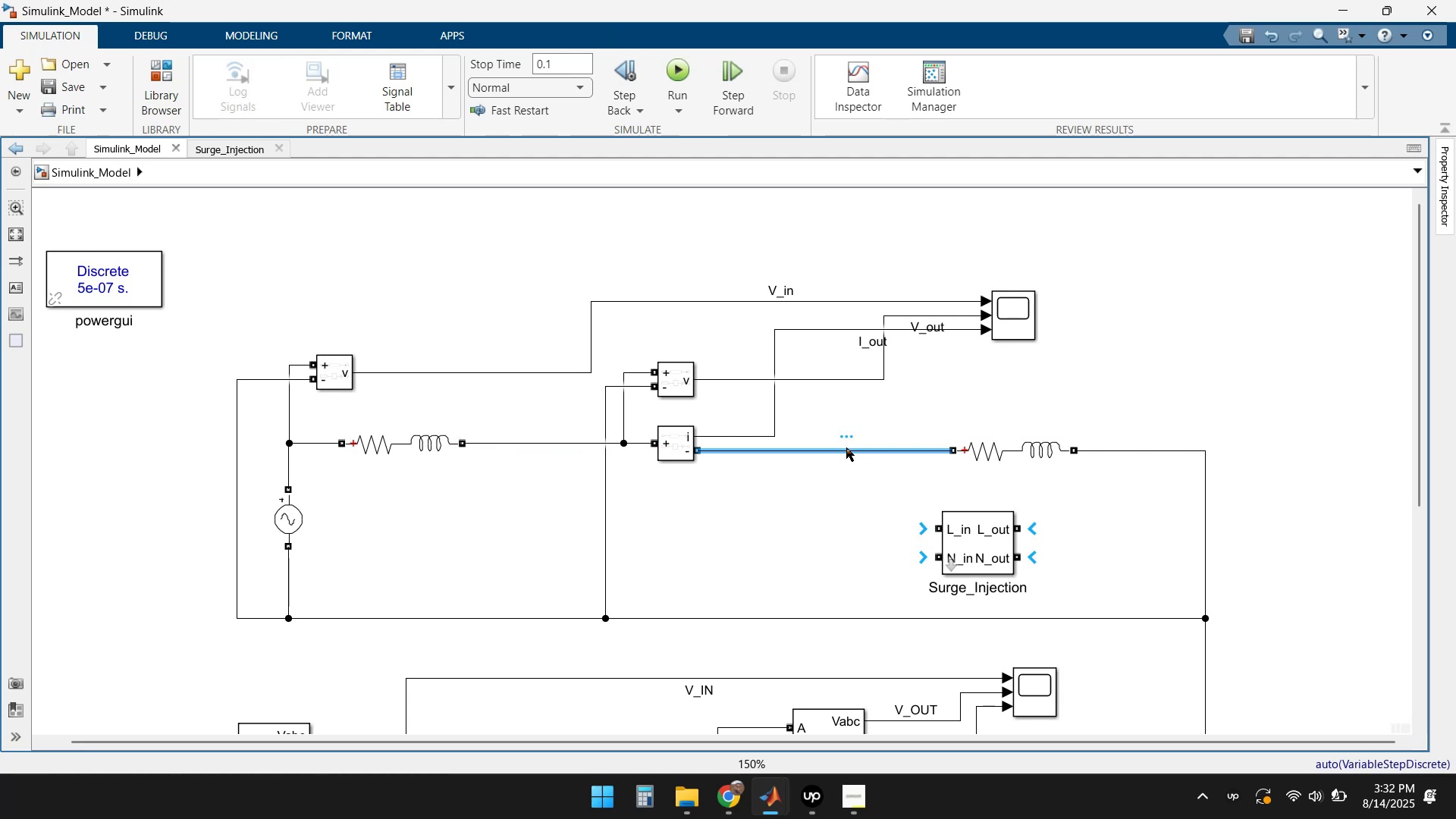 
key(Delete)
 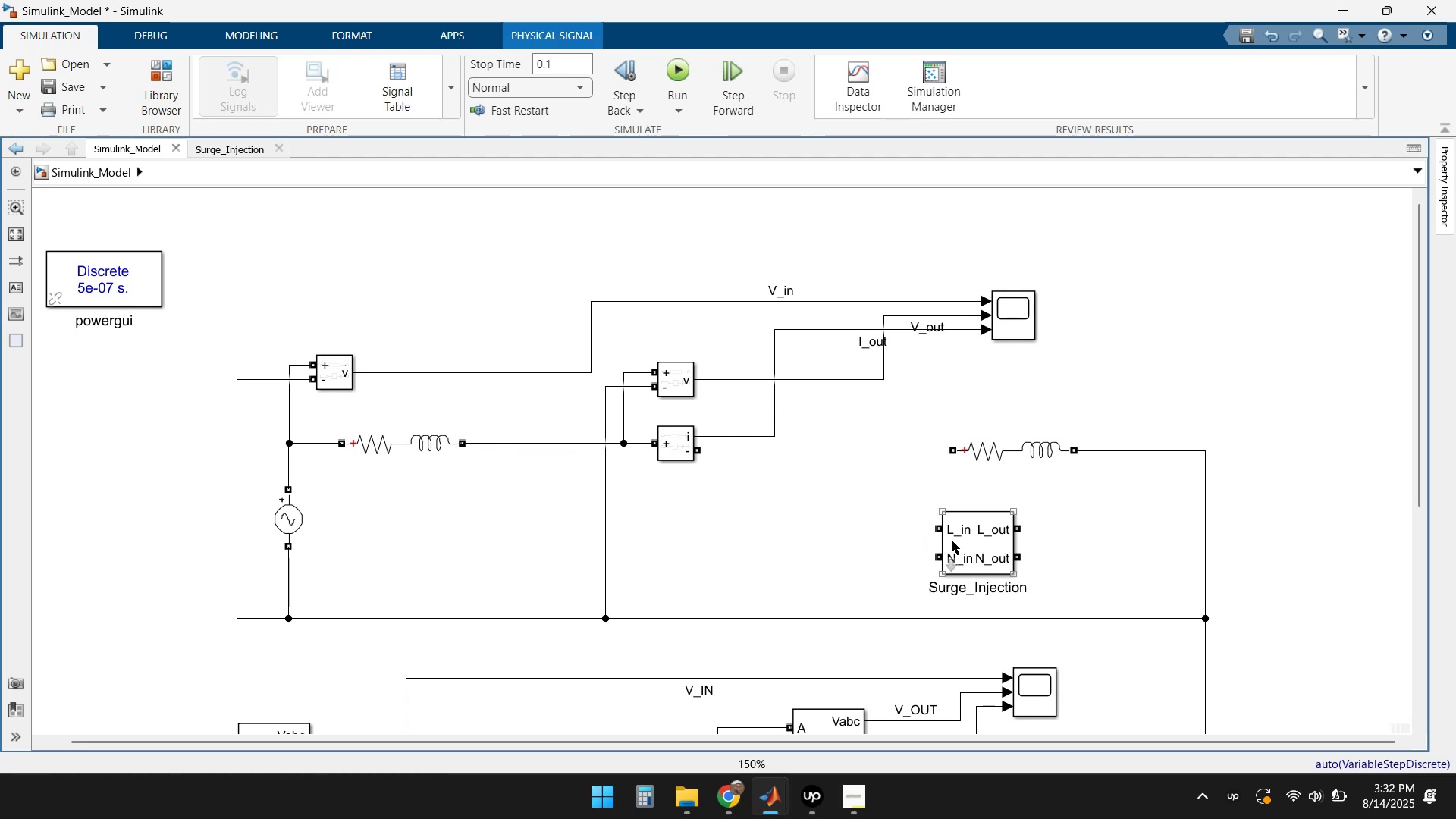 
left_click_drag(start_coordinate=[984, 544], to_coordinate=[856, 476])
 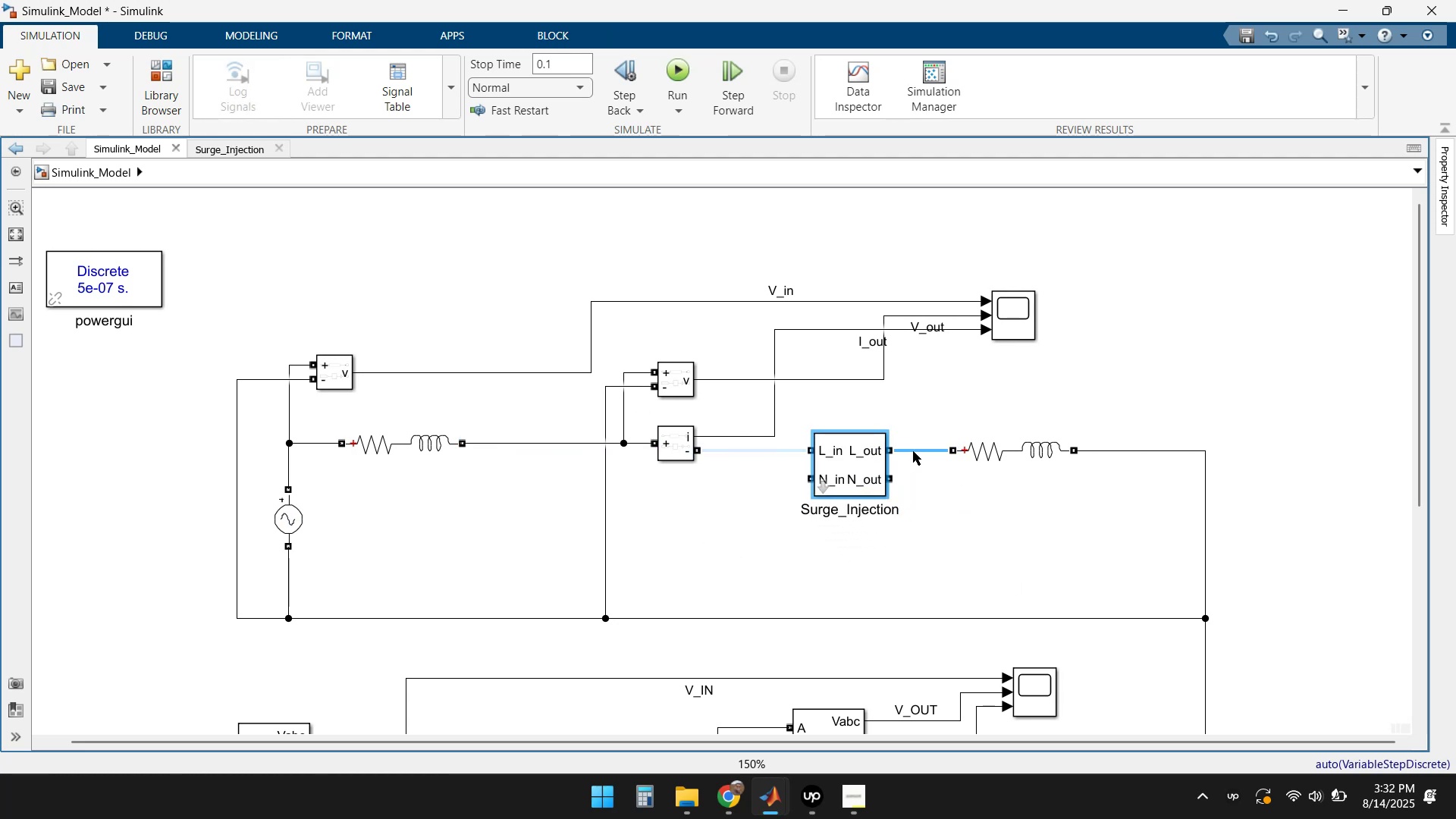 
double_click([913, 451])
 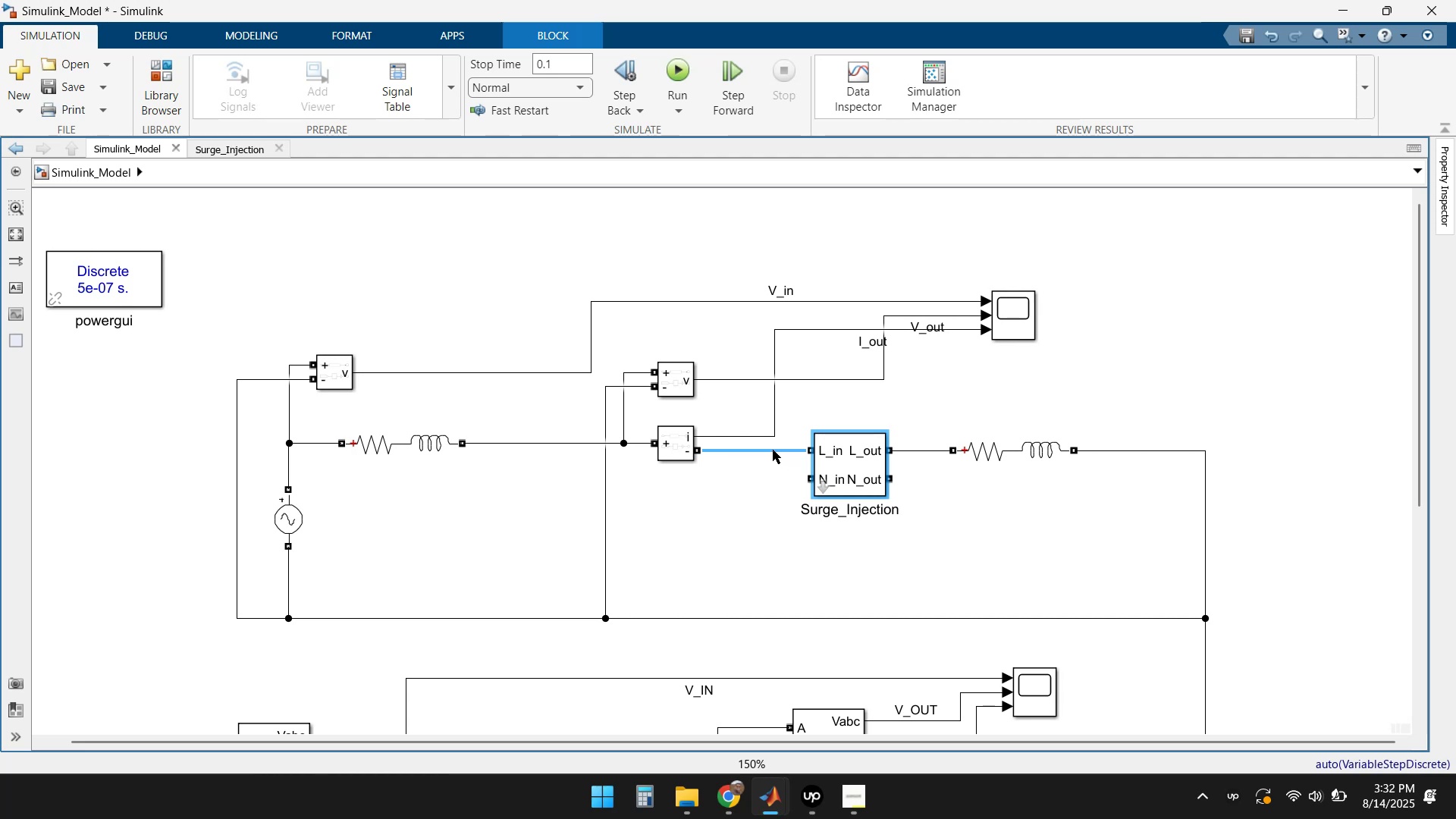 
double_click([773, 450])
 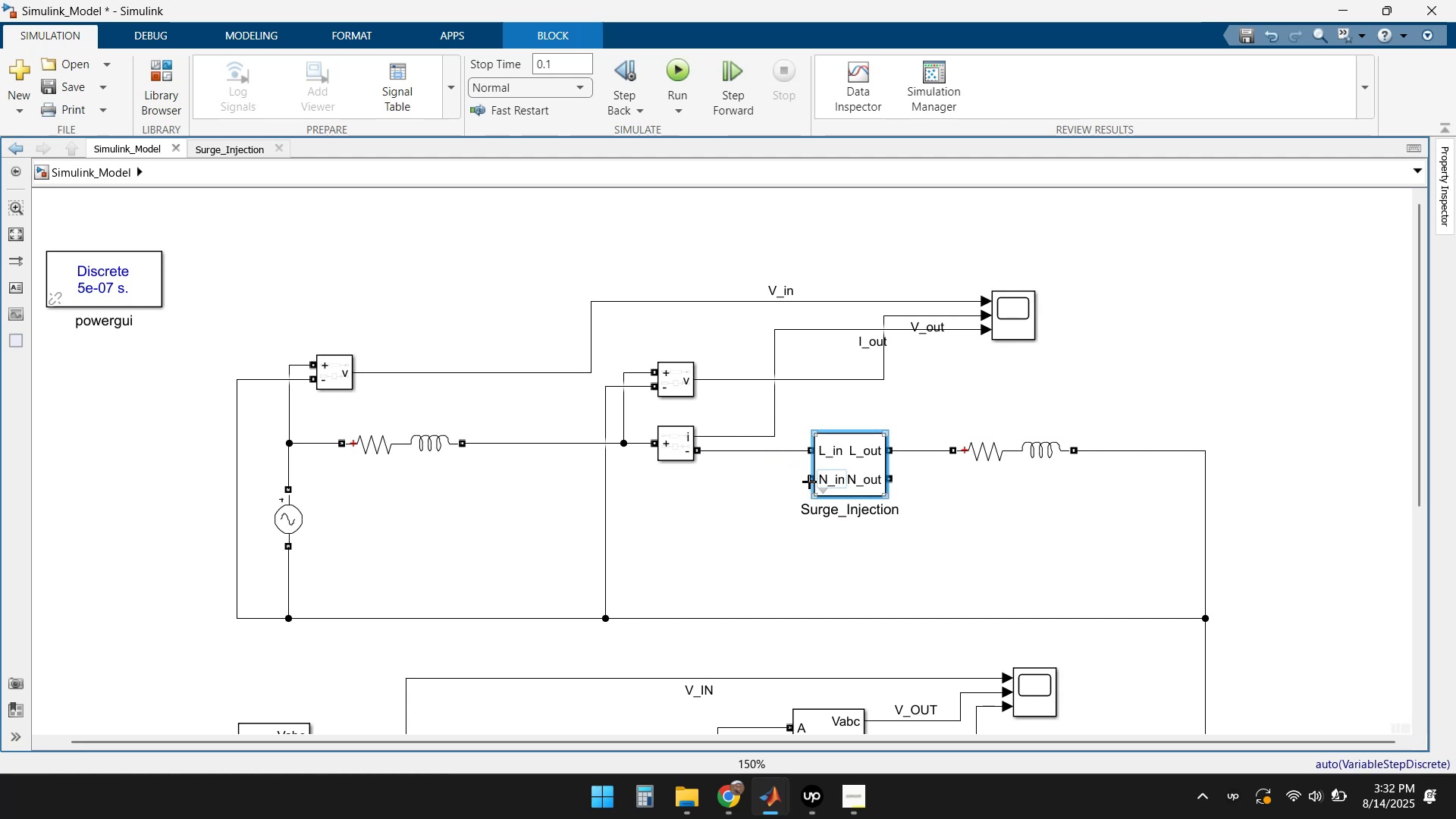 
left_click_drag(start_coordinate=[808, 480], to_coordinate=[605, 482])
 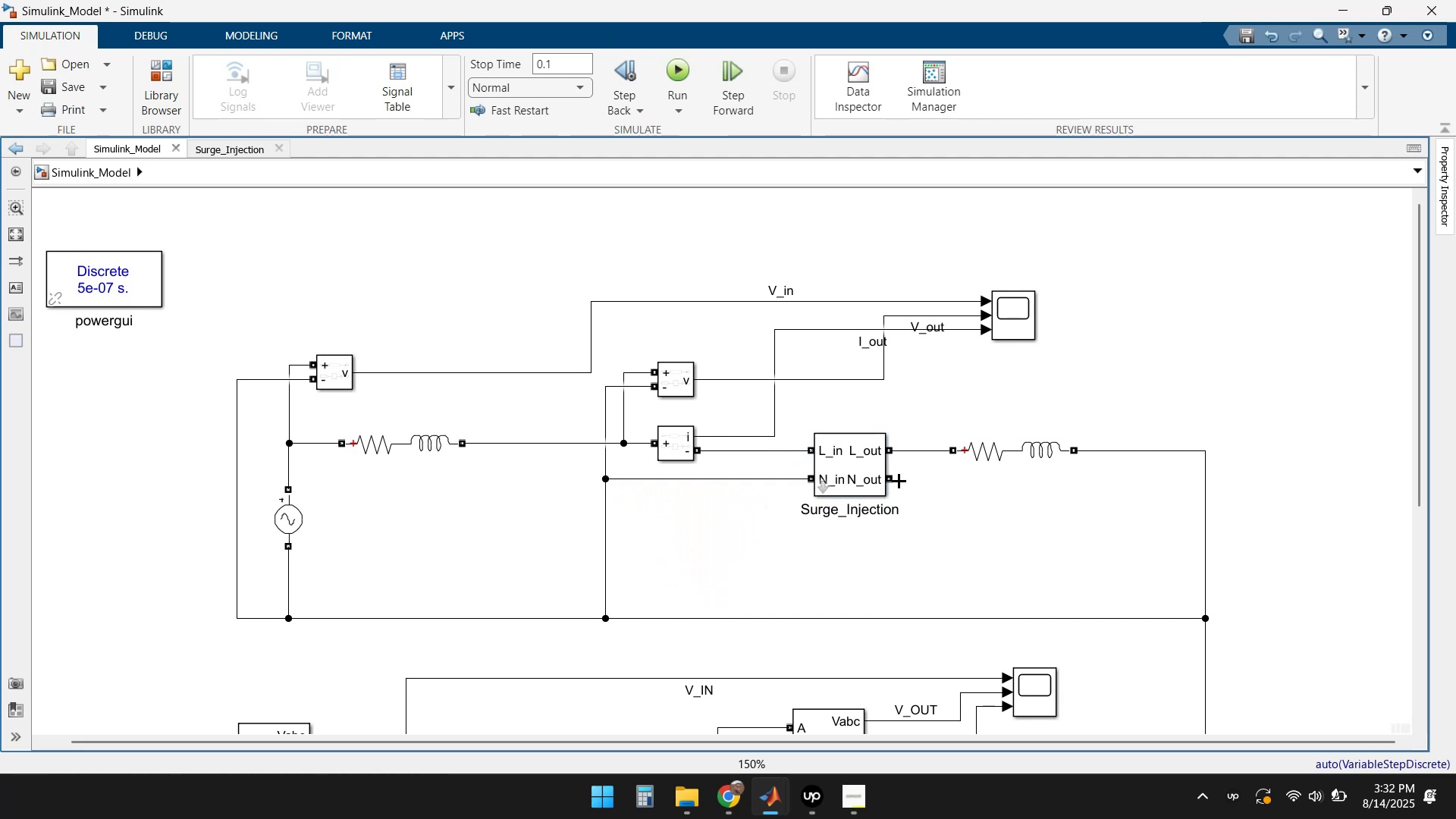 
left_click_drag(start_coordinate=[895, 476], to_coordinate=[1203, 475])
 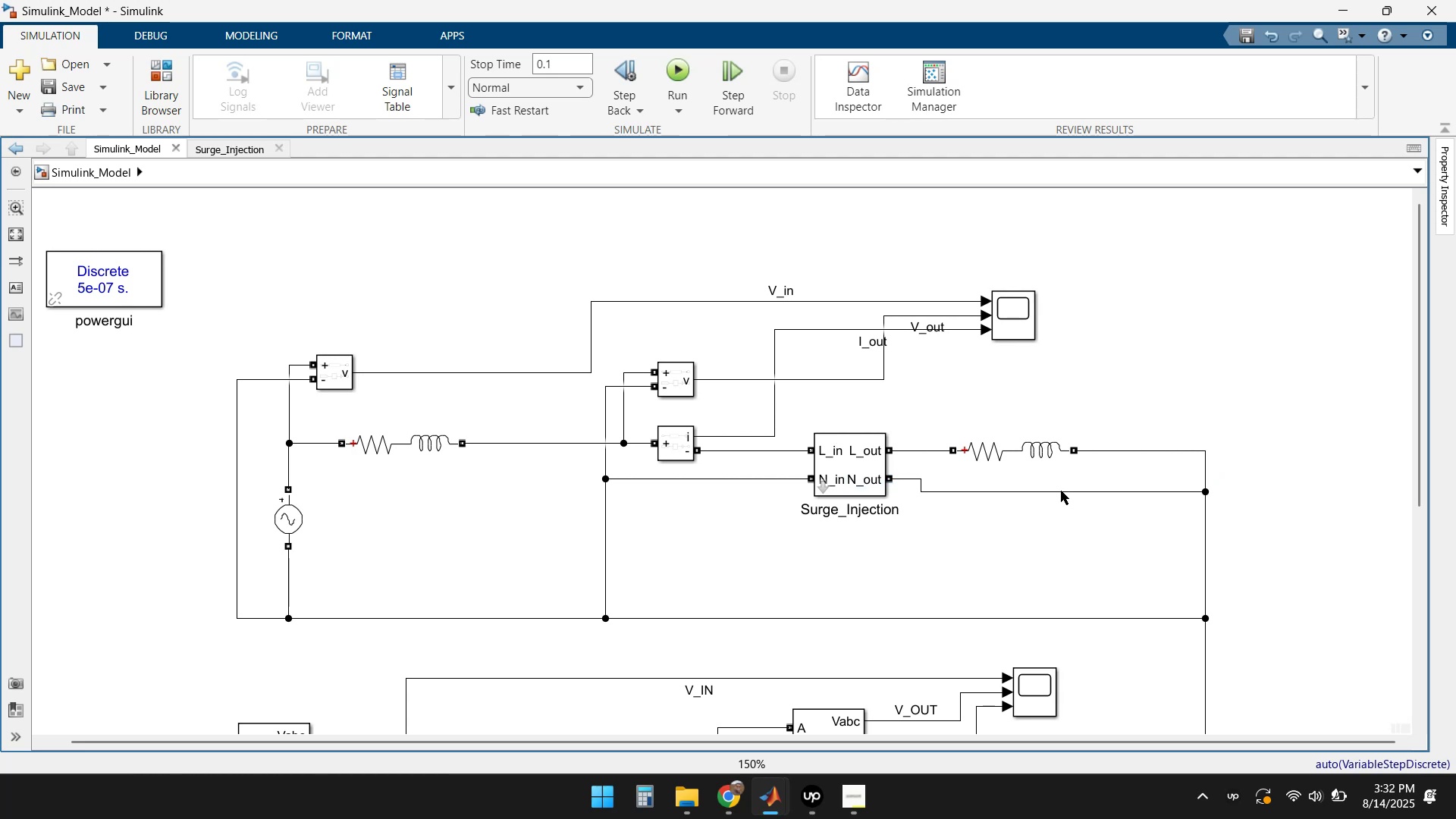 
left_click_drag(start_coordinate=[1061, 491], to_coordinate=[1065, 480])
 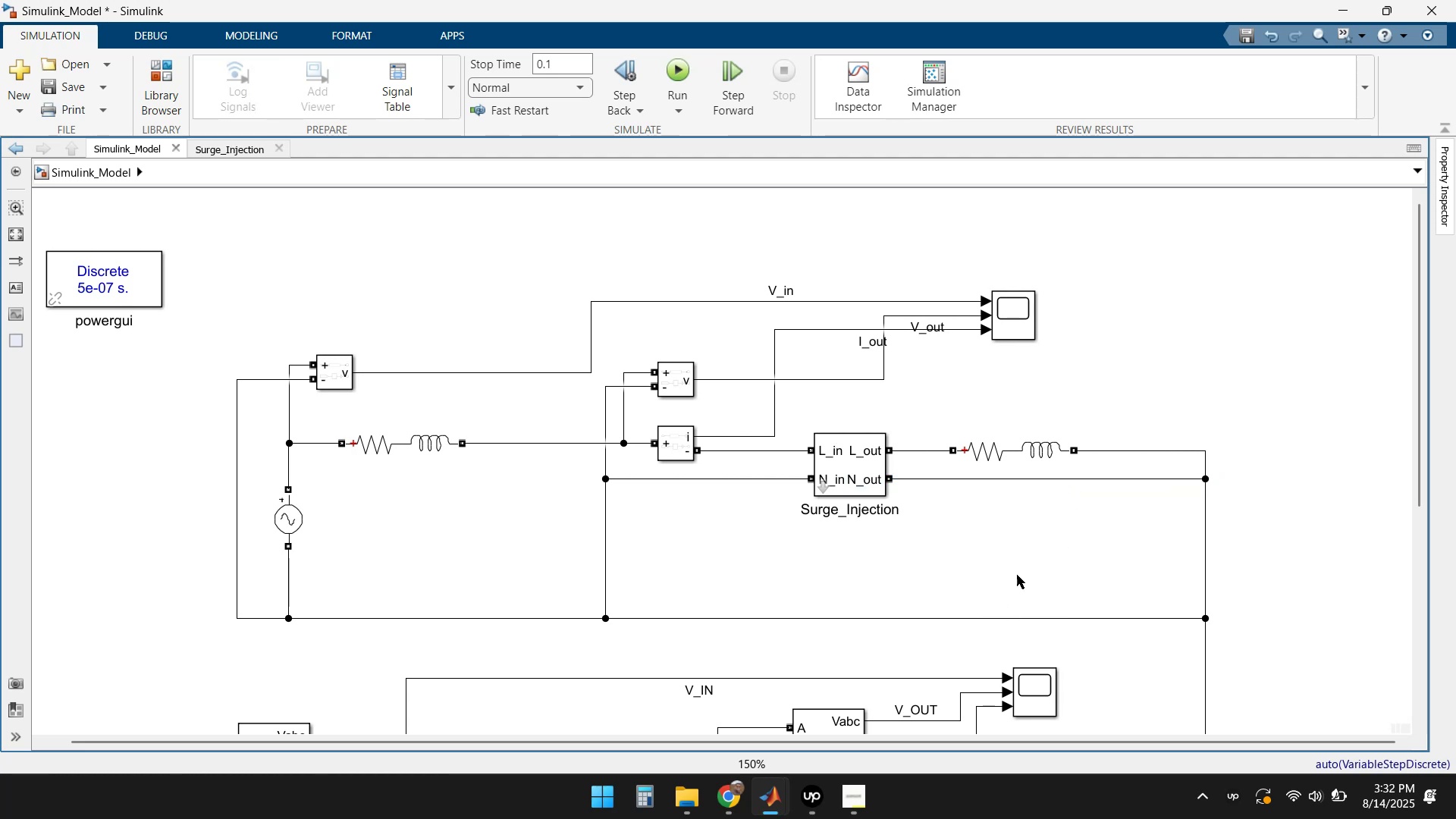 
wait(6.5)
 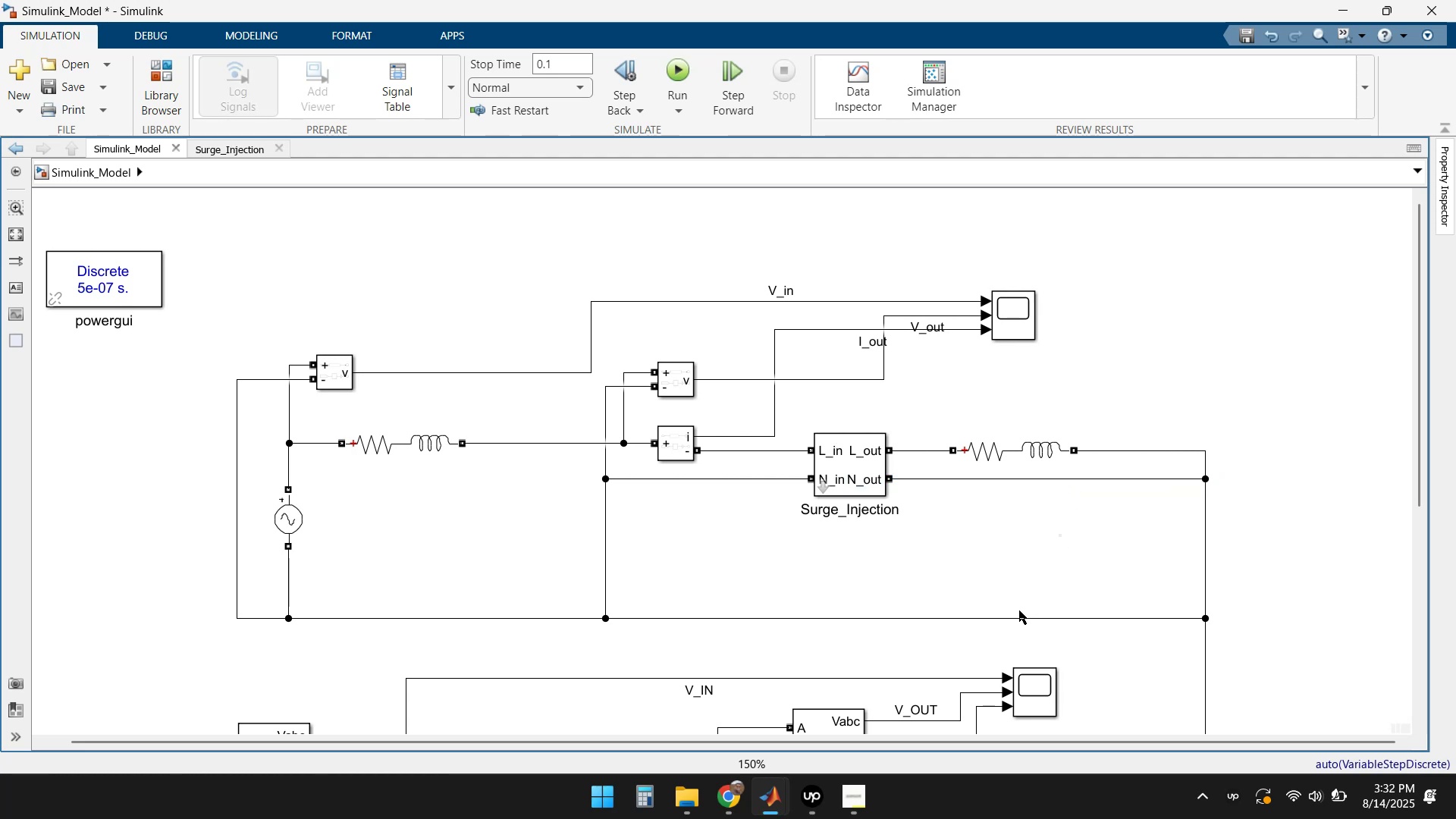 
left_click_drag(start_coordinate=[828, 328], to_coordinate=[852, 390])
 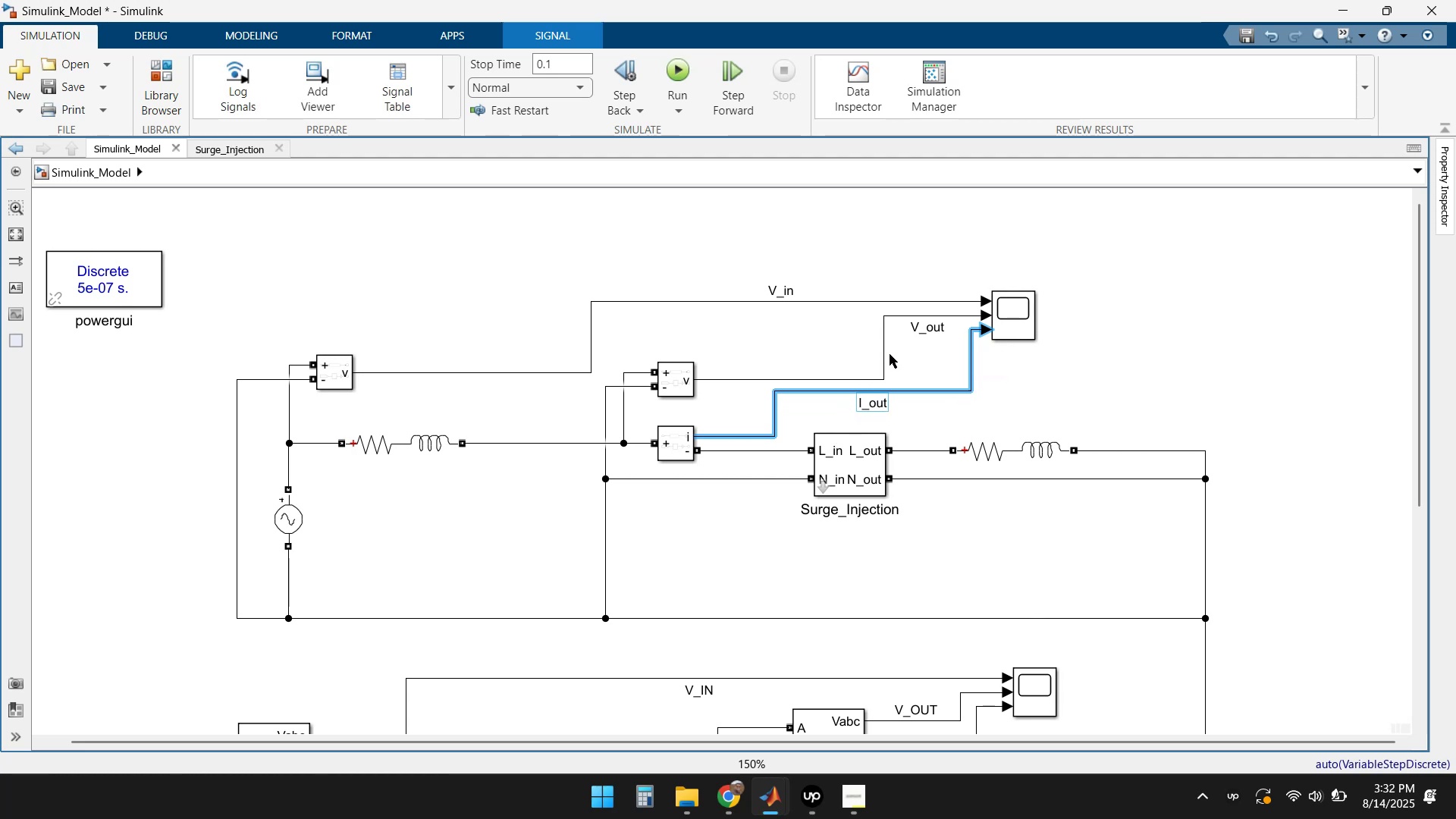 
left_click_drag(start_coordinate=[887, 353], to_coordinate=[760, 354])
 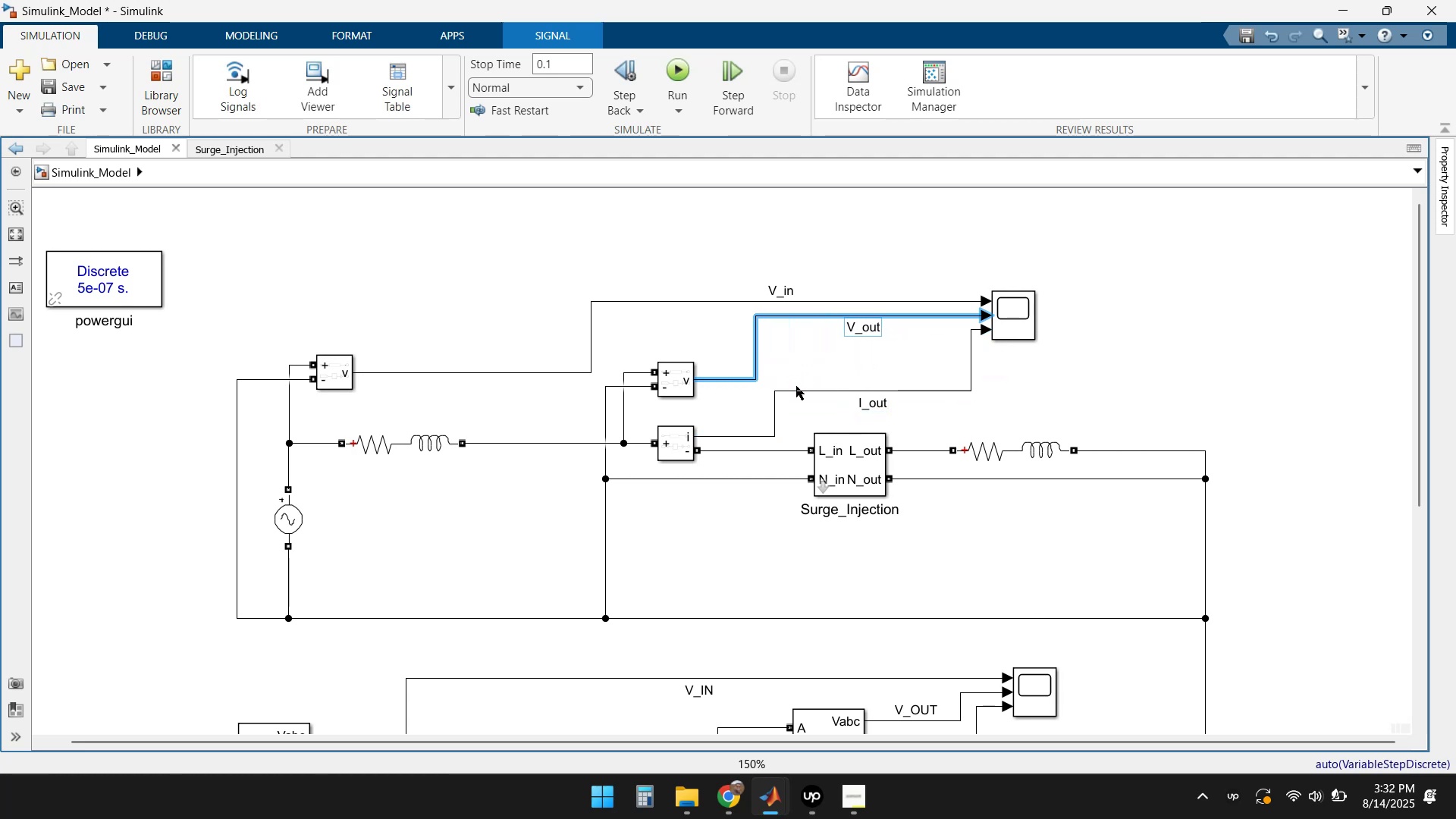 
left_click_drag(start_coordinate=[806, 392], to_coordinate=[811, 330])
 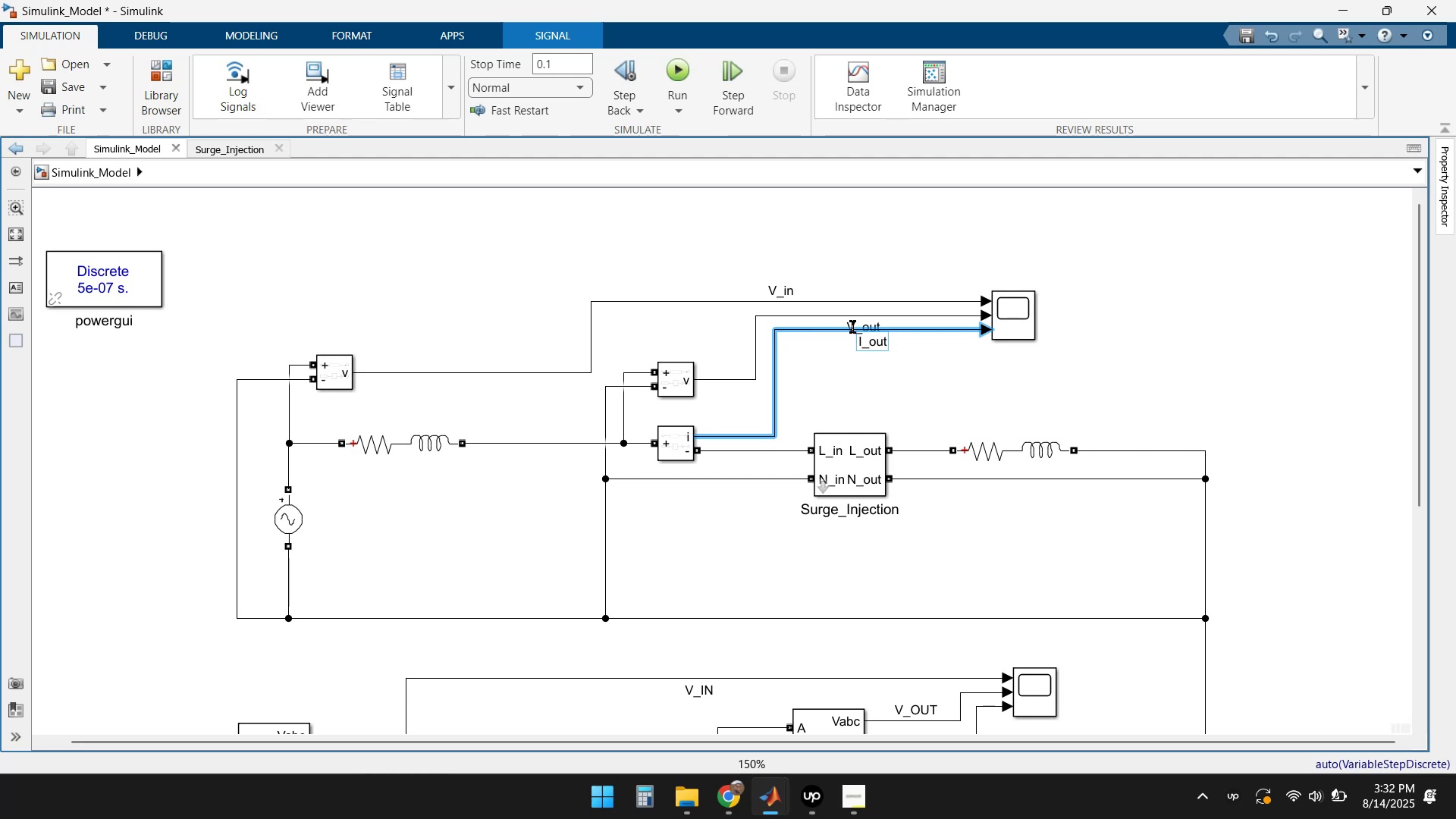 
left_click_drag(start_coordinate=[863, 327], to_coordinate=[868, 345])
 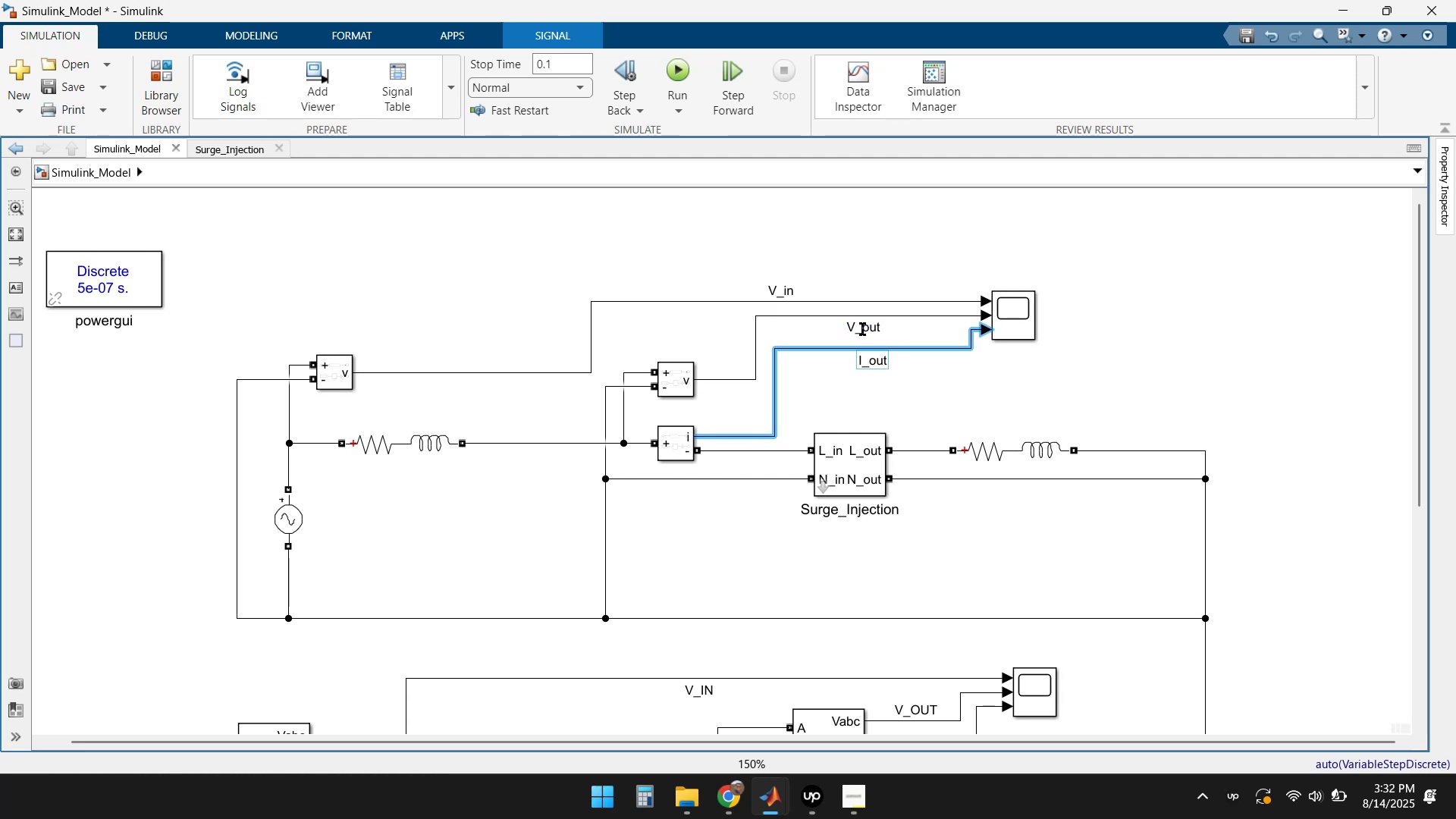 
left_click_drag(start_coordinate=[862, 328], to_coordinate=[852, 308])
 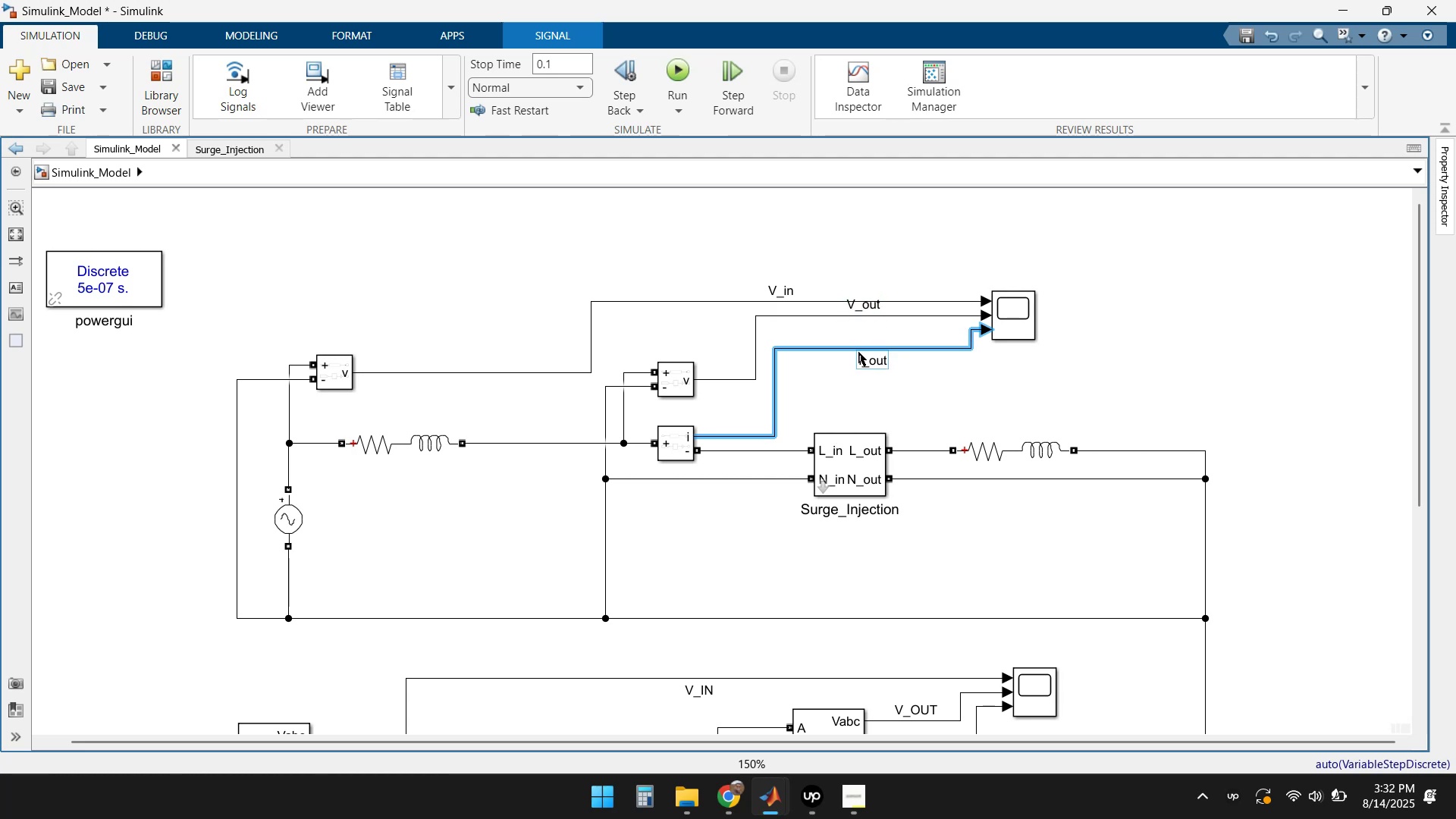 
left_click_drag(start_coordinate=[846, 350], to_coordinate=[846, 329])
 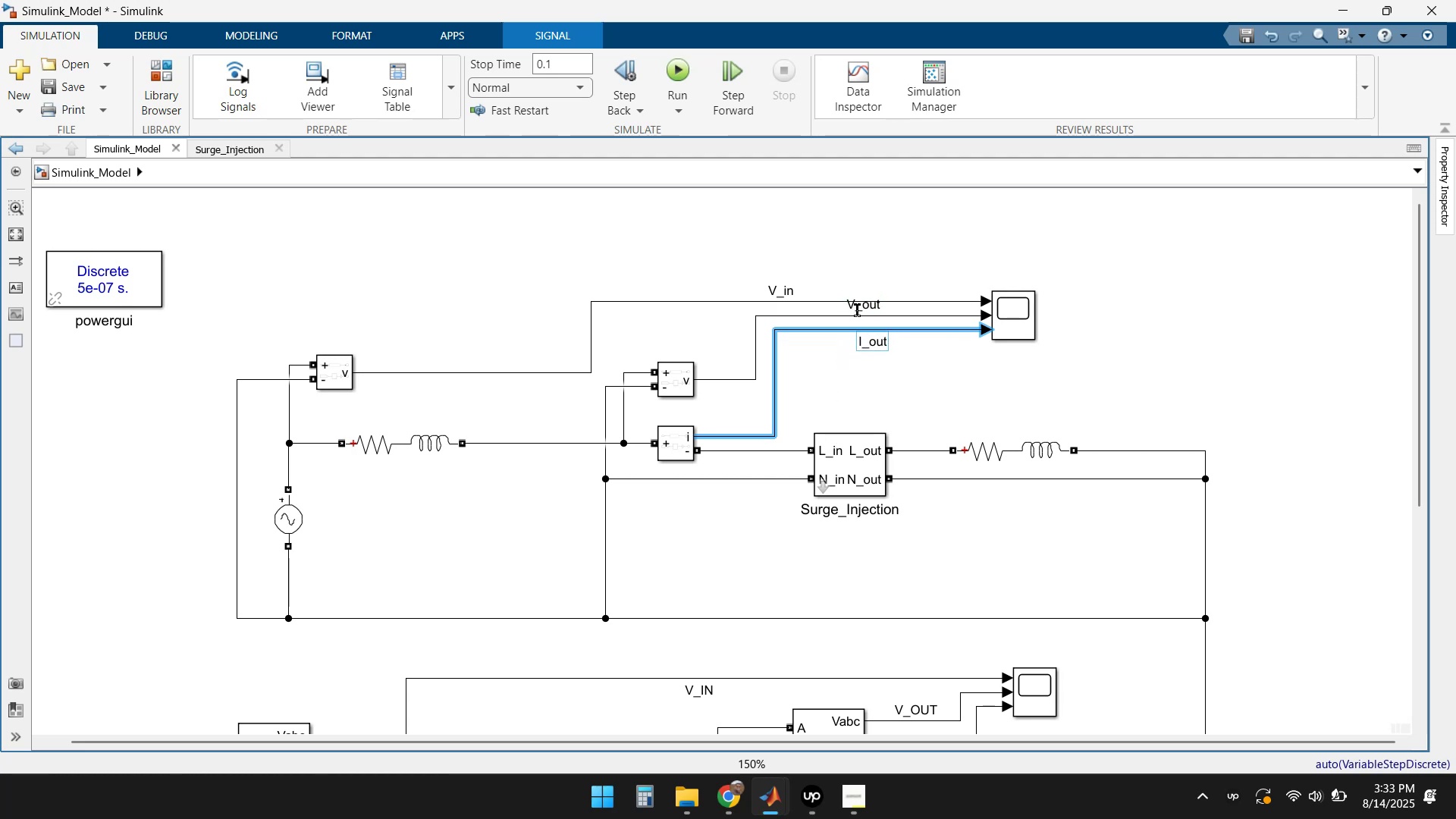 
left_click([856, 307])
 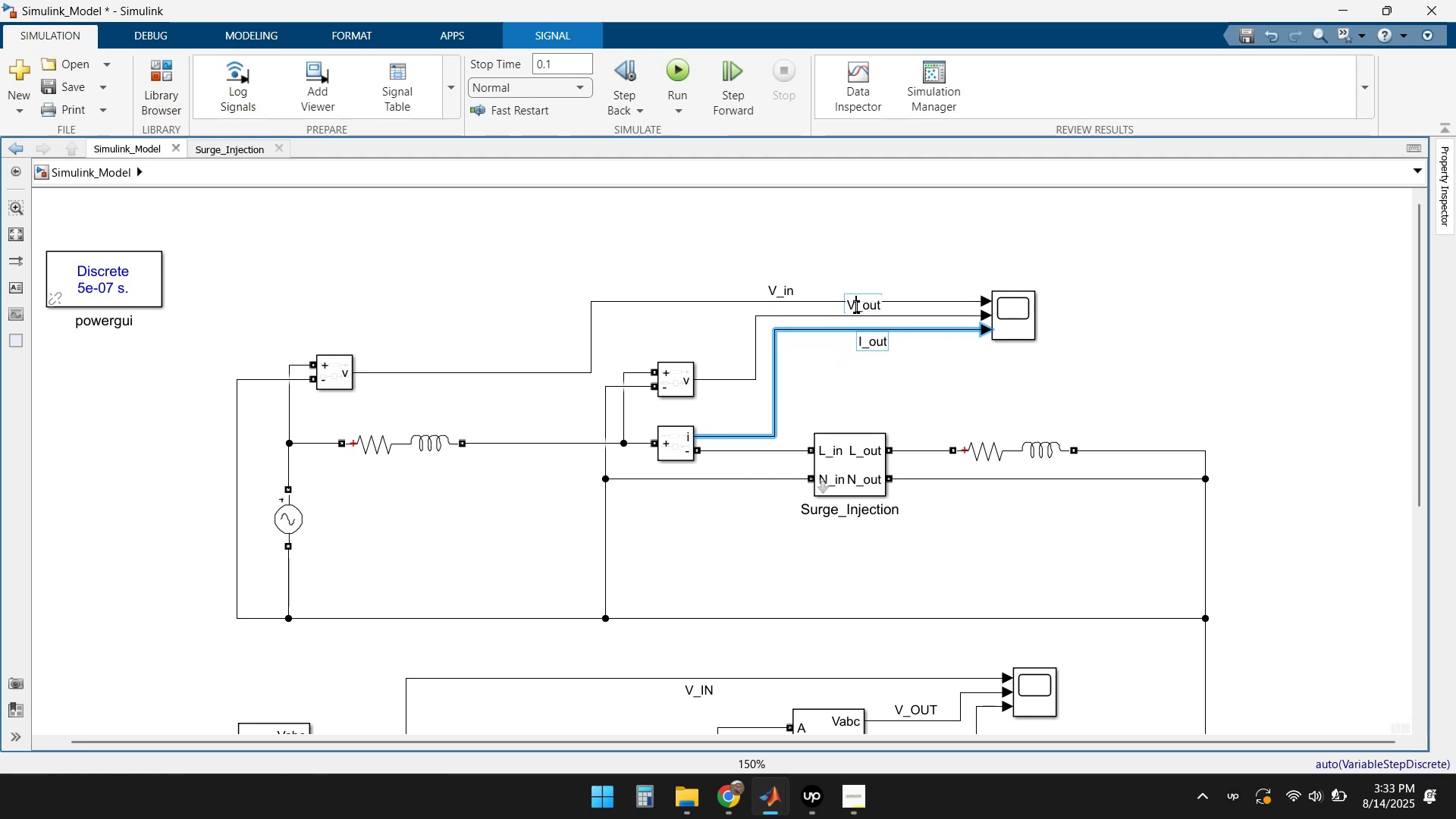 
left_click_drag(start_coordinate=[856, 307], to_coordinate=[742, 324])
 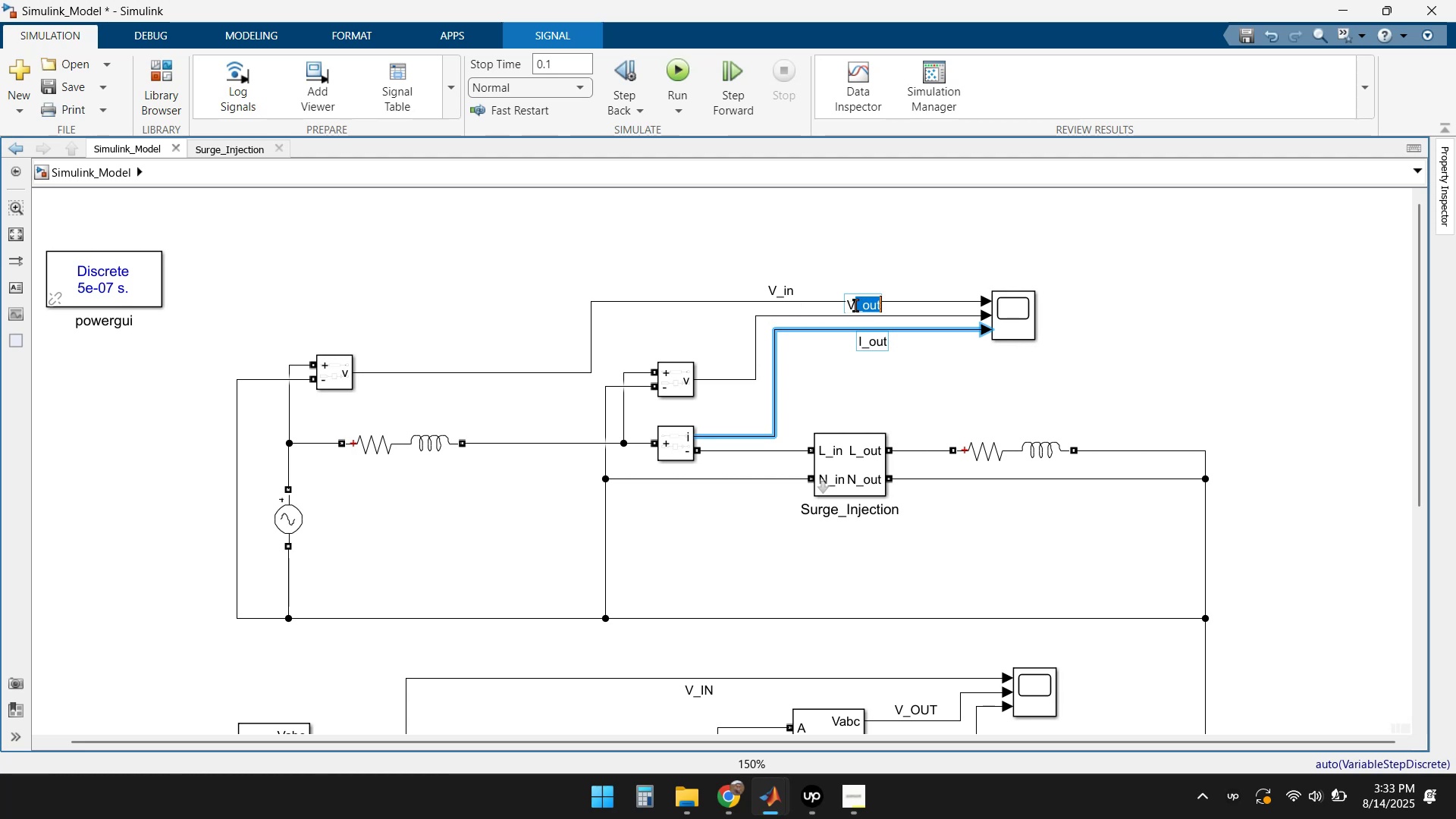 
left_click_drag(start_coordinate=[850, 306], to_coordinate=[789, 322])
 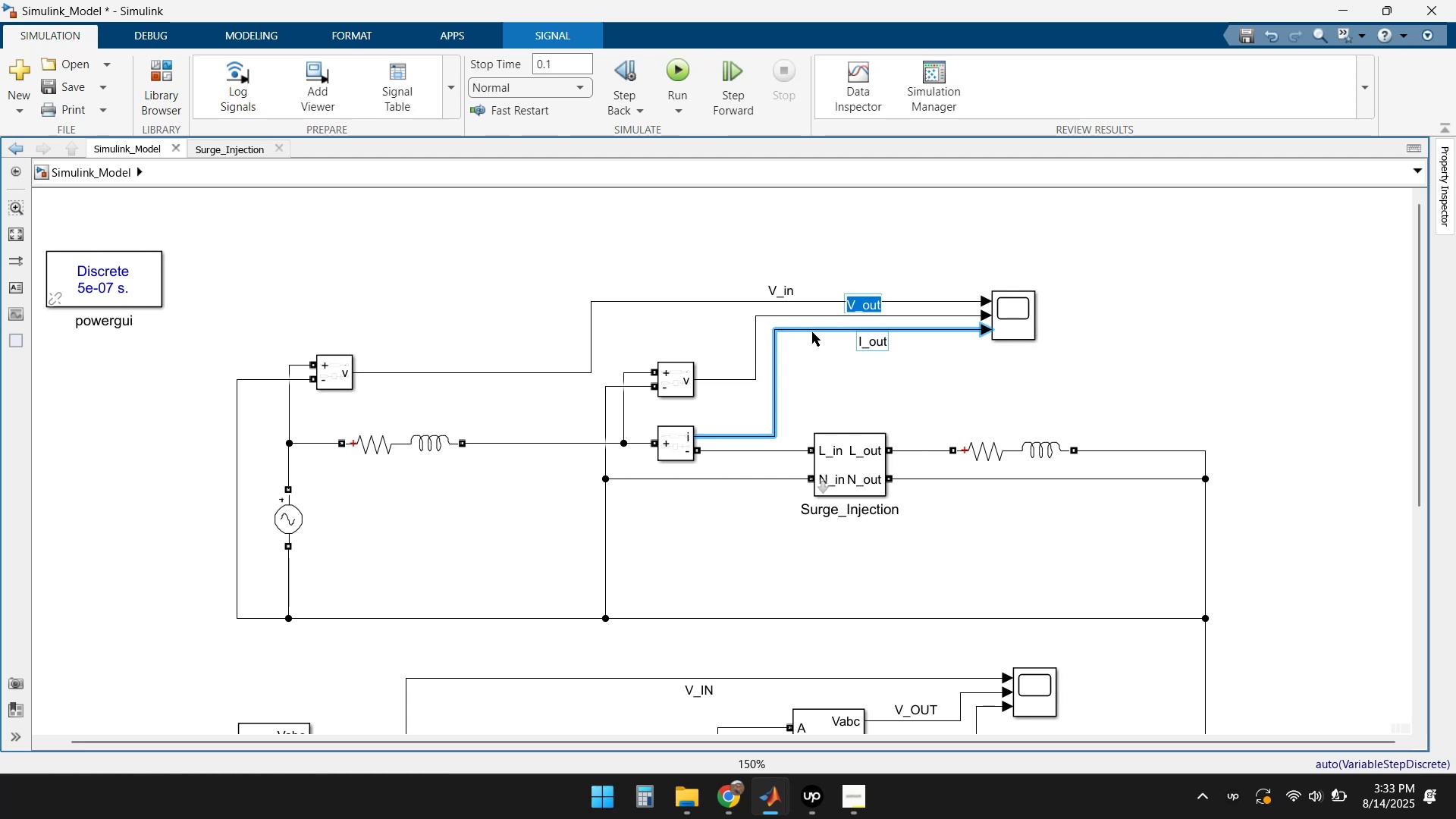 
left_click([834, 367])
 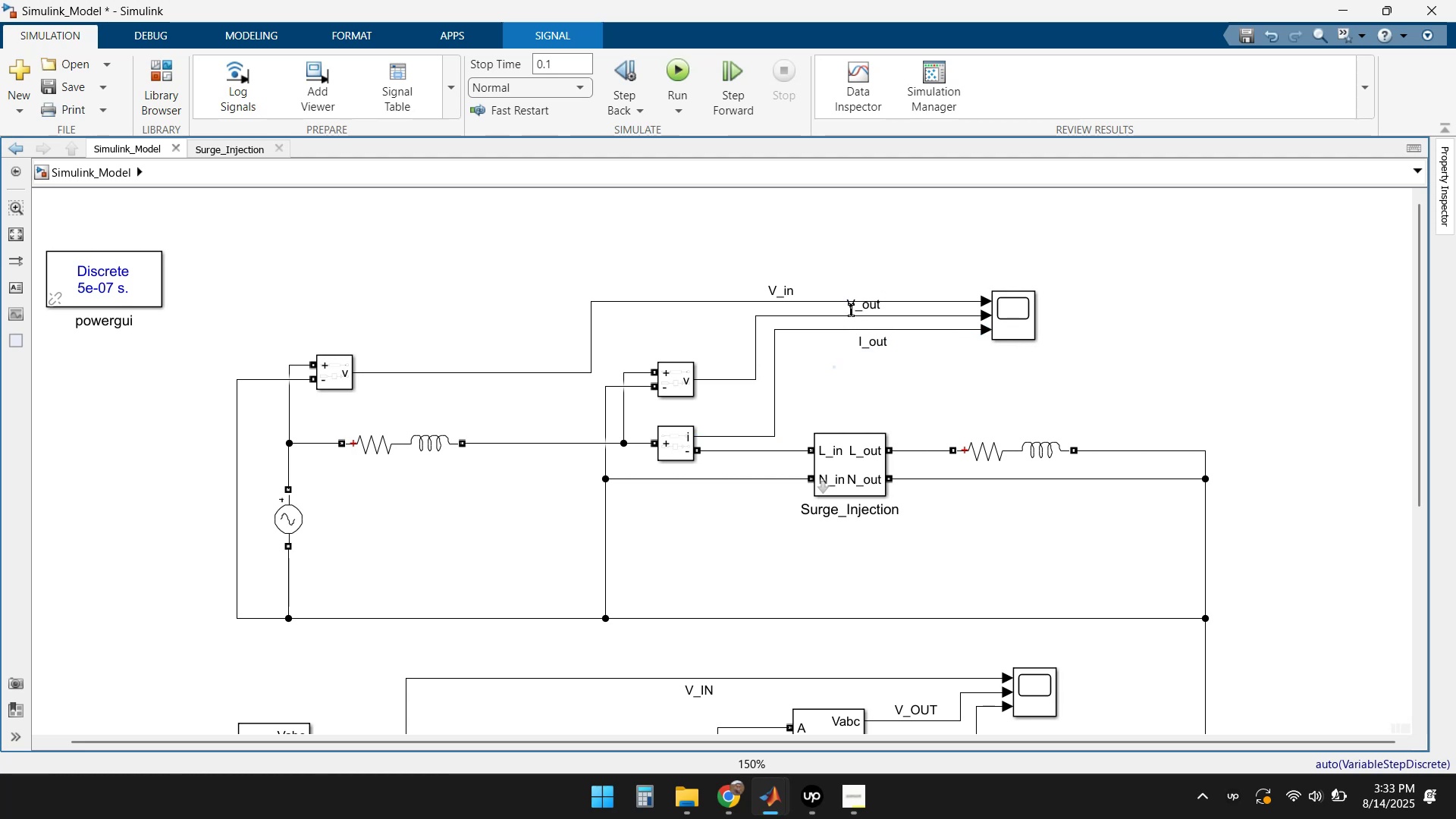 
left_click_drag(start_coordinate=[851, 309], to_coordinate=[733, 334])
 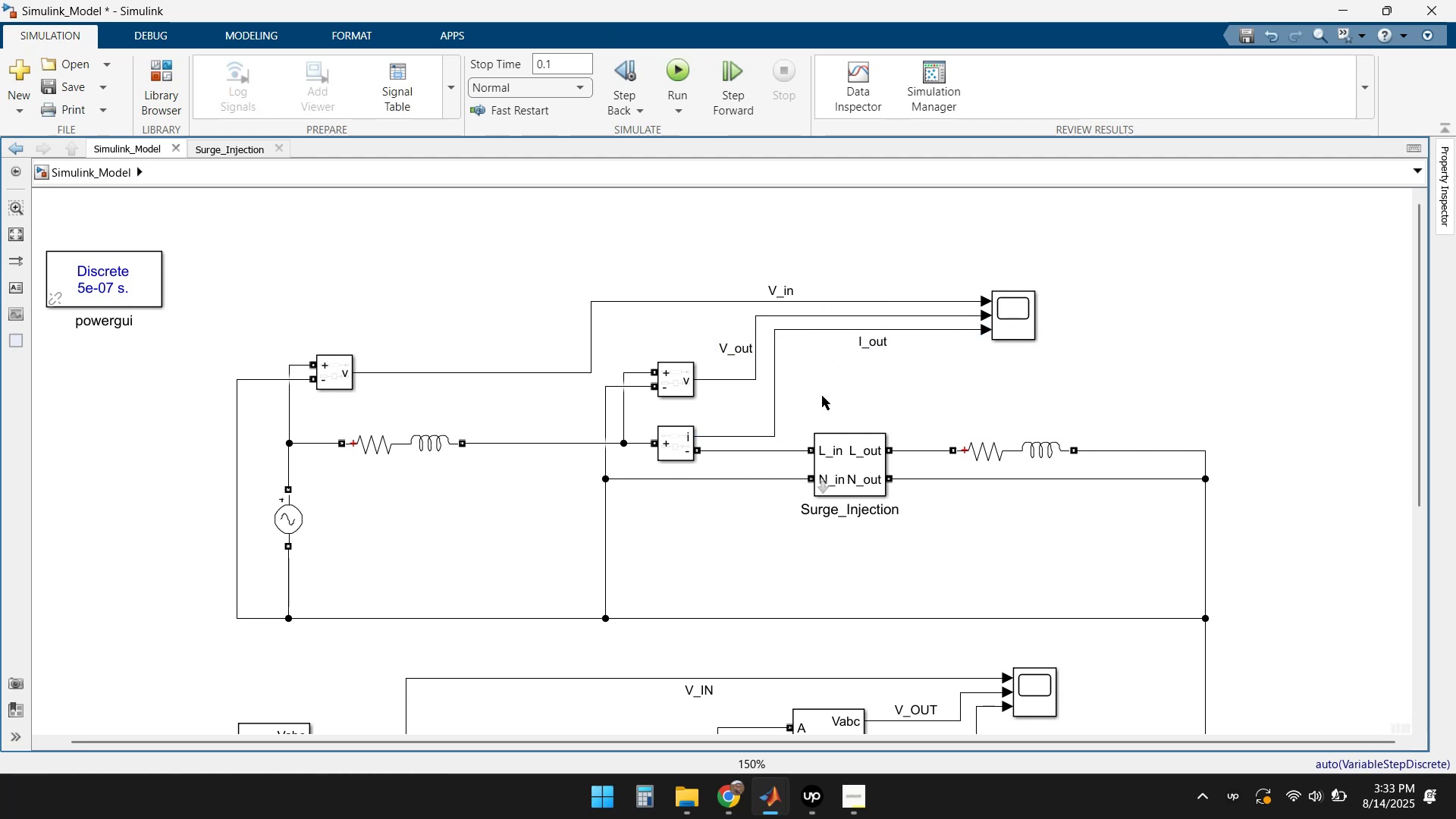 
left_click([871, 396])
 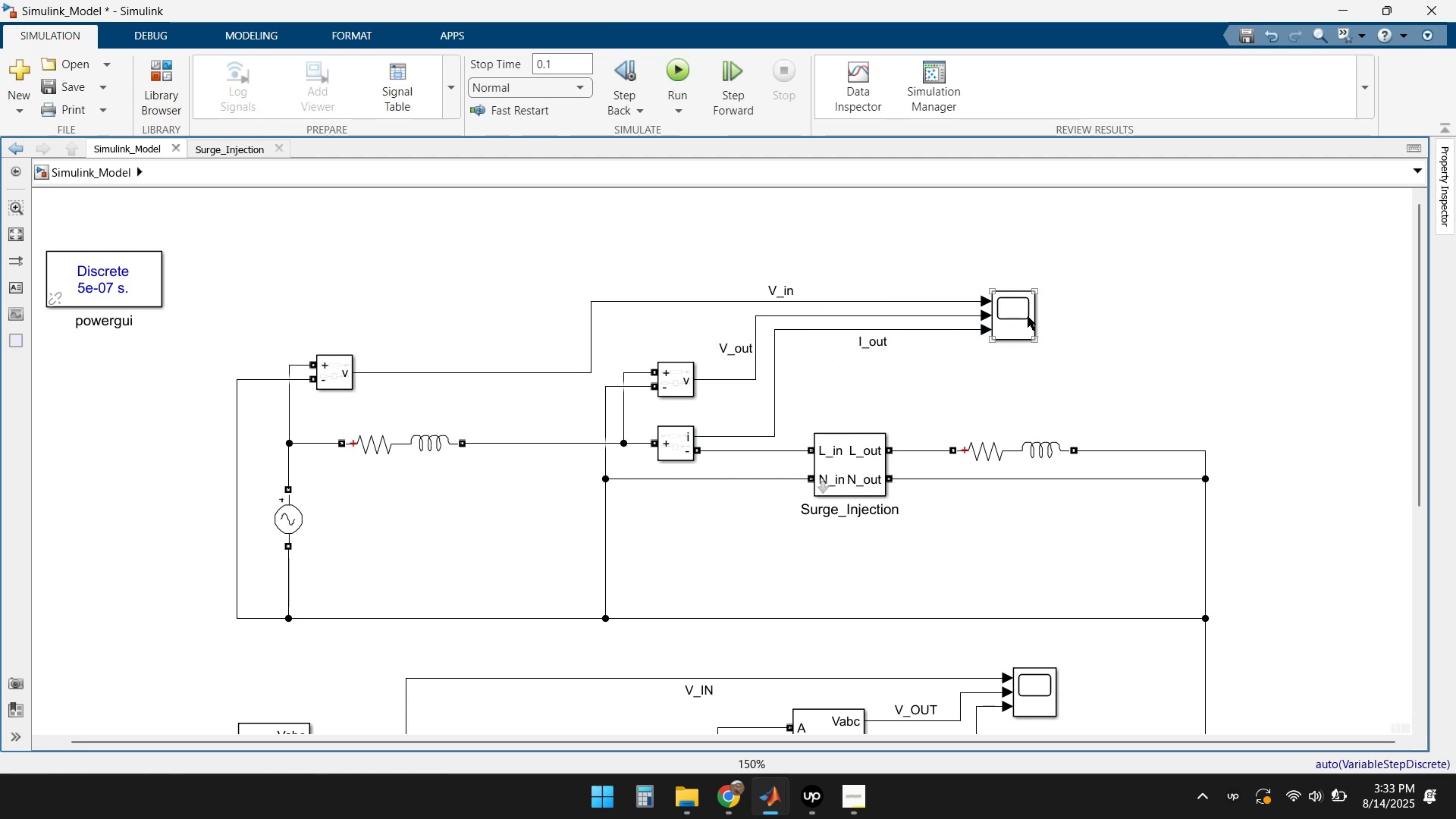 
double_click([1016, 447])
 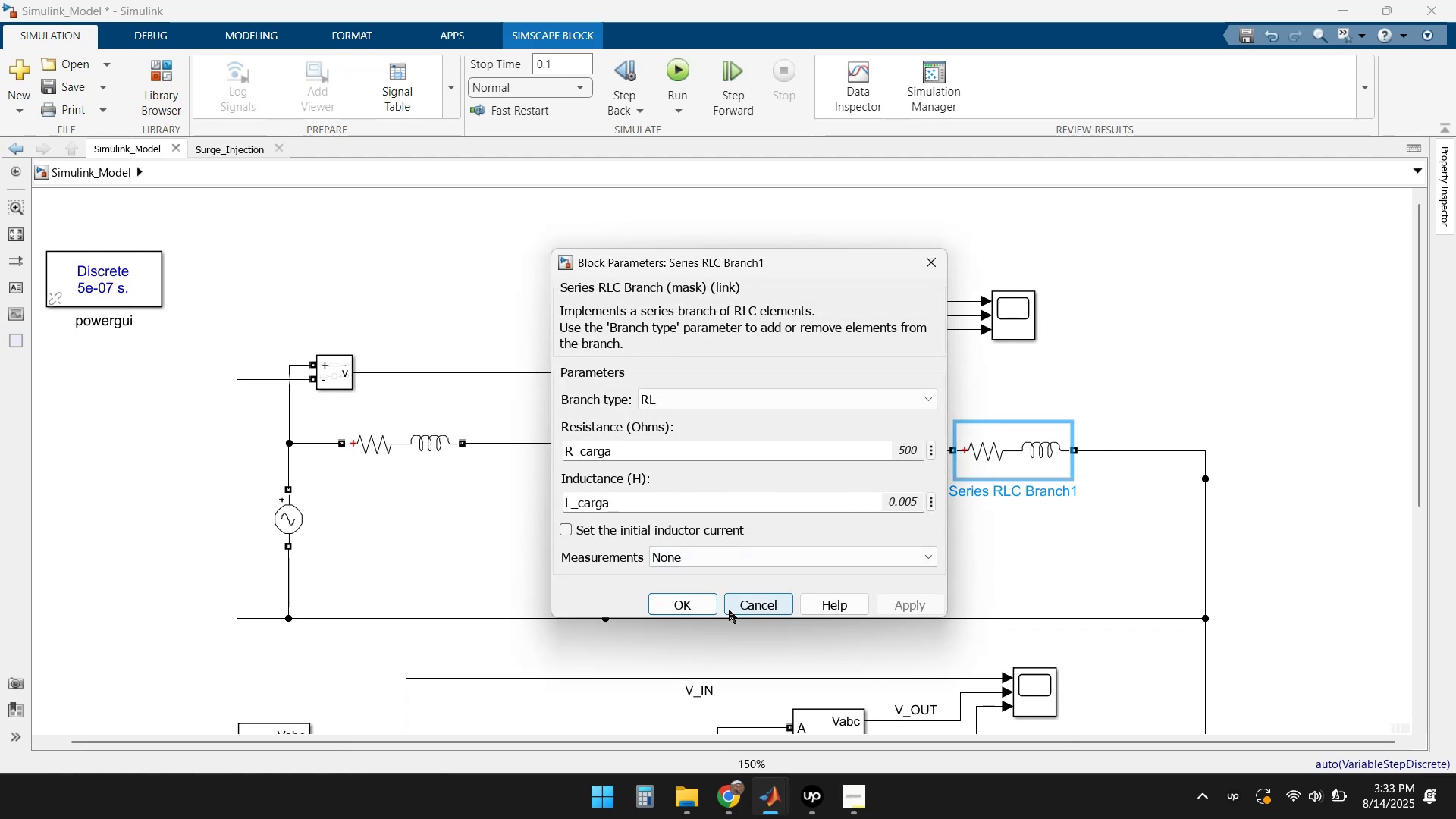 
left_click([692, 602])
 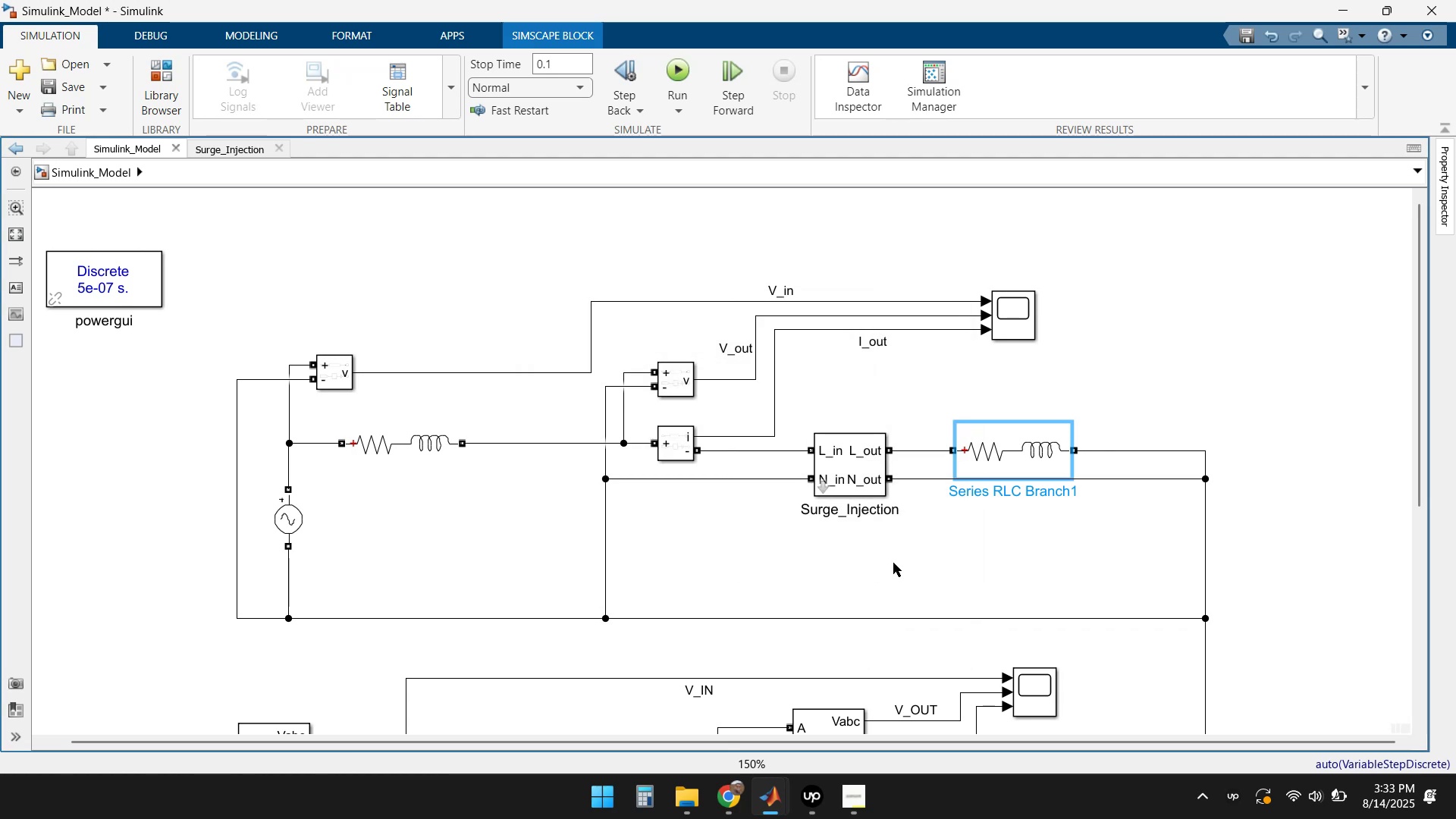 
left_click([923, 554])
 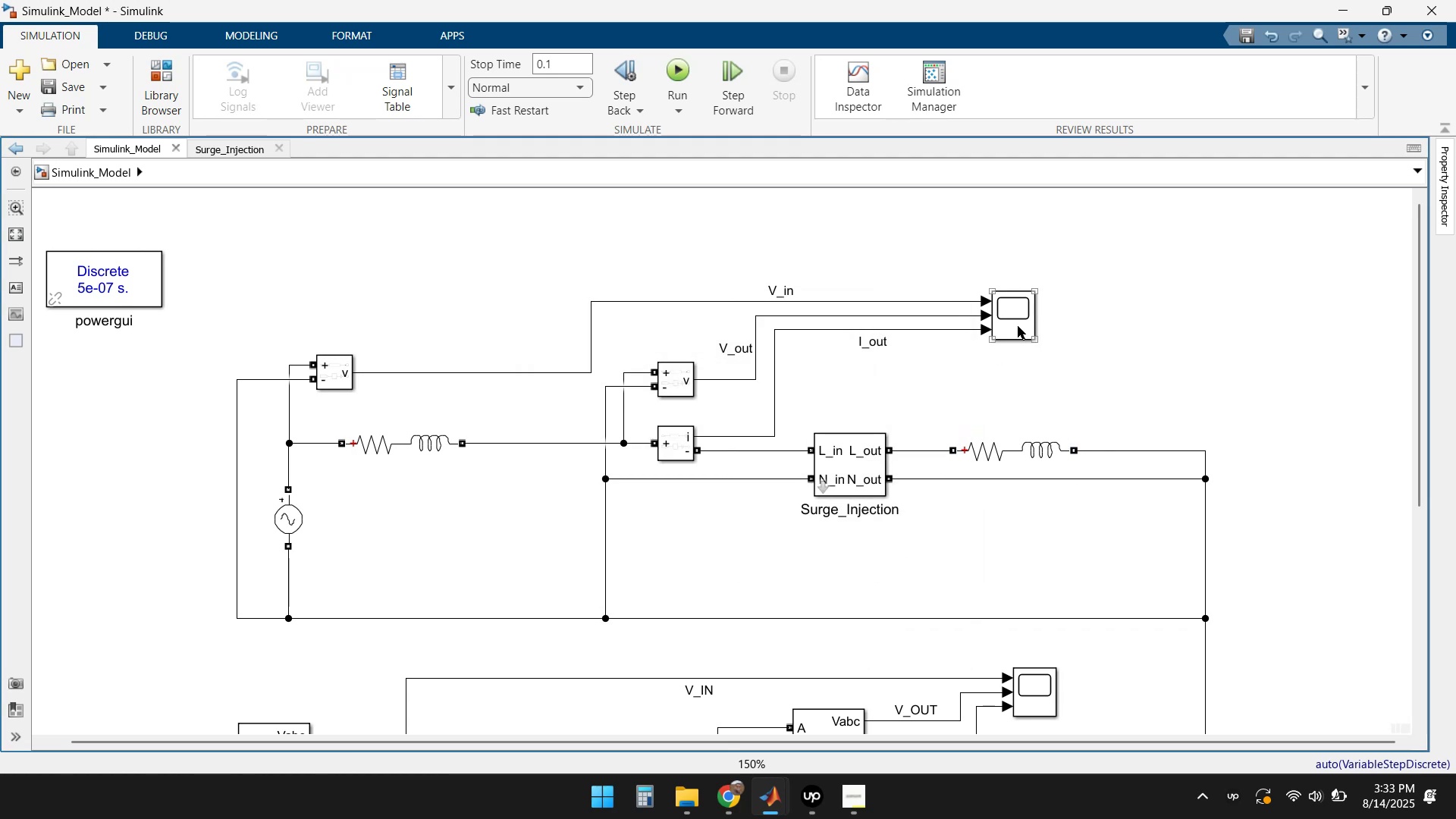 
double_click([1018, 324])
 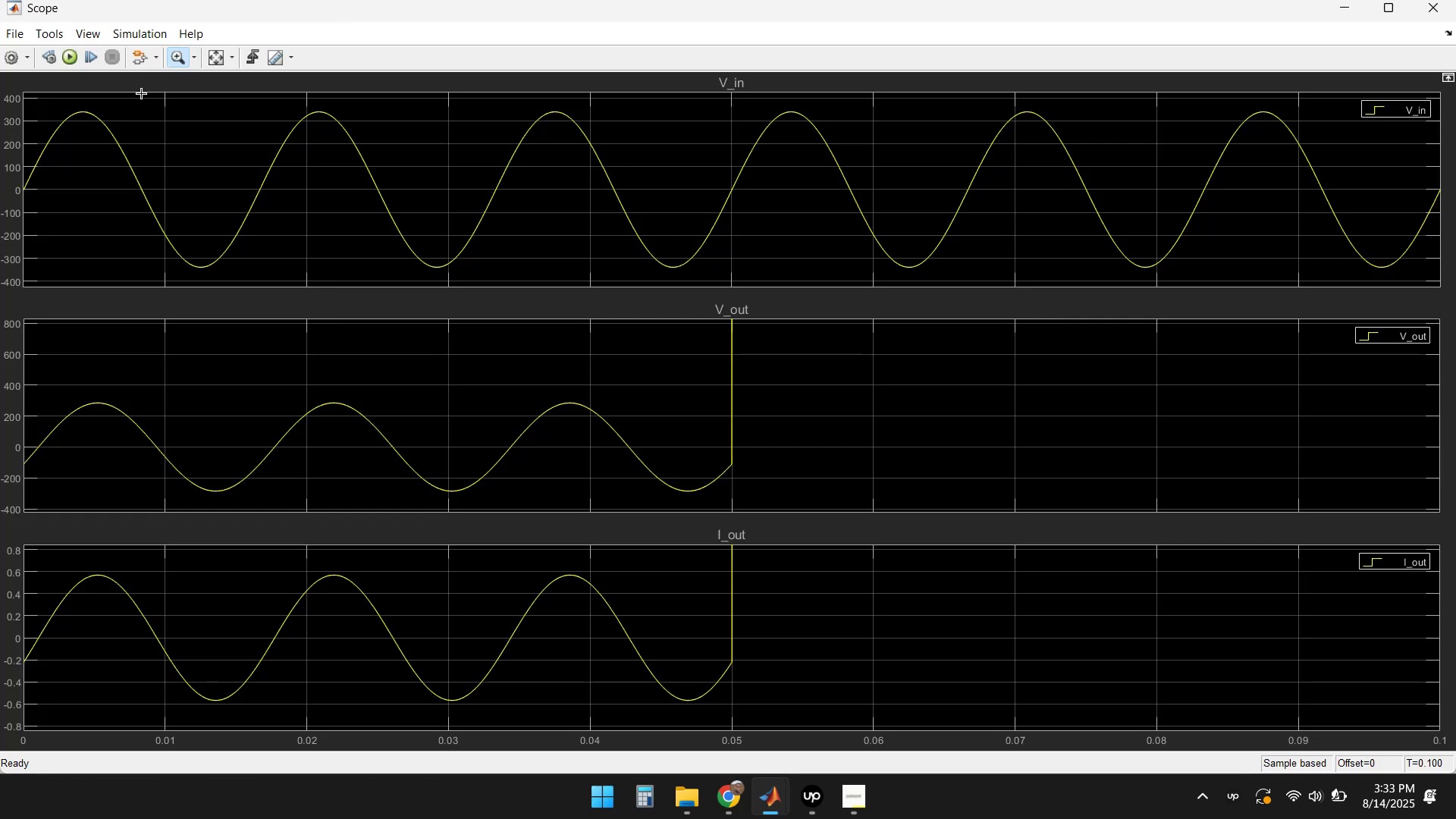 
left_click([69, 58])
 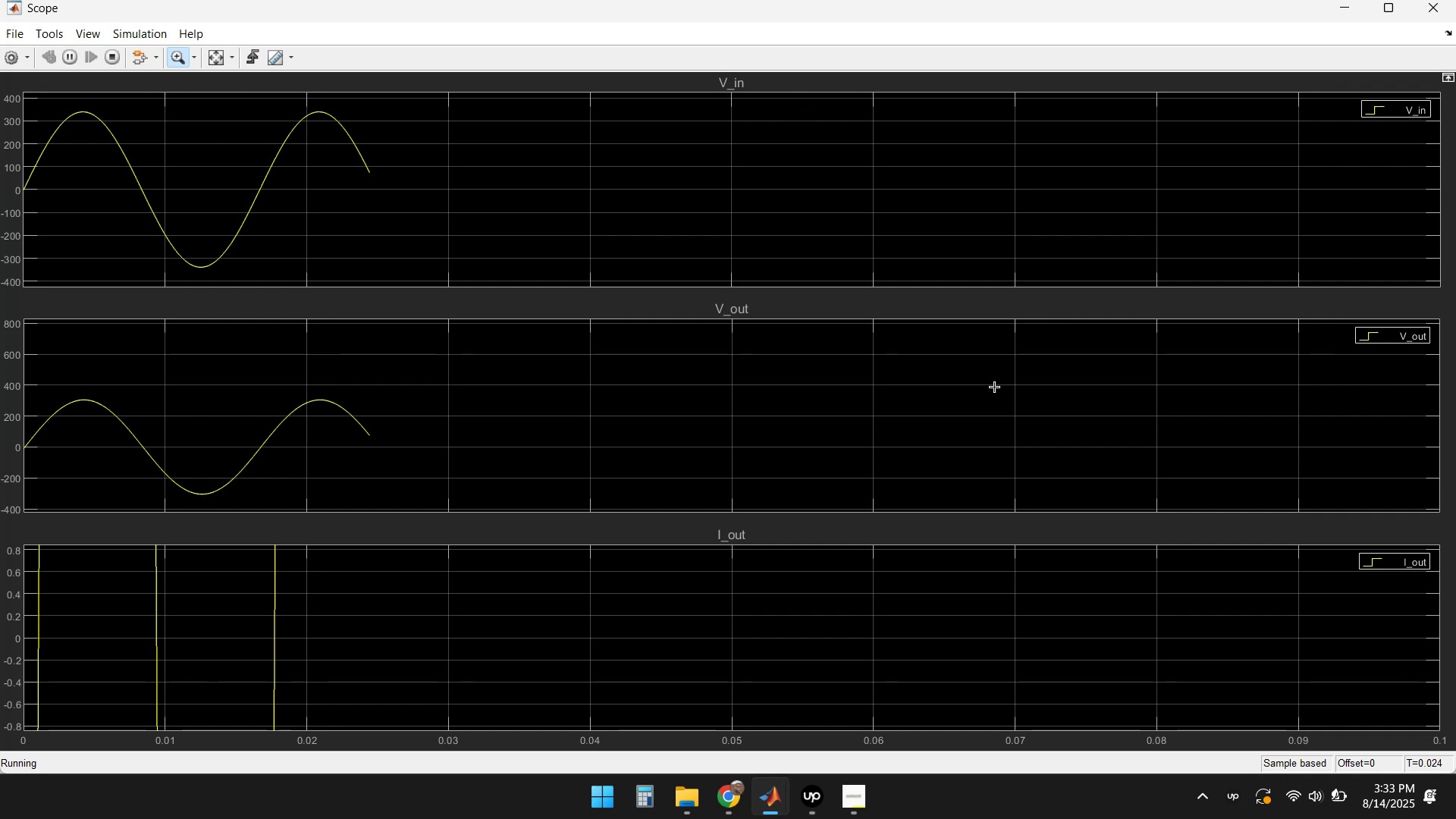 
wait(9.25)
 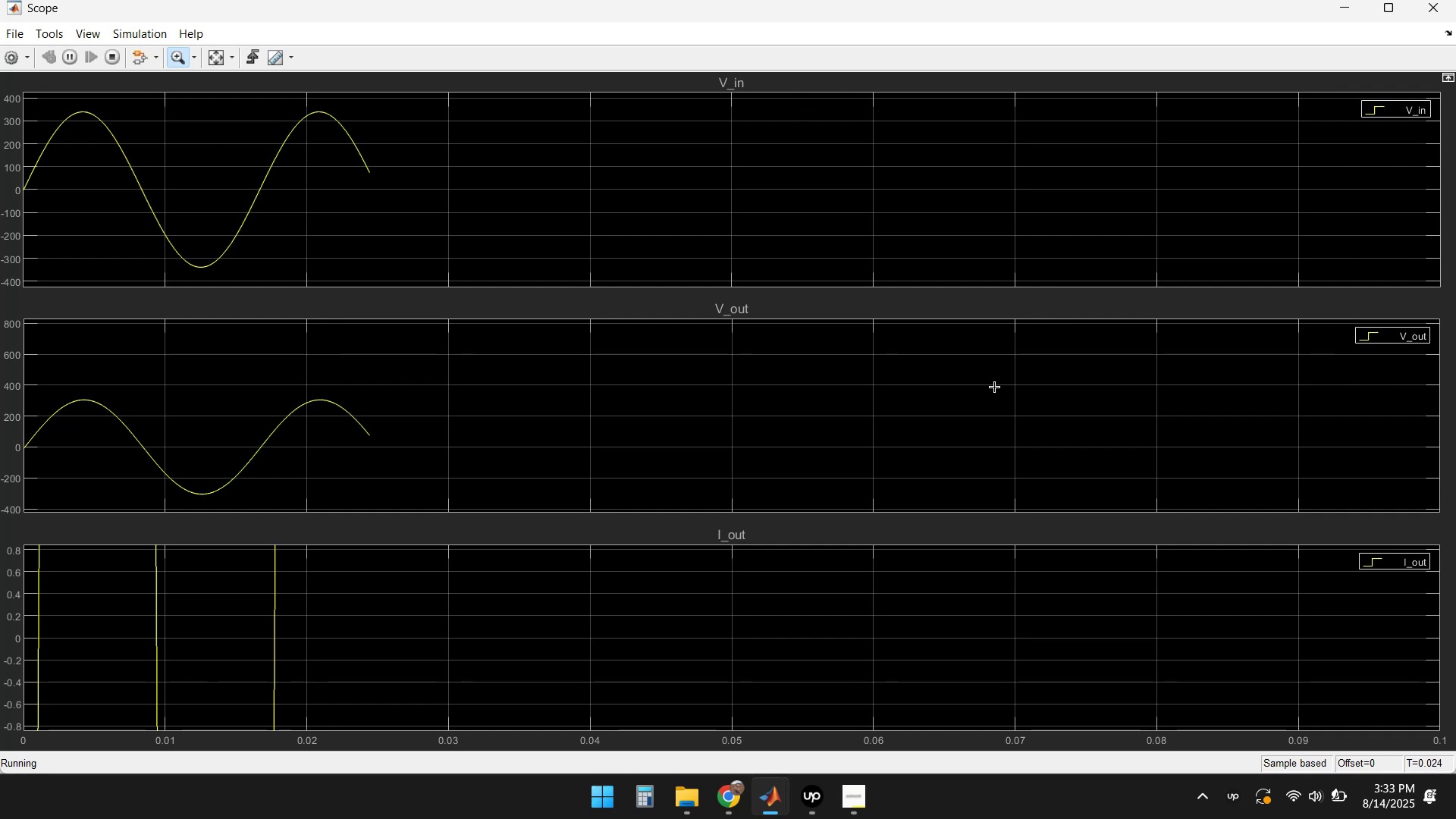 
left_click([218, 58])
 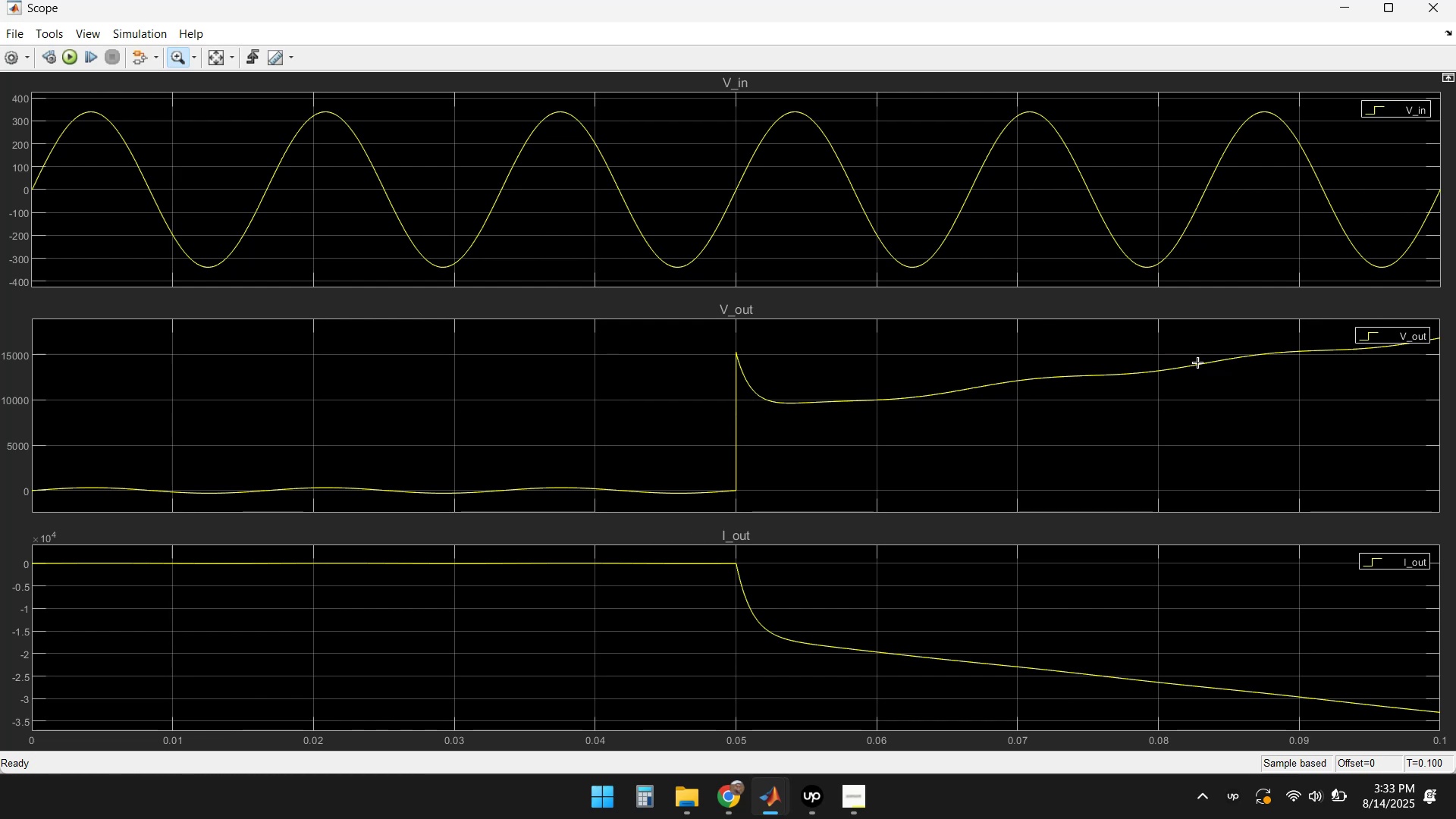 
wait(13.23)
 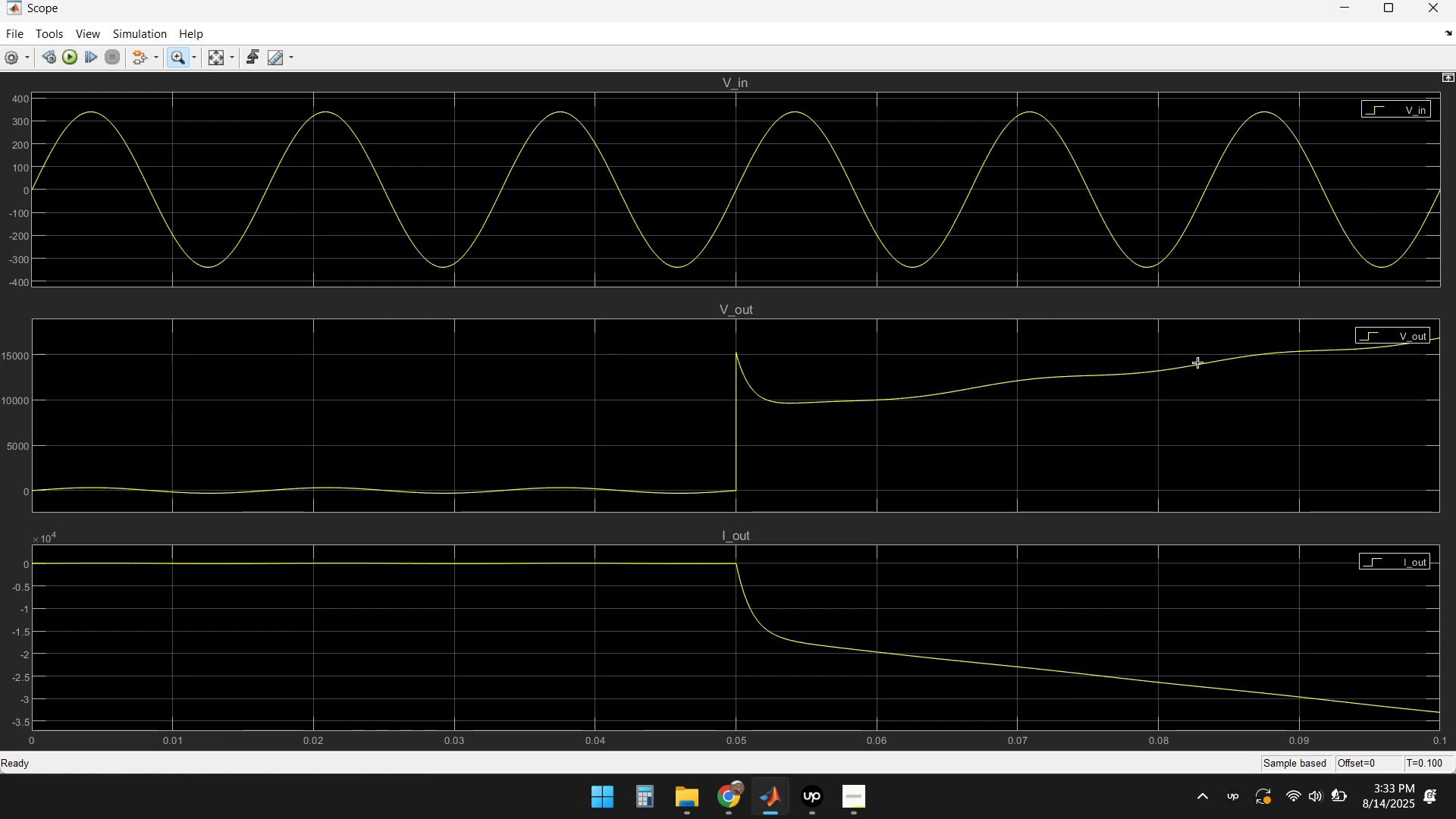 
left_click([74, 54])
 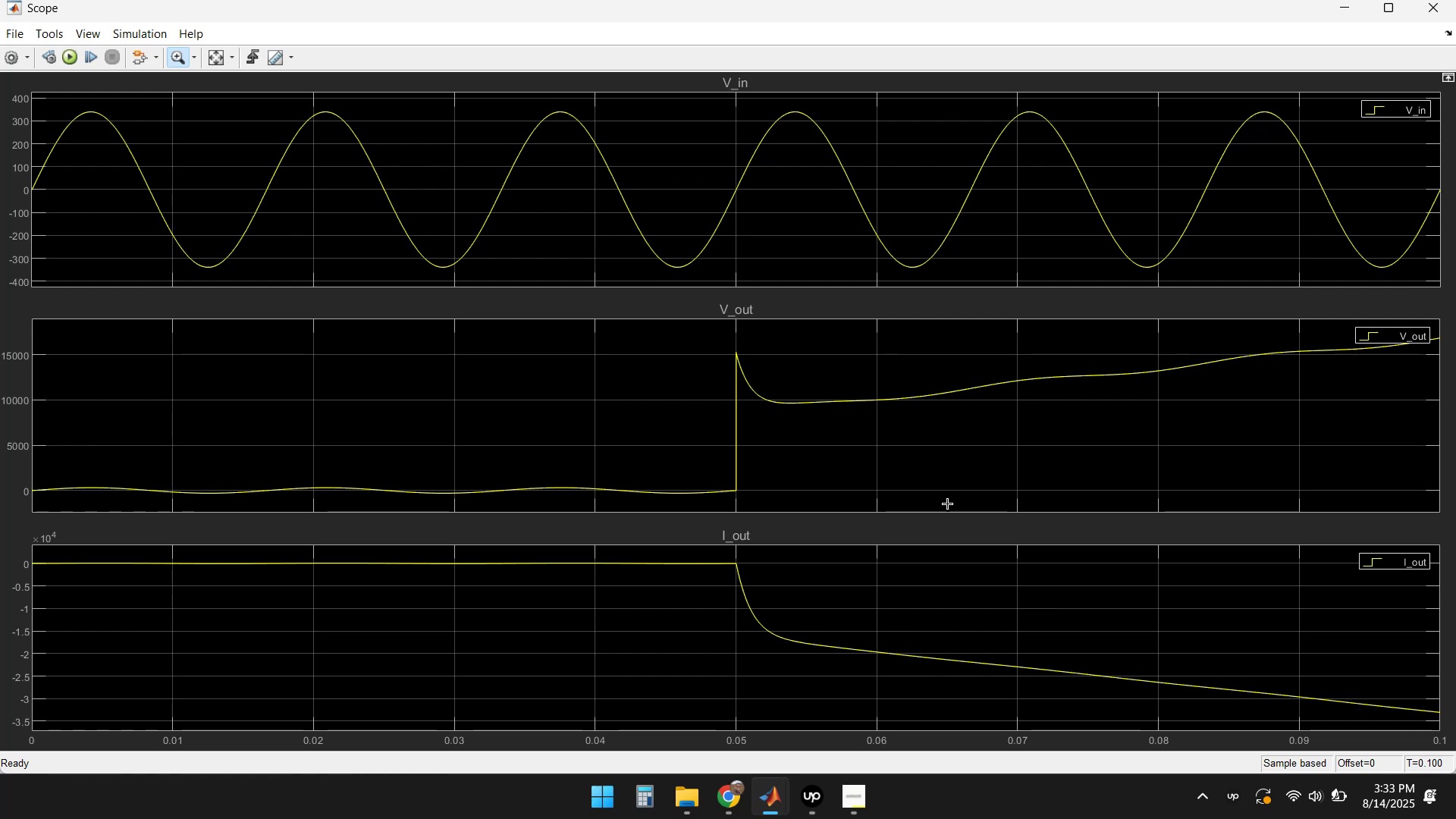 
wait(17.78)
 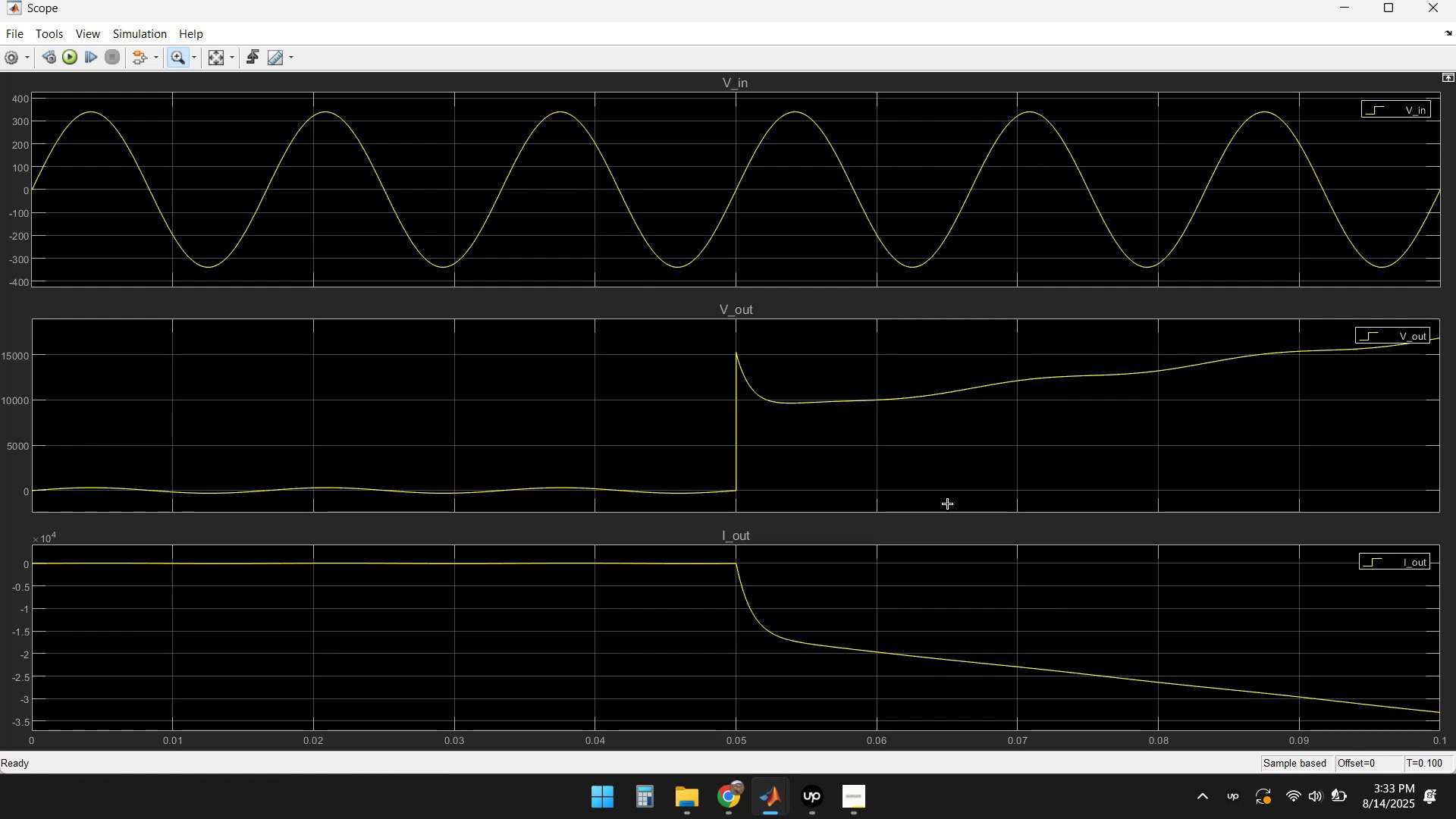 
left_click([1436, 0])
 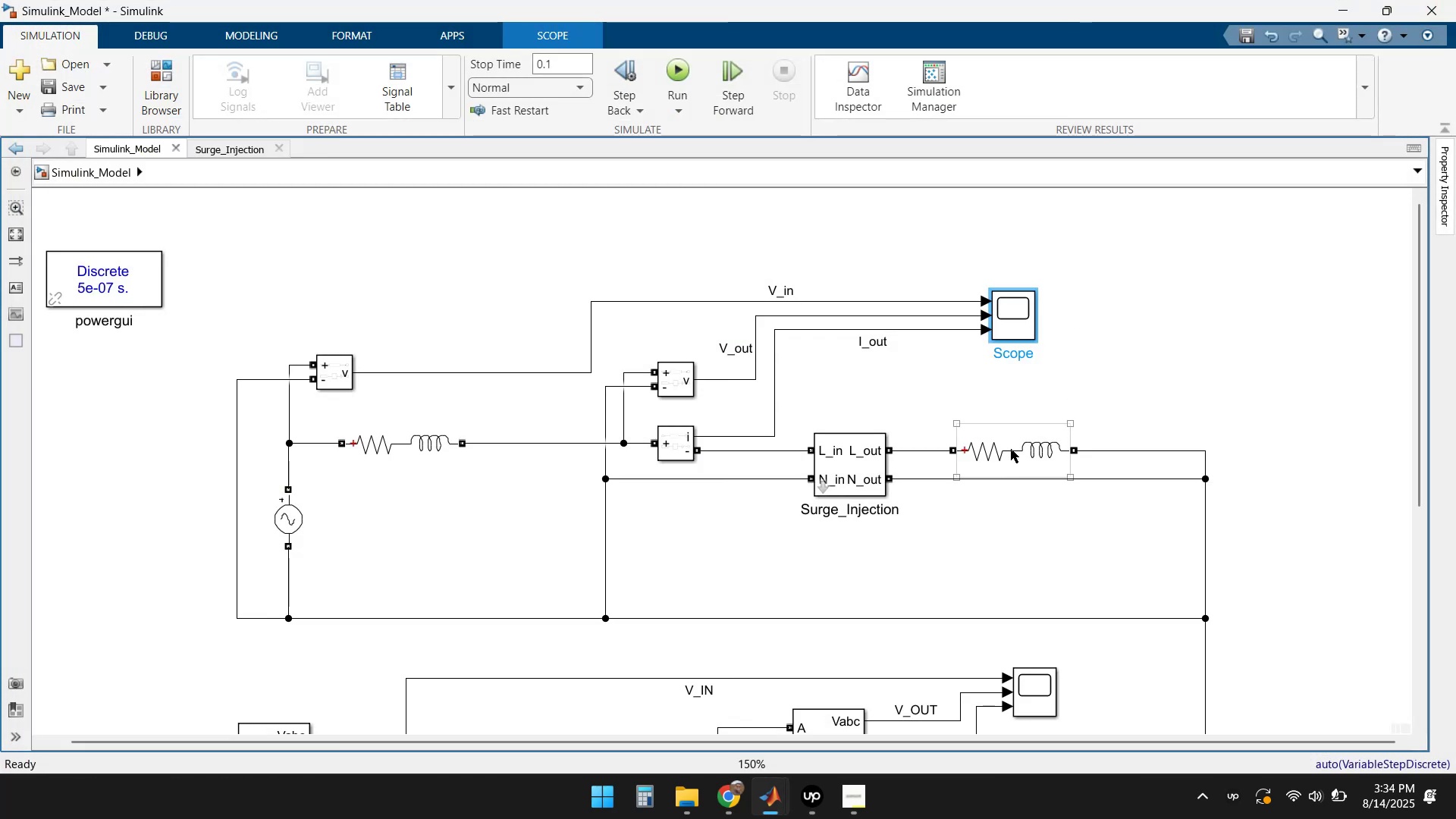 
double_click([1011, 449])
 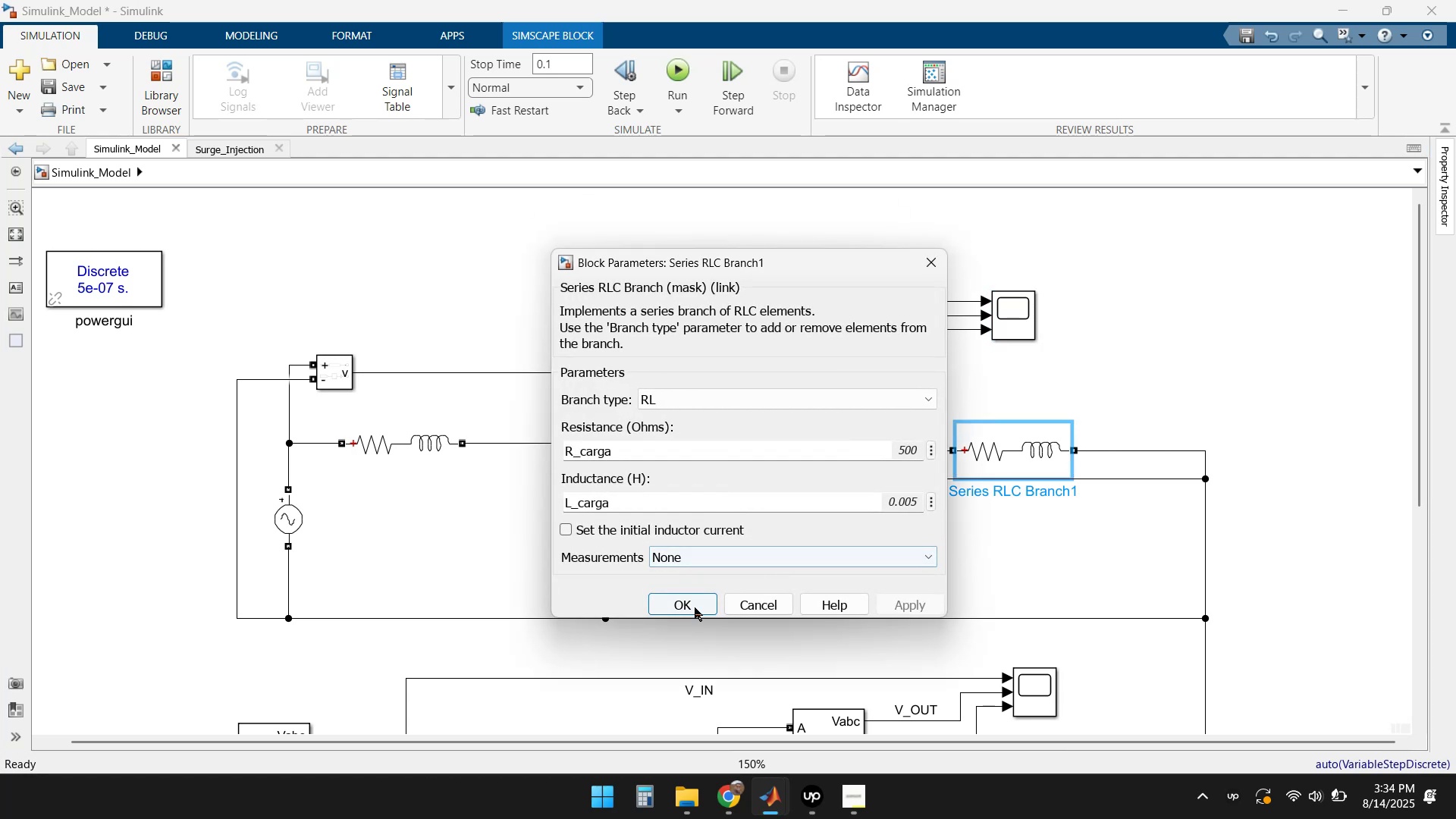 
left_click([679, 608])
 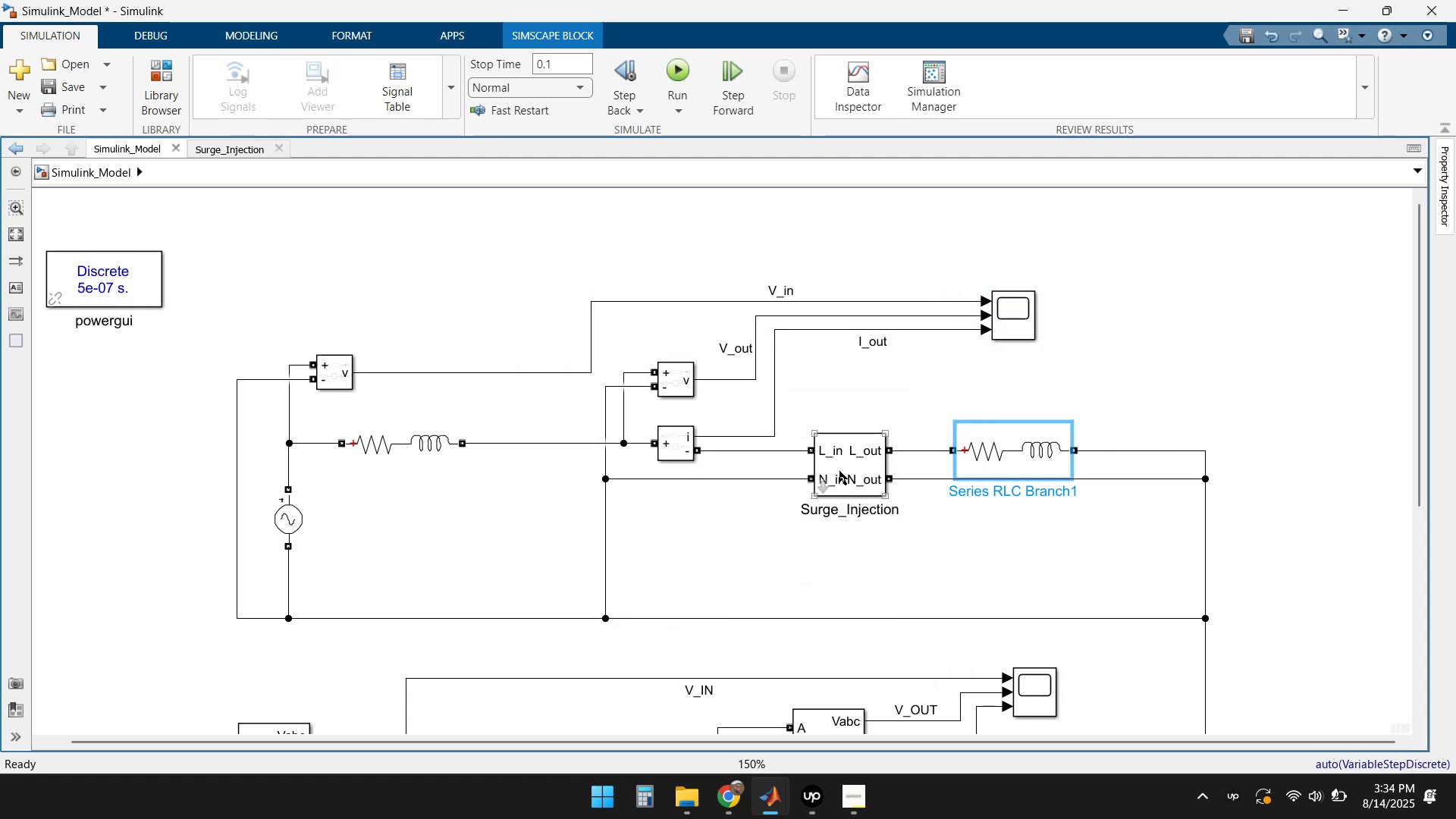 
double_click([845, 461])
 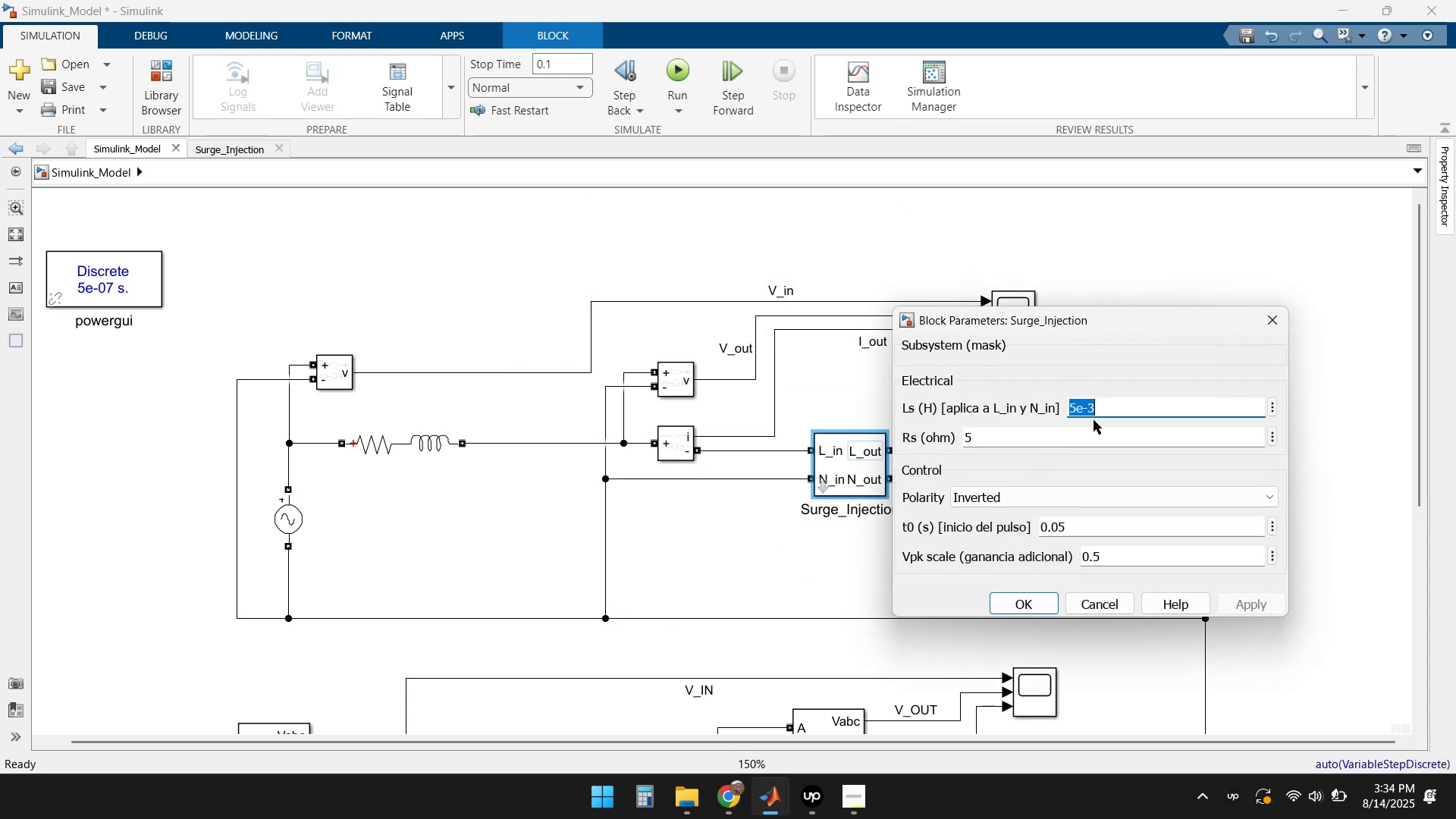 
left_click([1111, 410])
 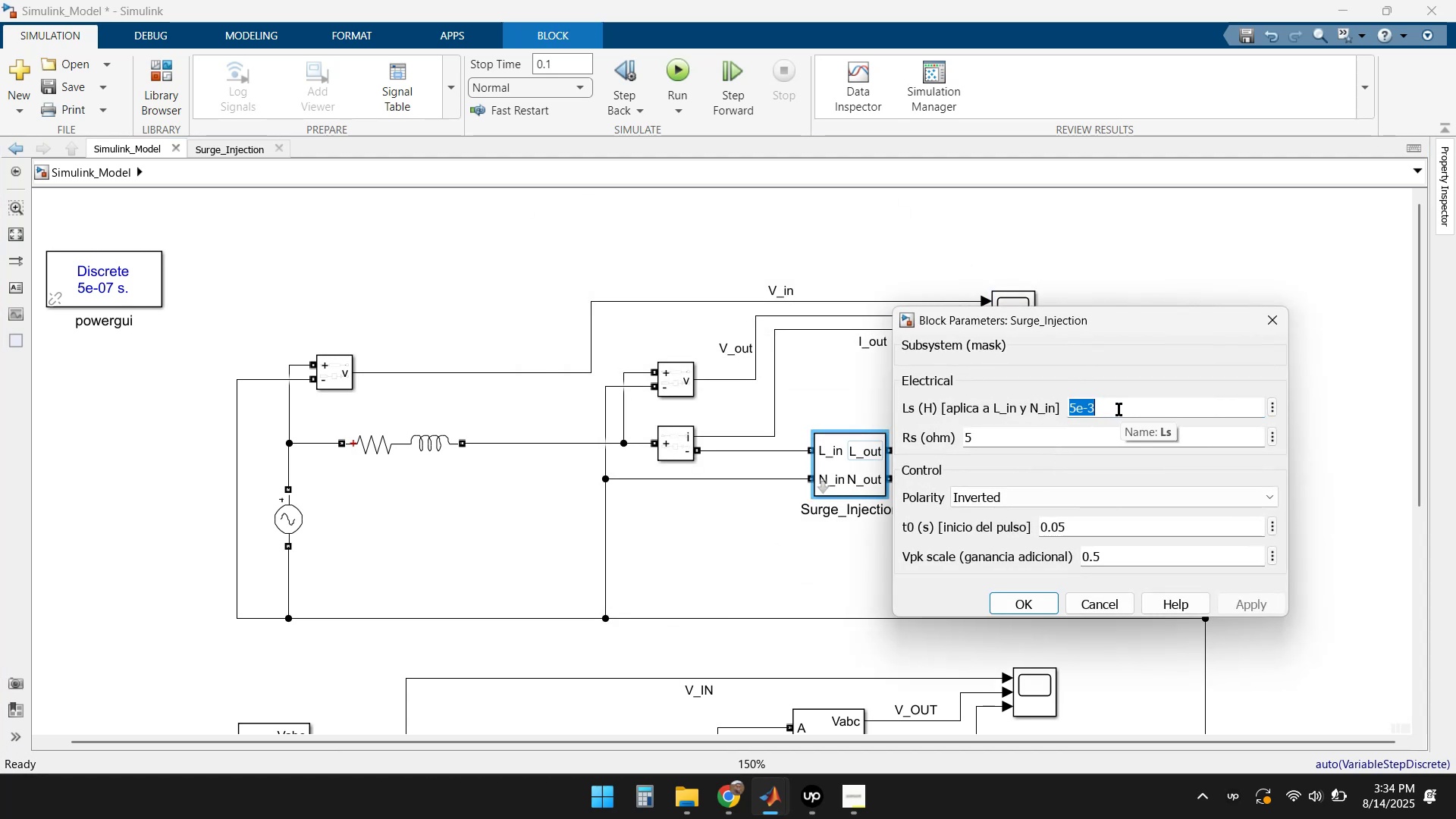 
key(ArrowLeft)
 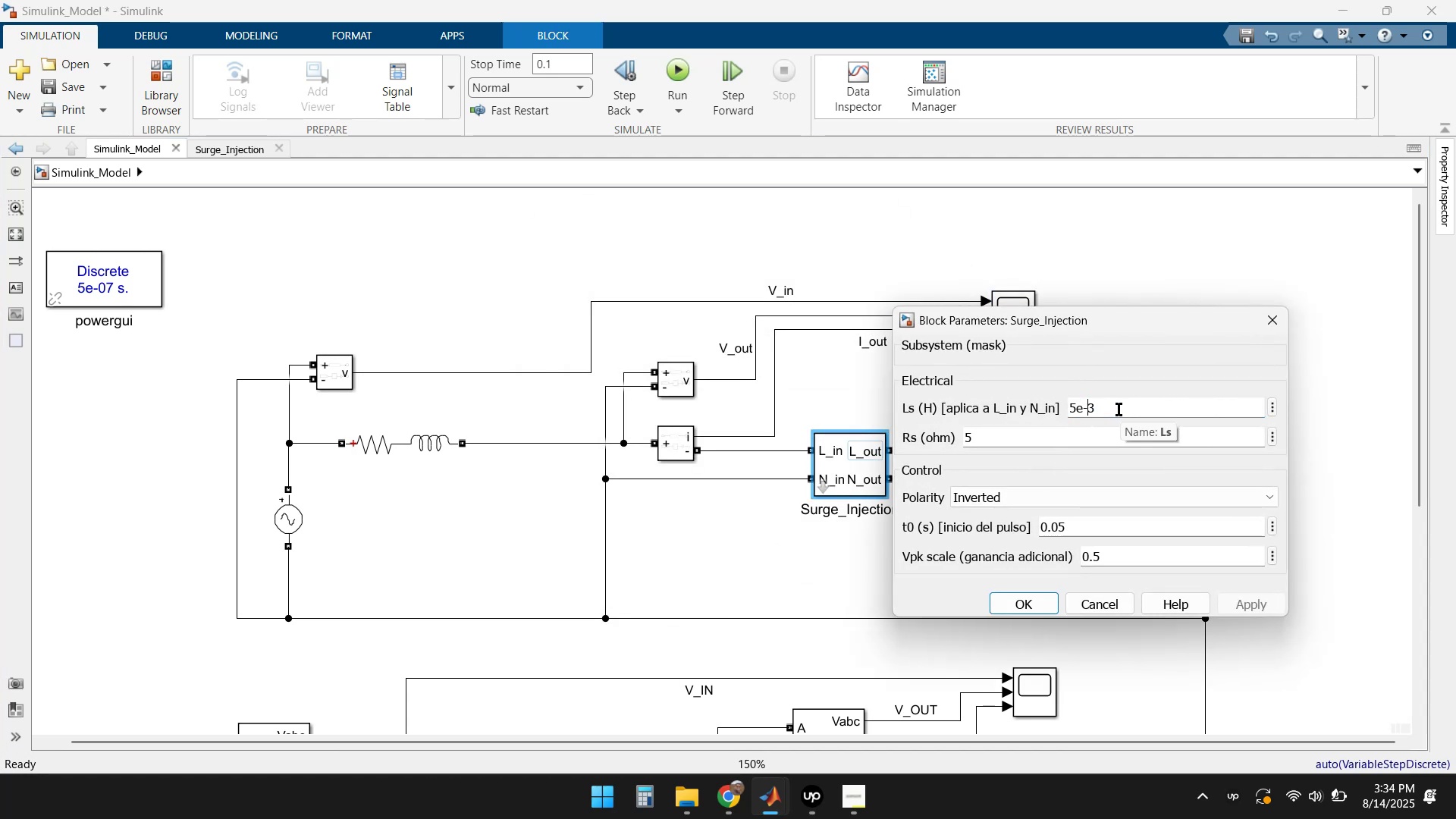 
key(ArrowLeft)
 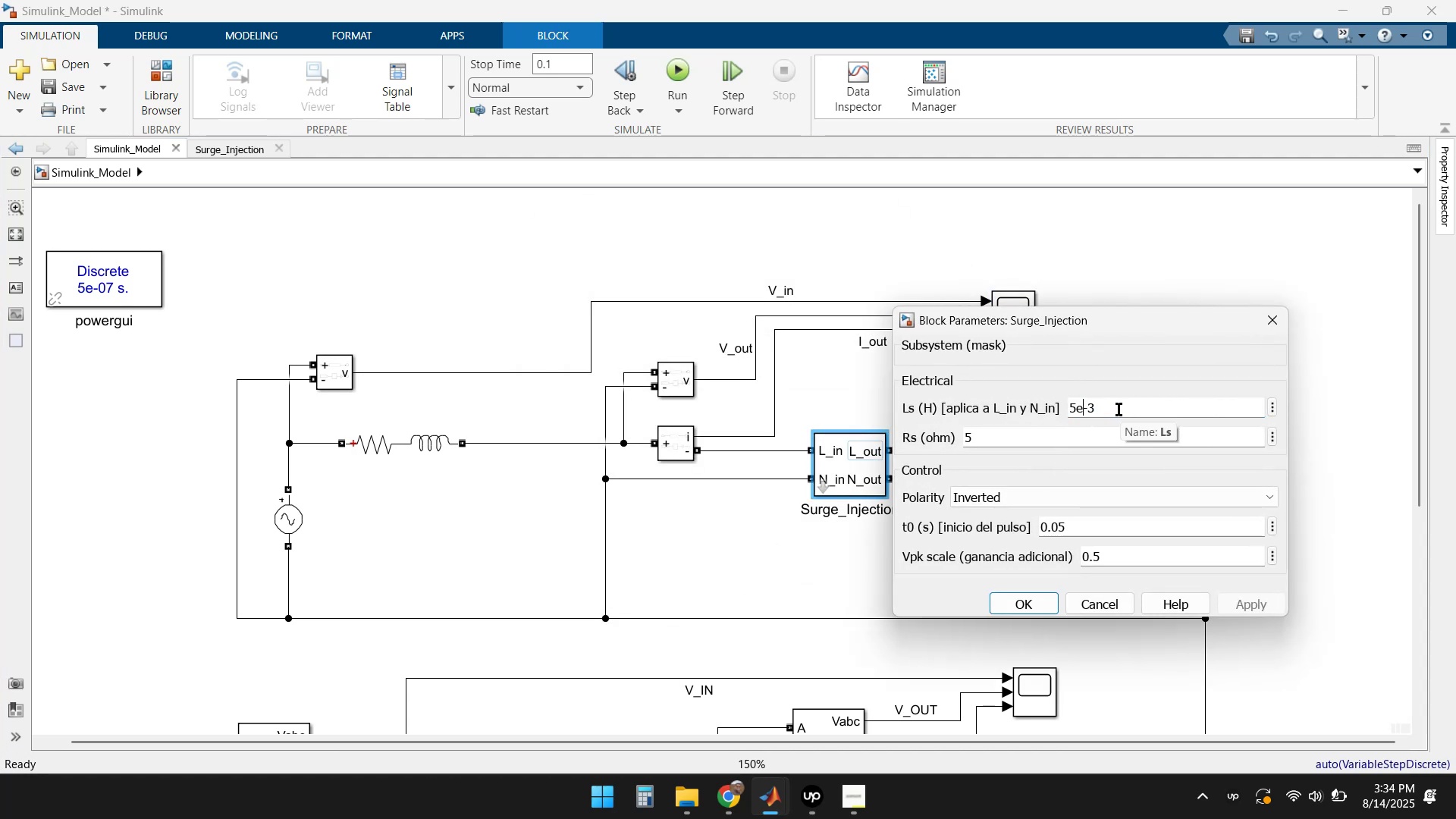 
key(ArrowLeft)
 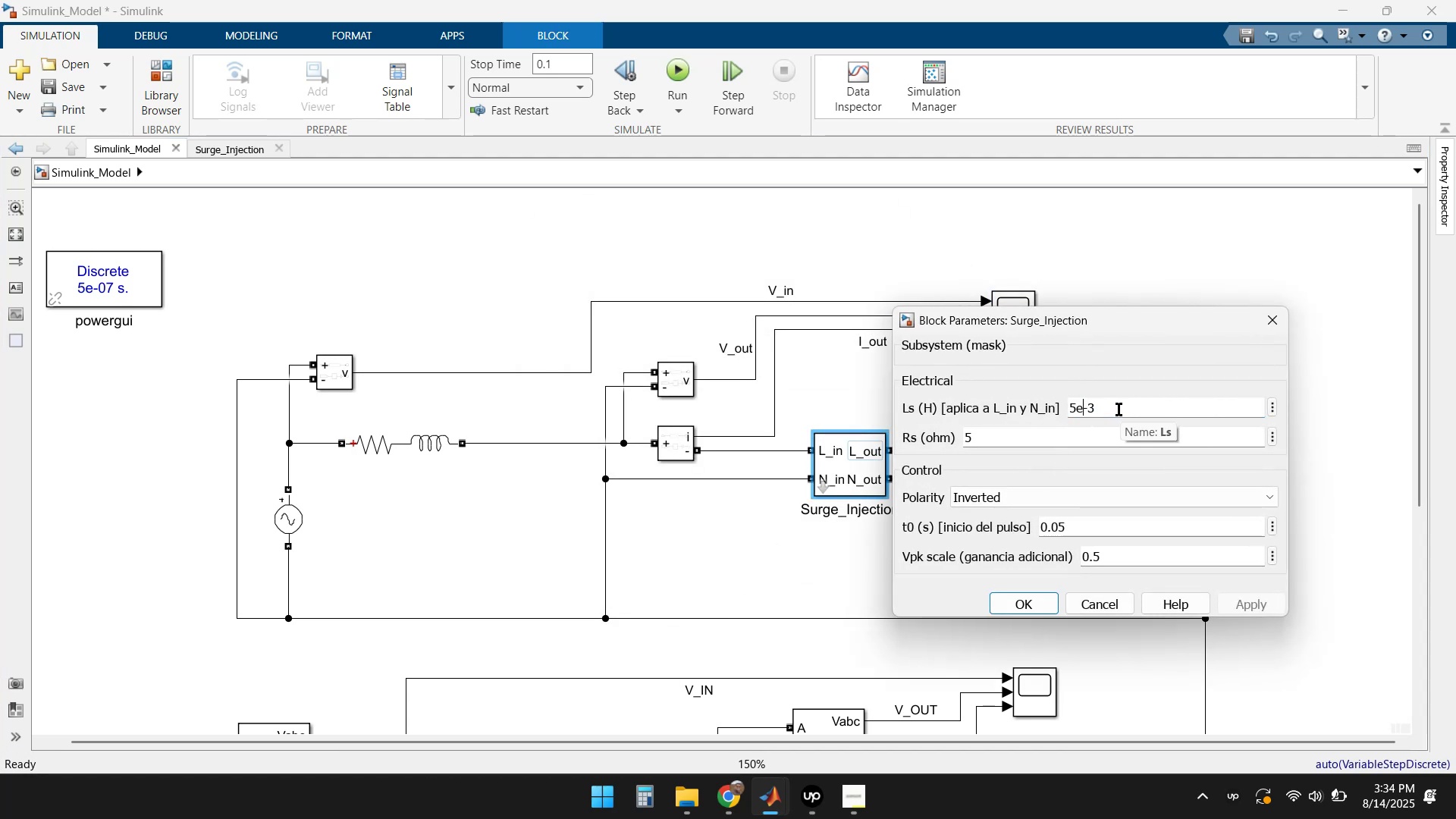 
key(ArrowLeft)
 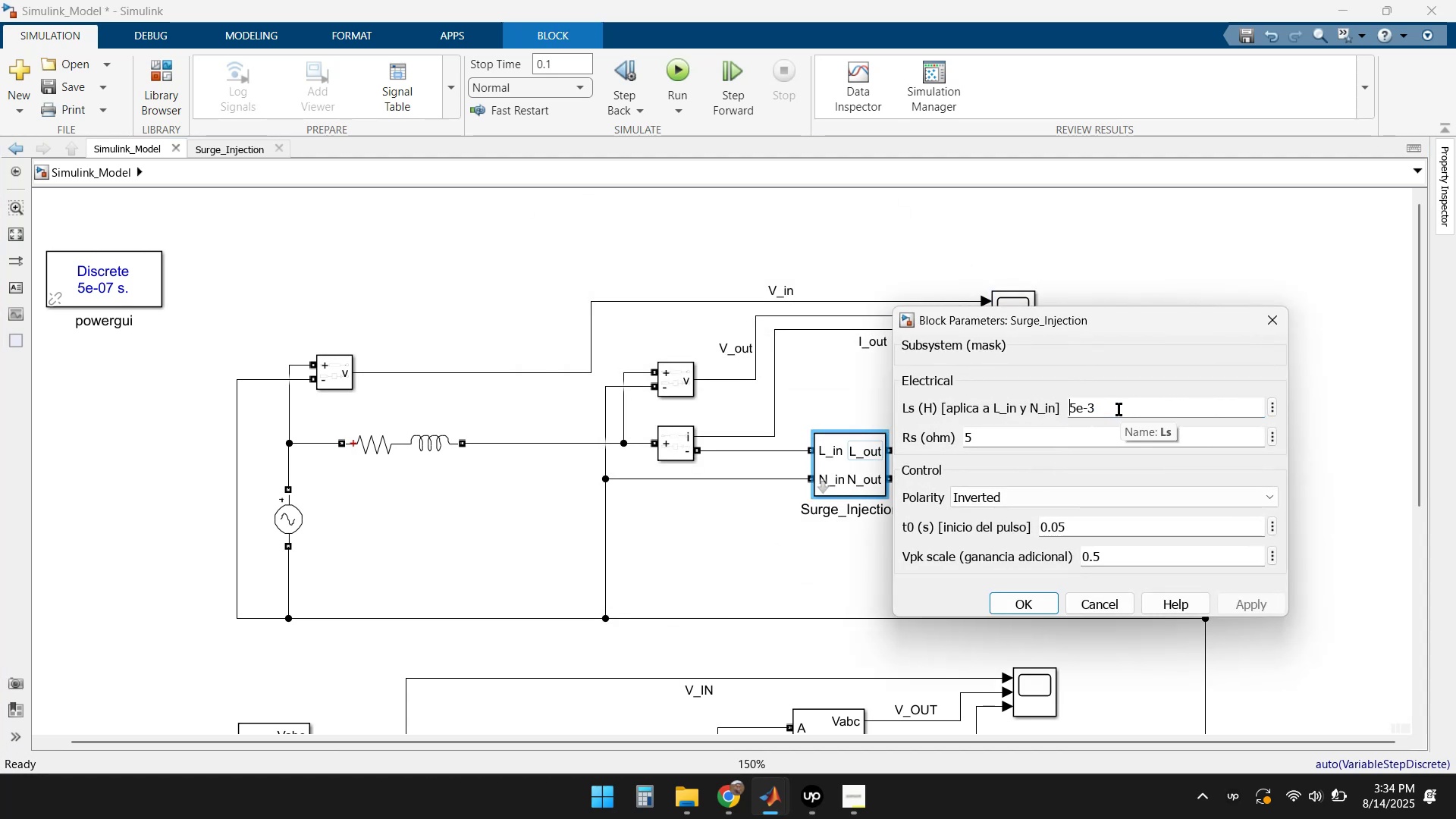 
key(Delete)
 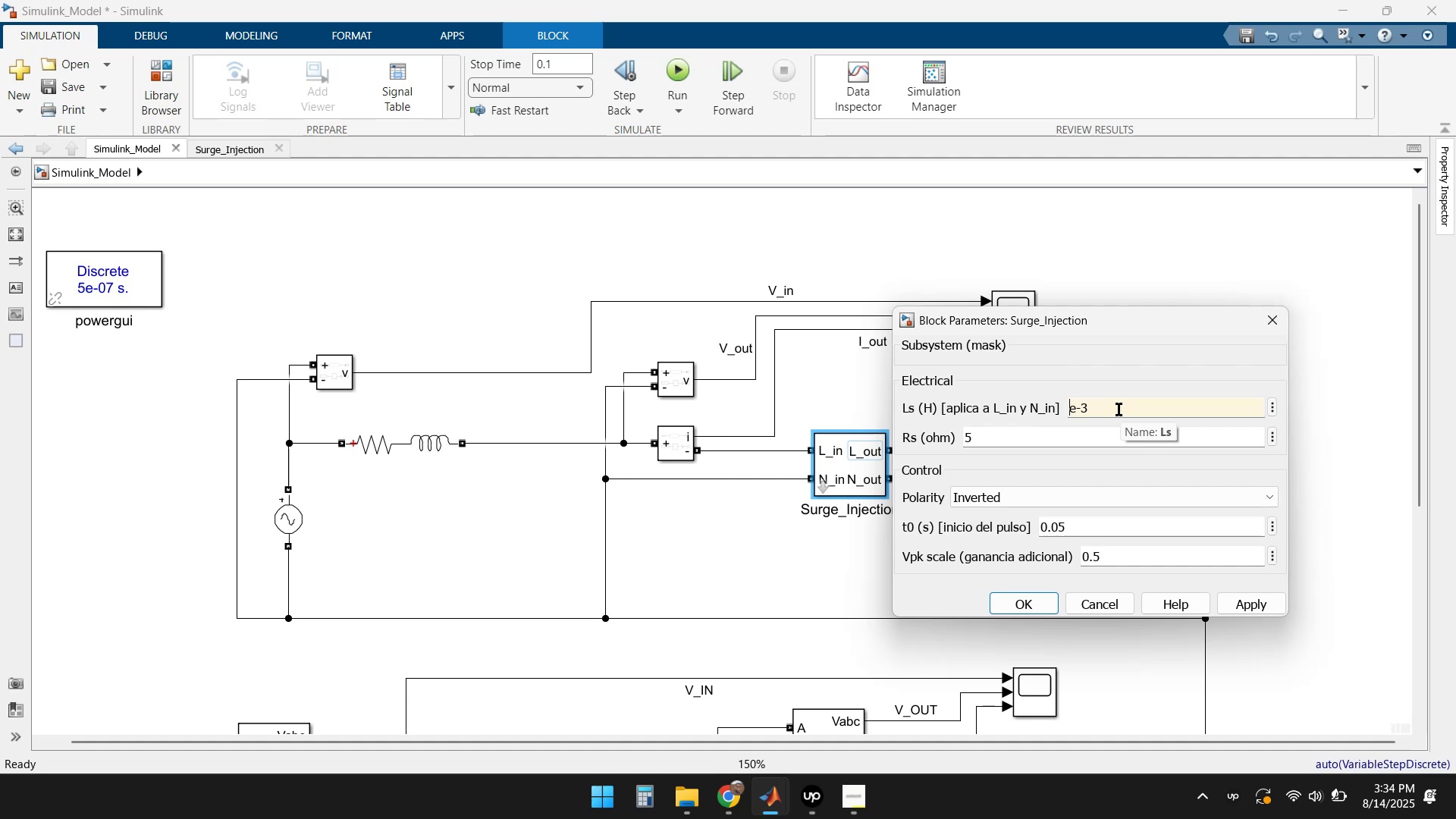 
key(Numpad1)
 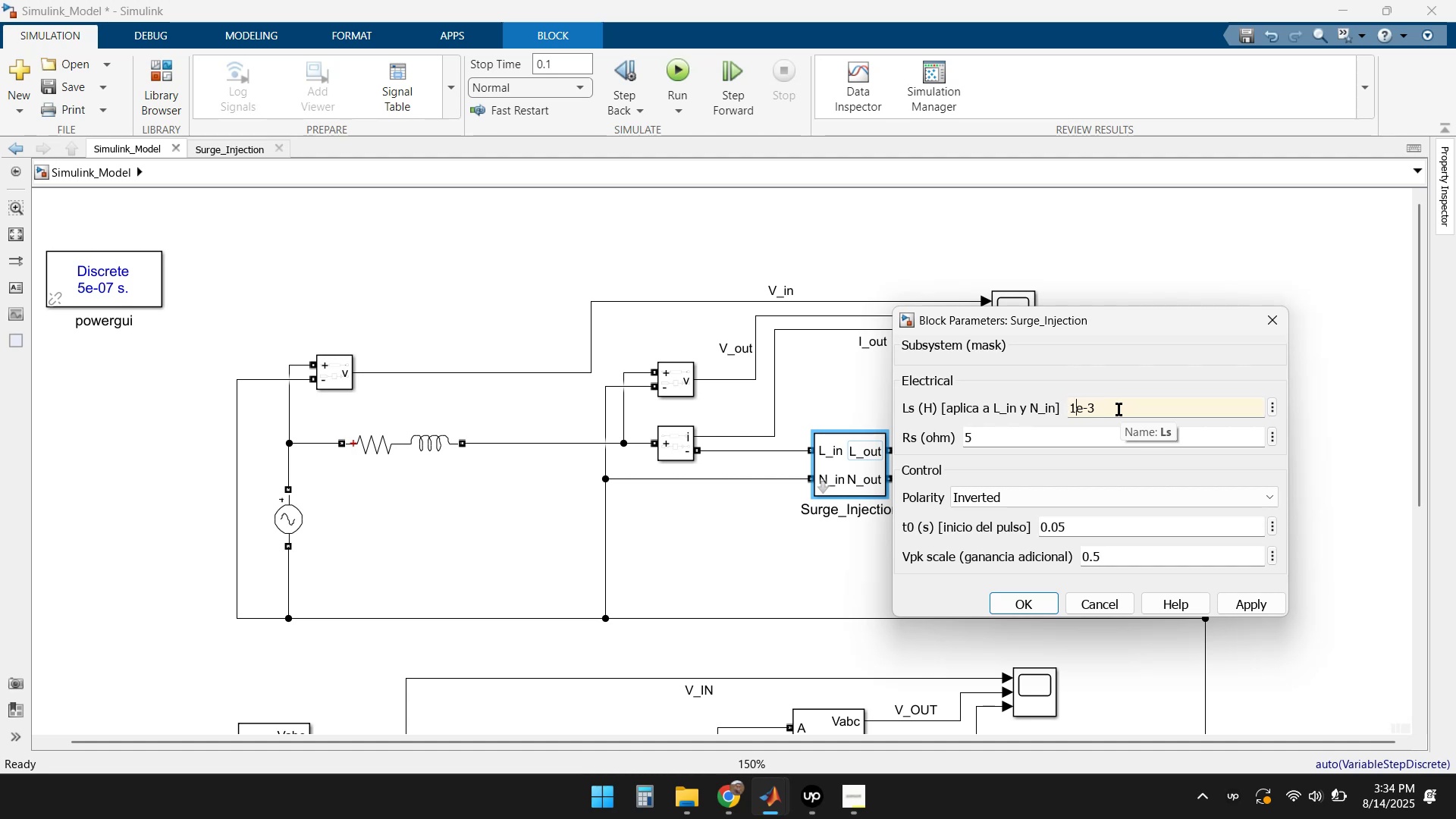 
key(Numpad0)
 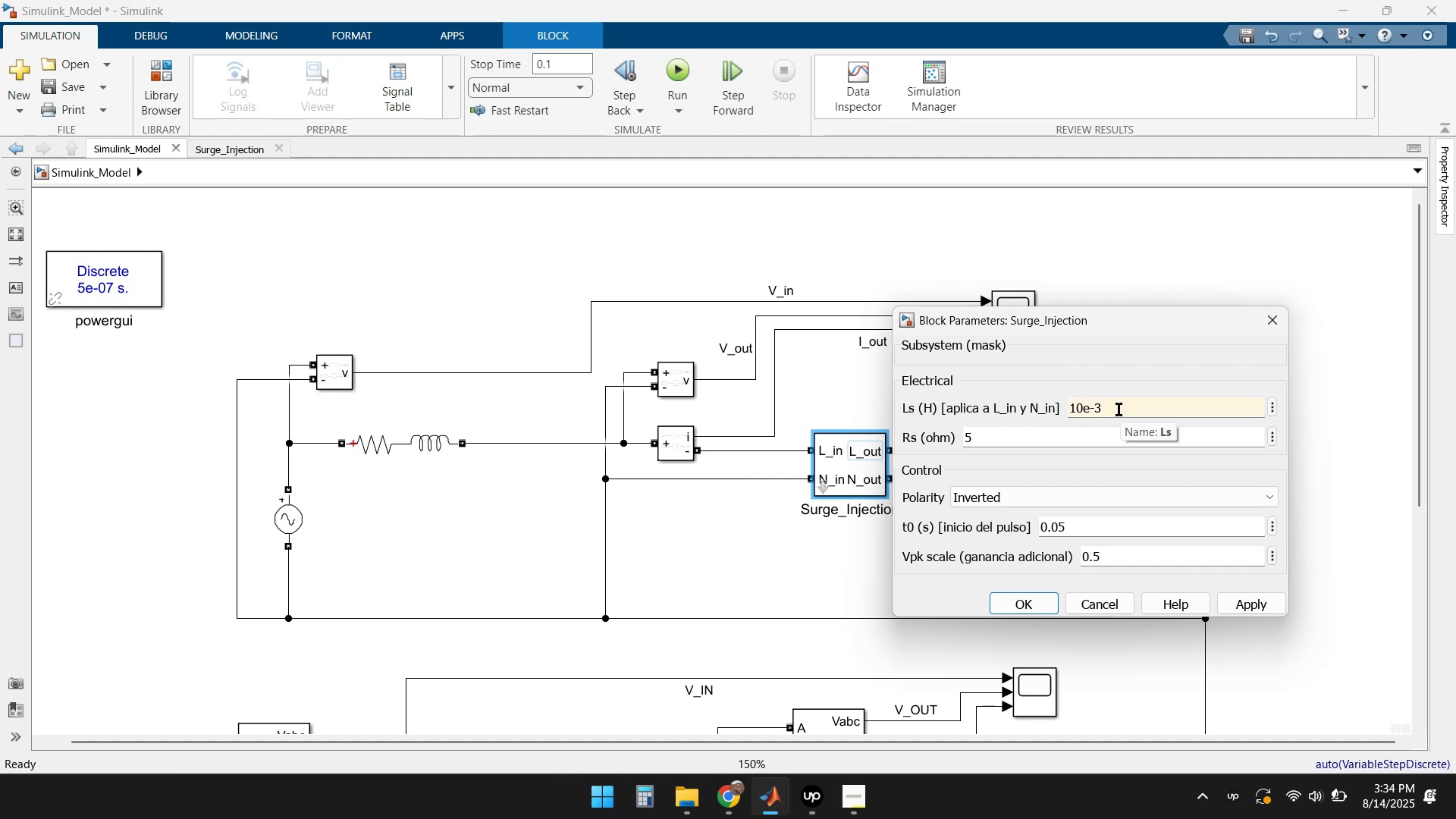 
key(Tab)
 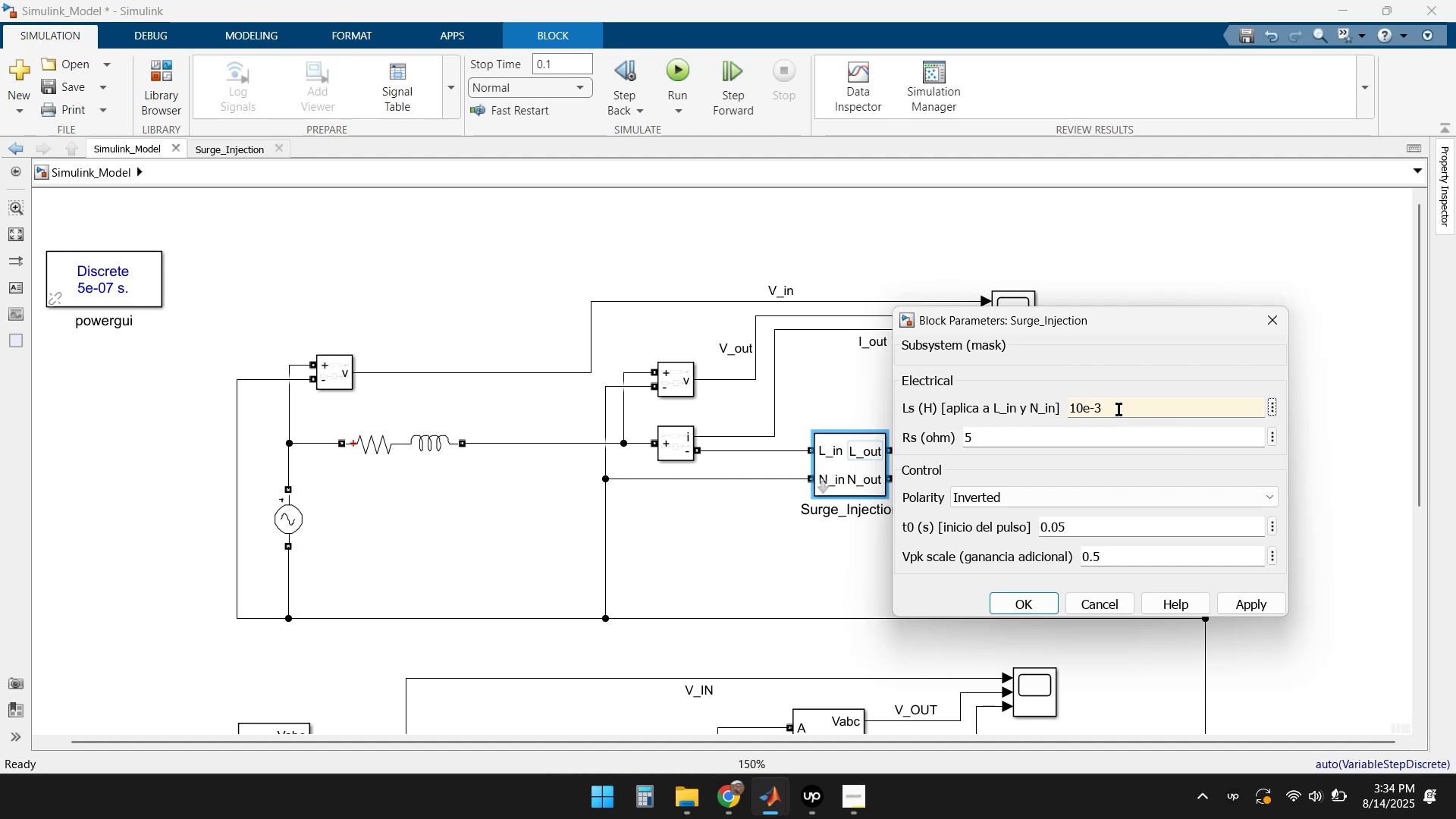 
key(Tab)
 